 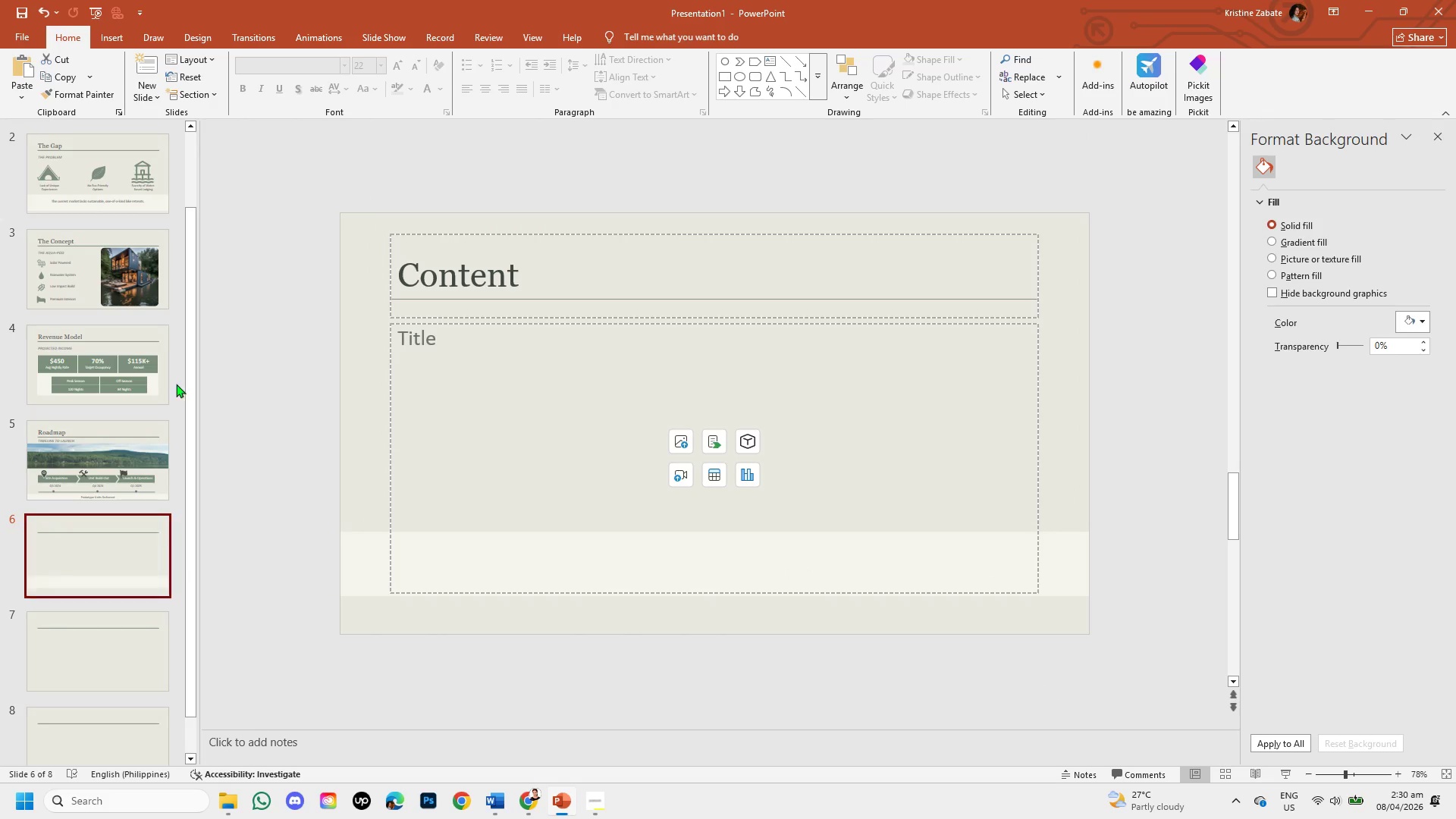 
left_click([140, 89])
 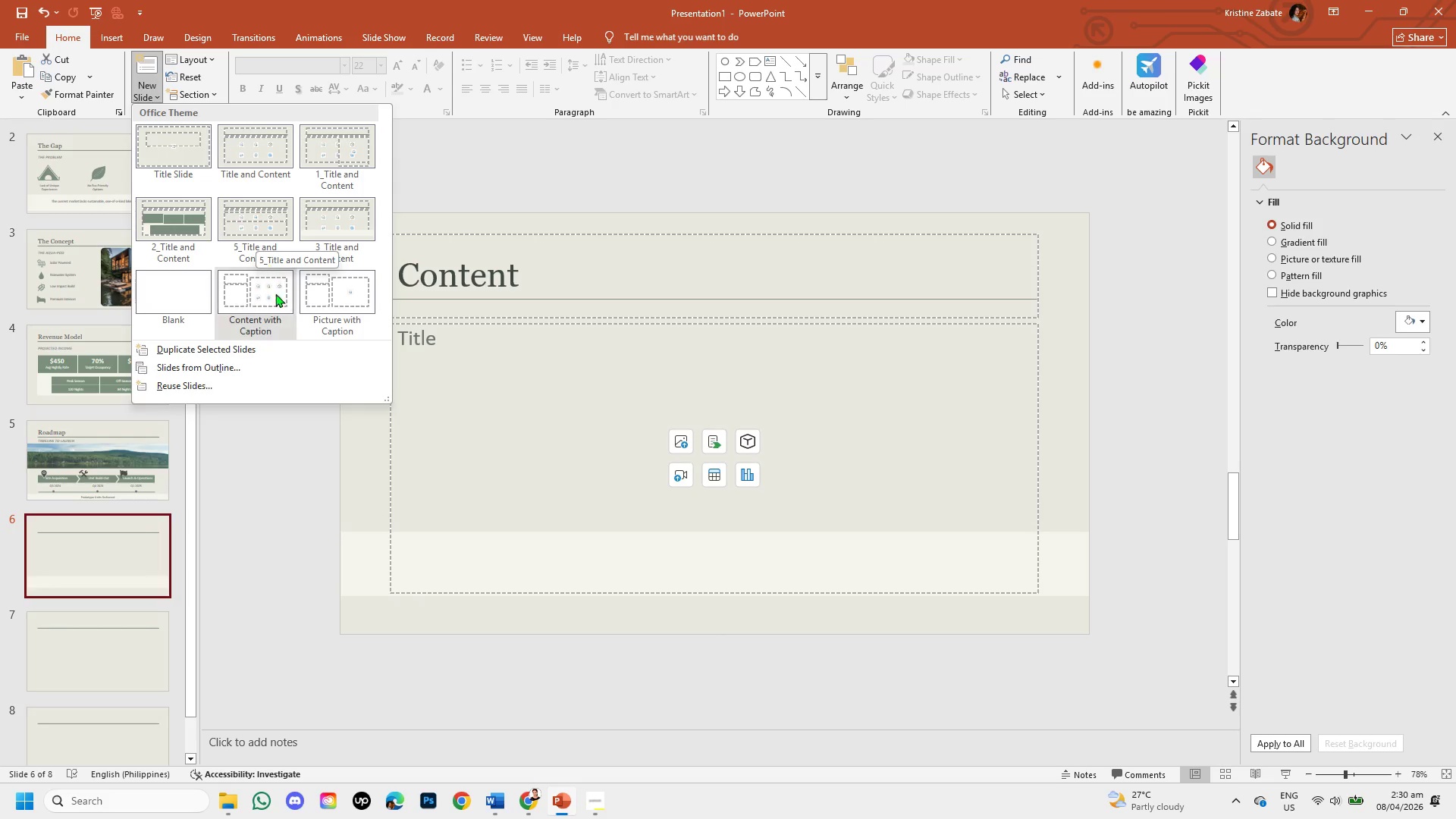 
wait(6.67)
 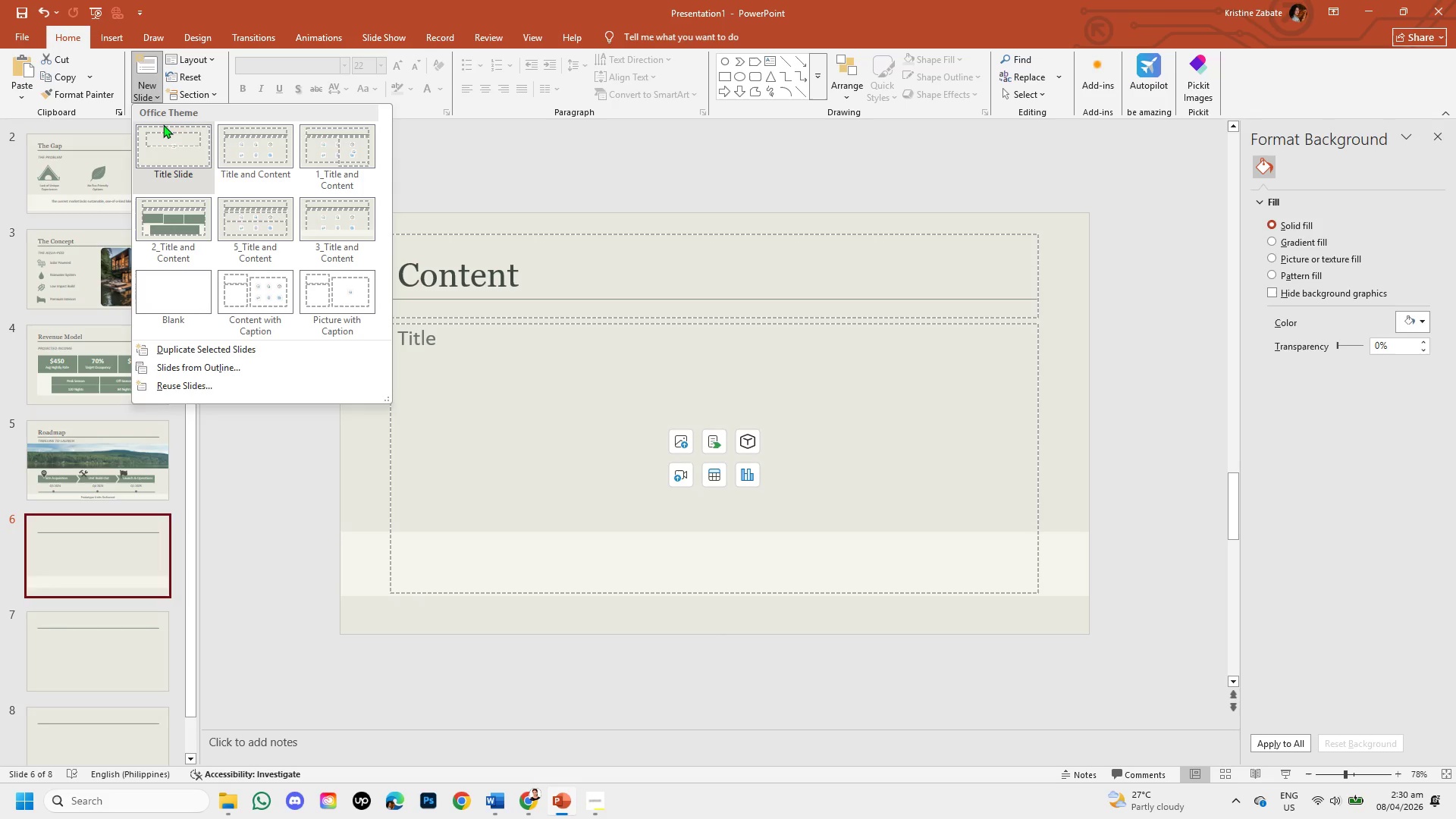 
left_click([253, 466])
 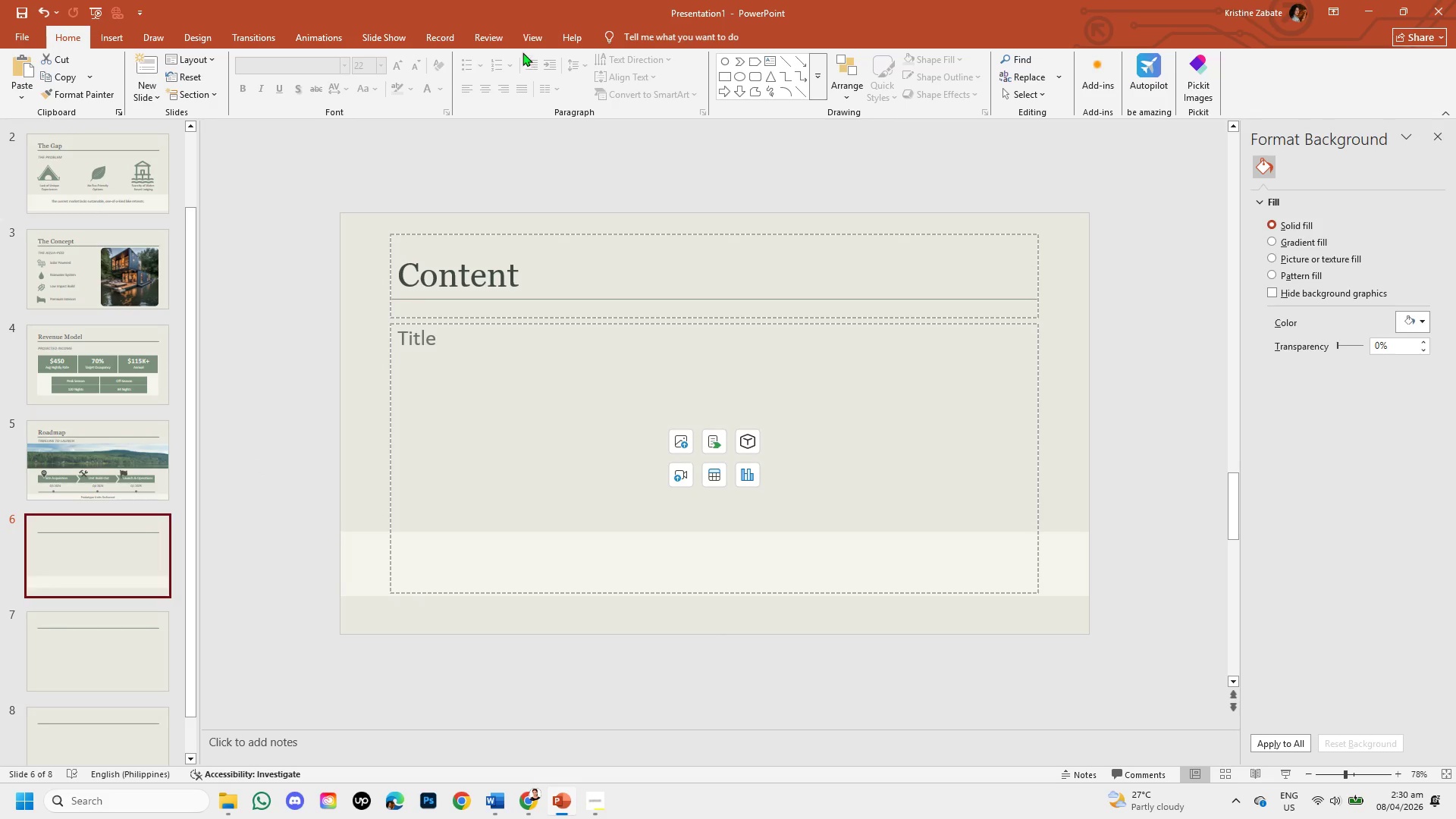 
left_click([522, 36])
 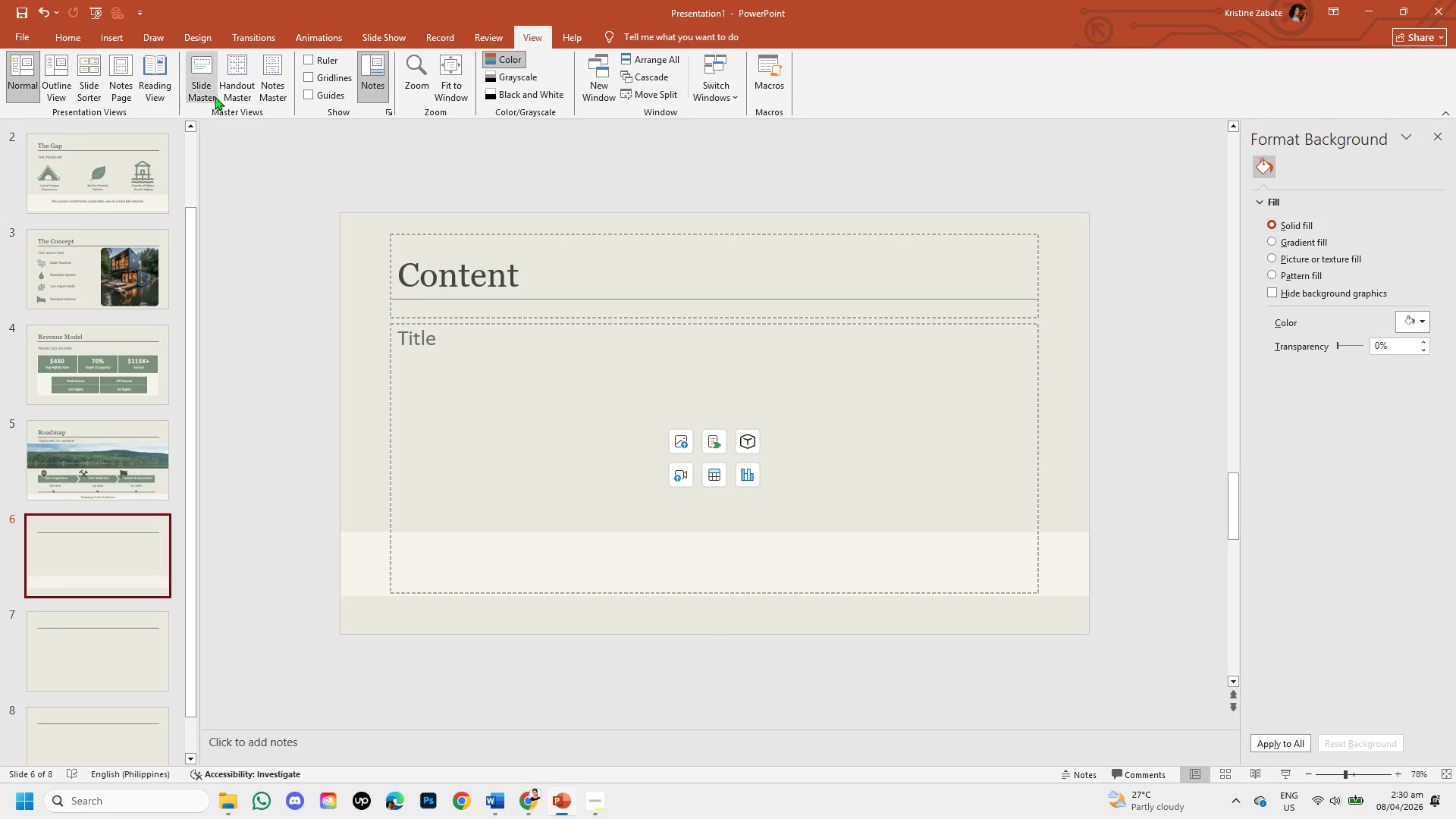 
left_click([213, 96])
 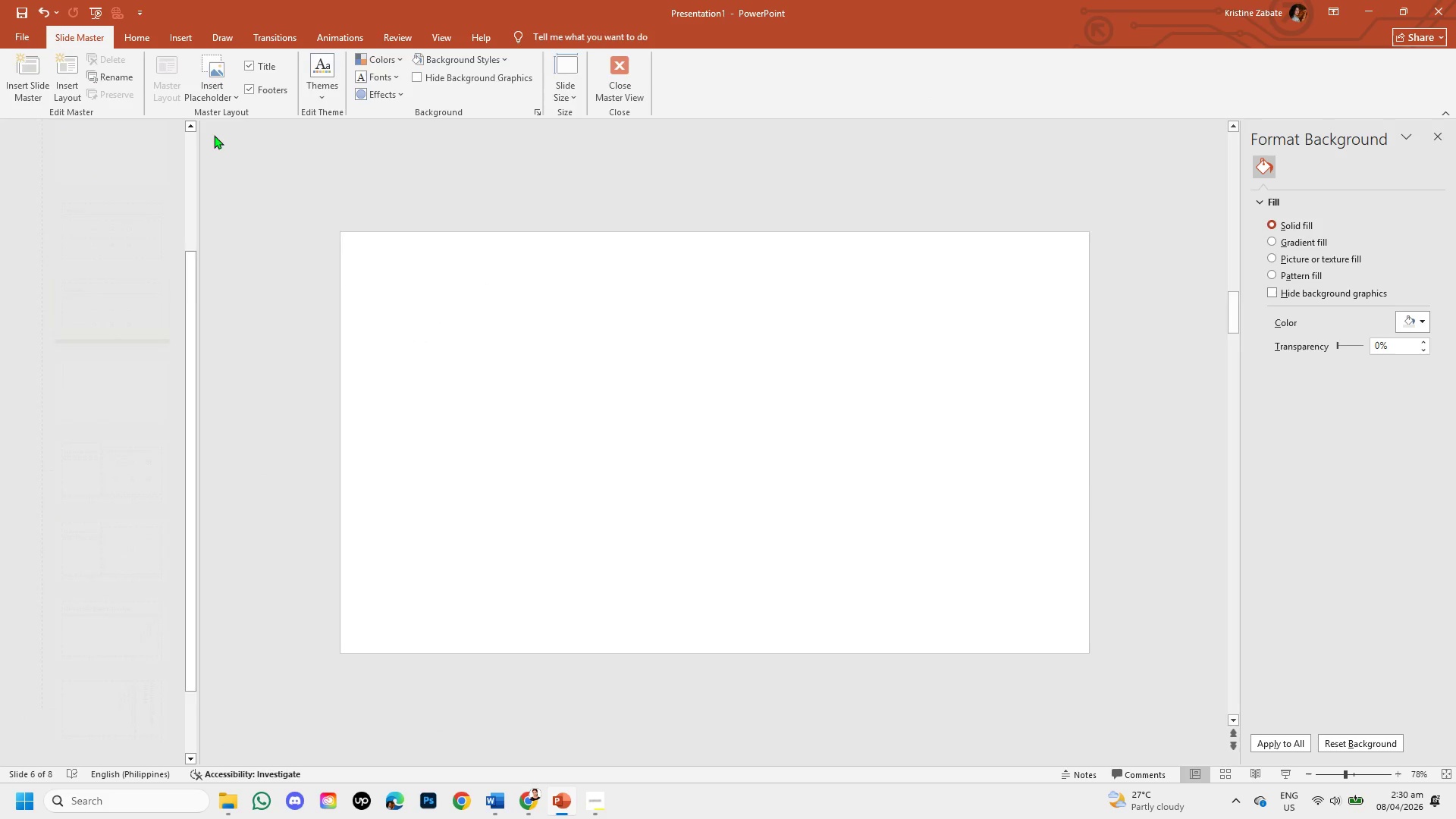 
mouse_move([130, 534])
 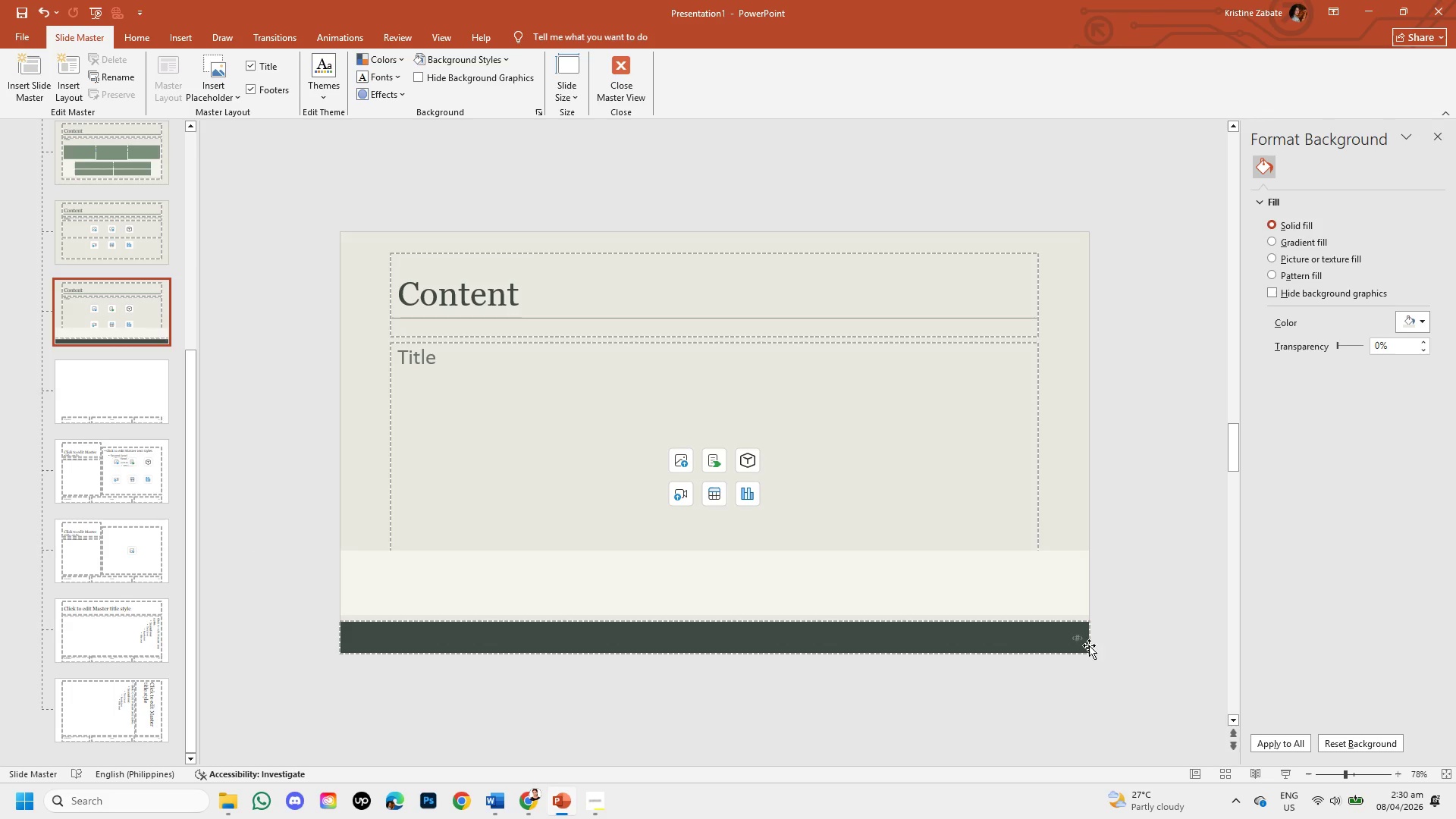 
left_click([1078, 636])
 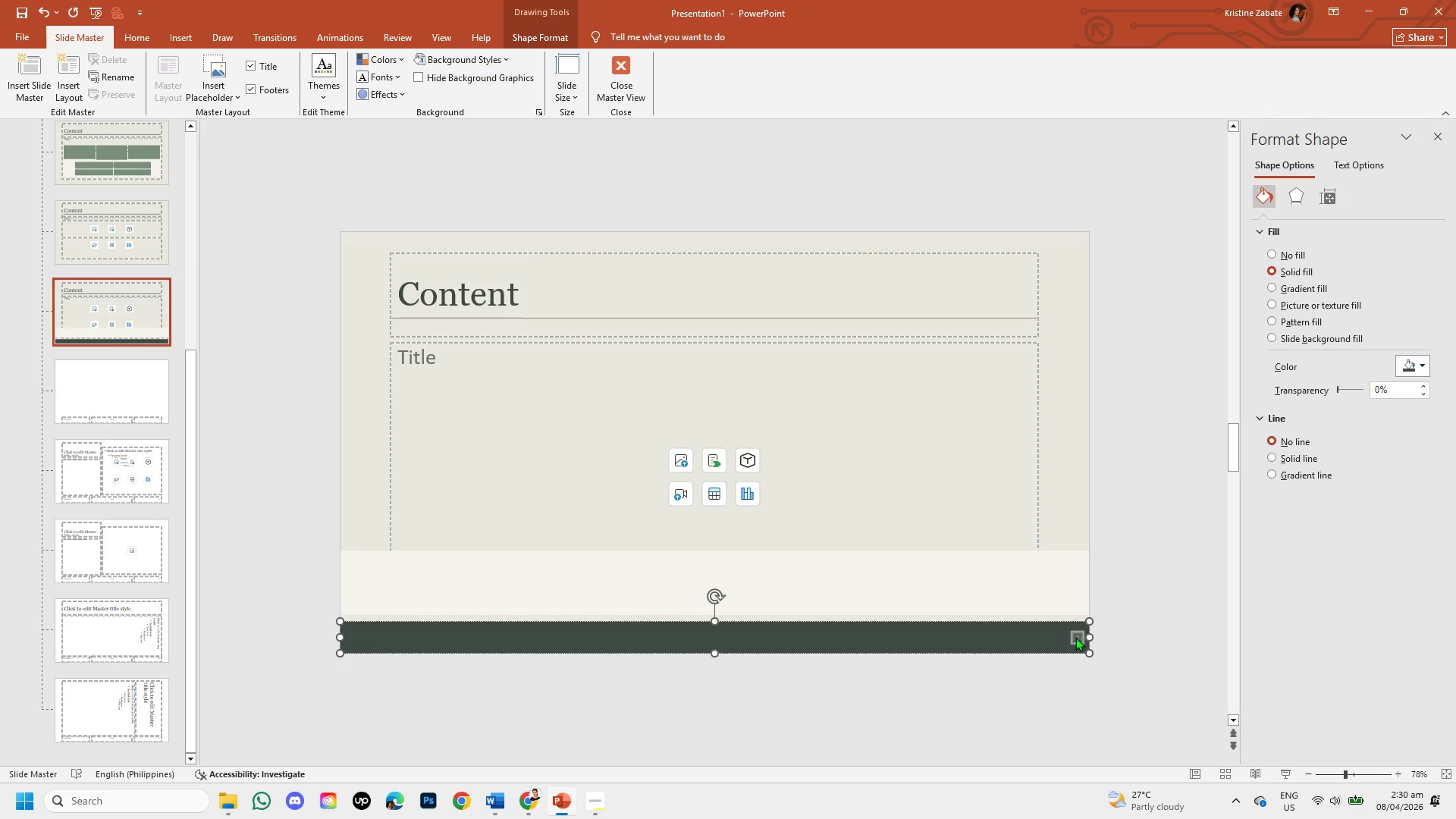 
key(Backspace)
 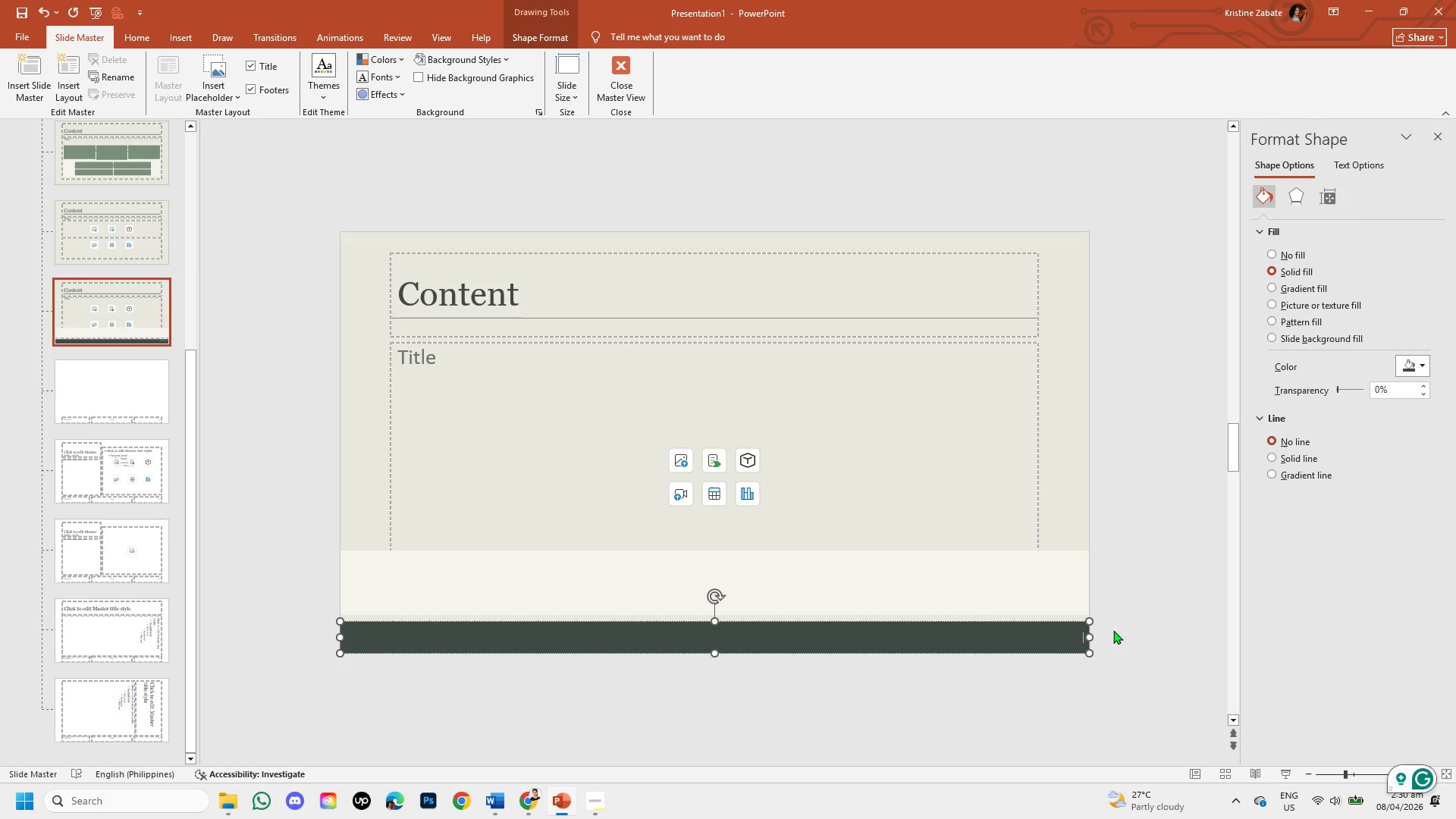 
left_click([1150, 620])
 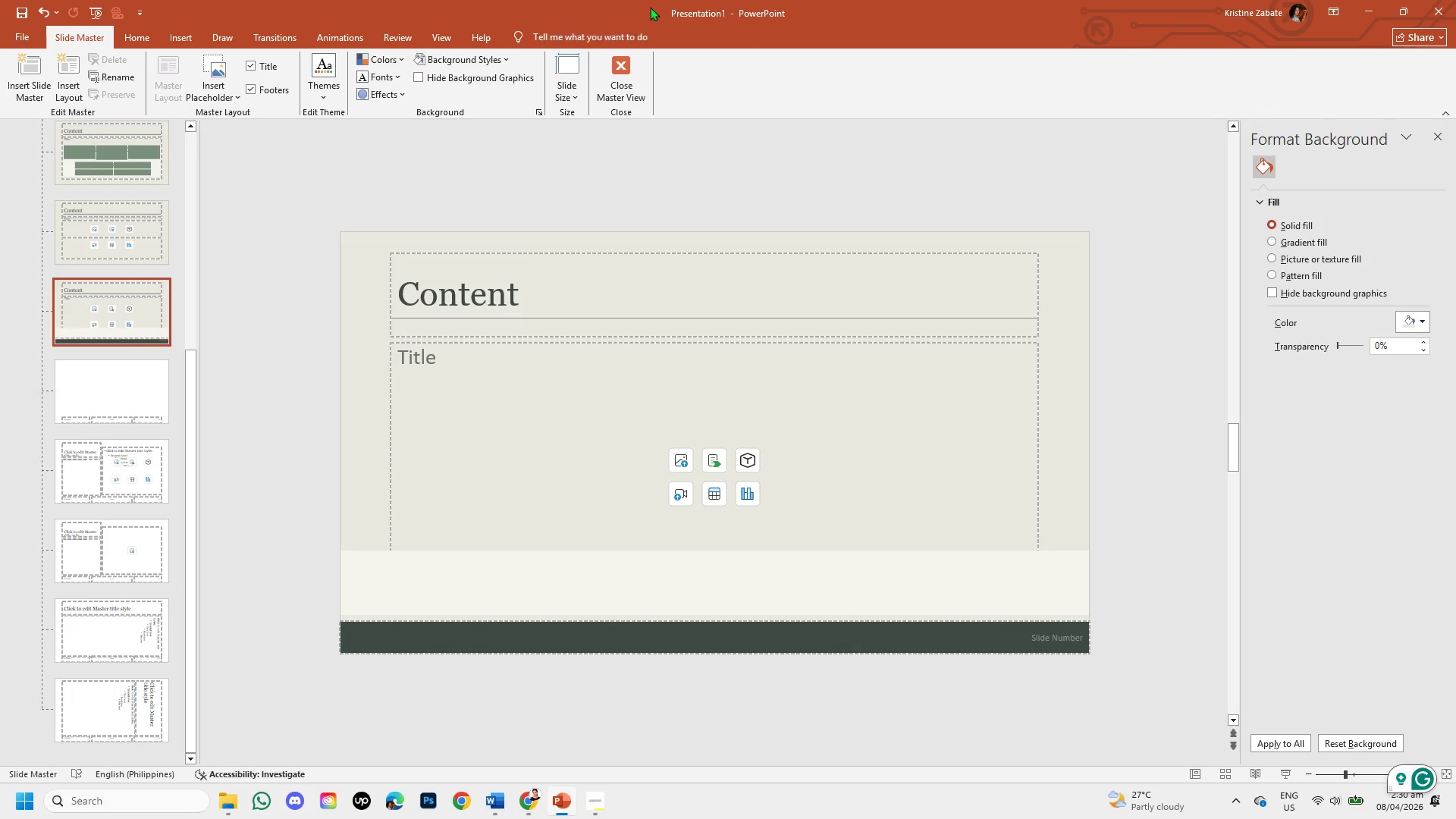 
left_click([617, 96])
 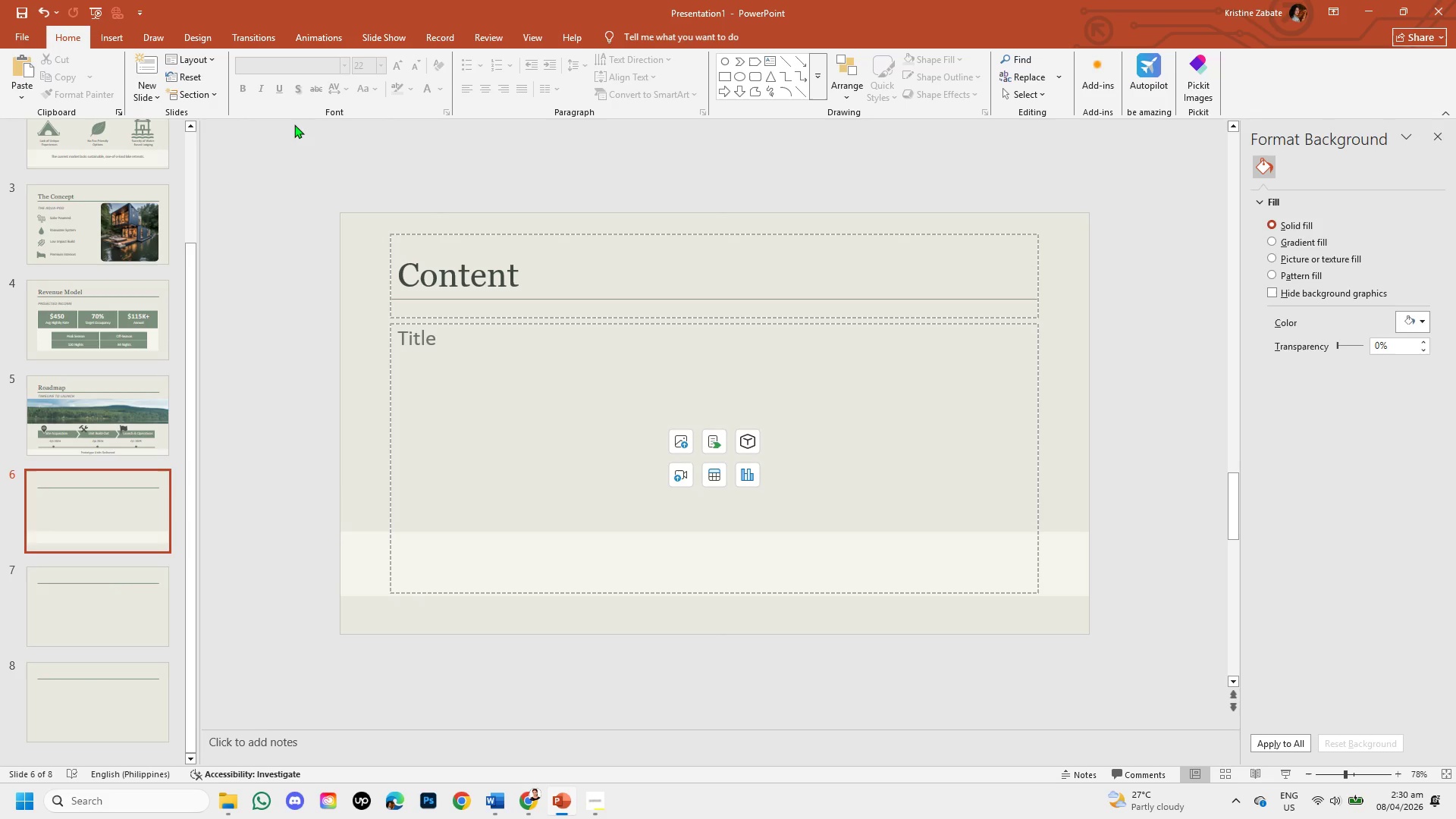 
scroll: coordinate [0, 643], scroll_direction: down, amount: 2.0
 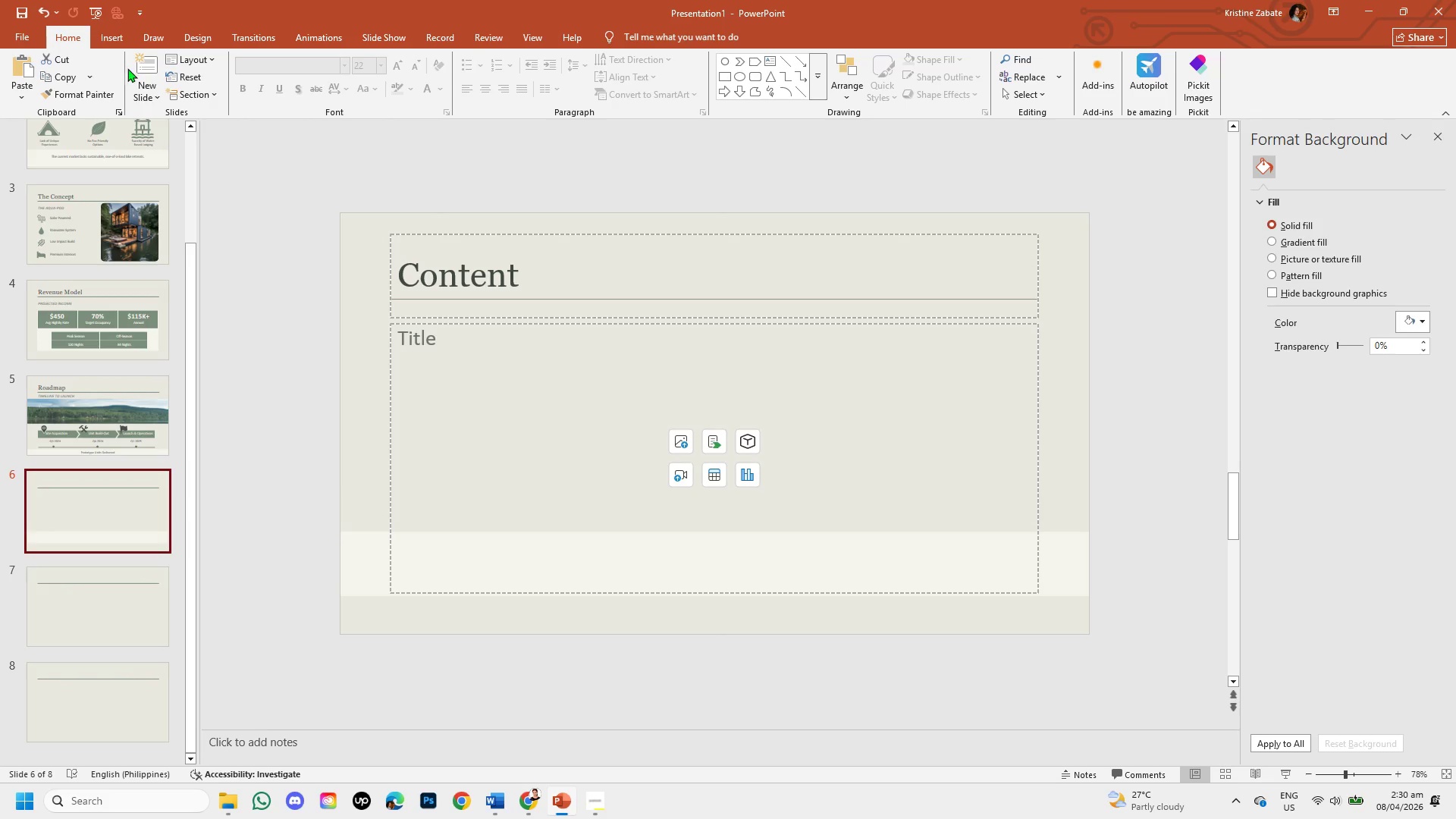 
left_click([140, 86])
 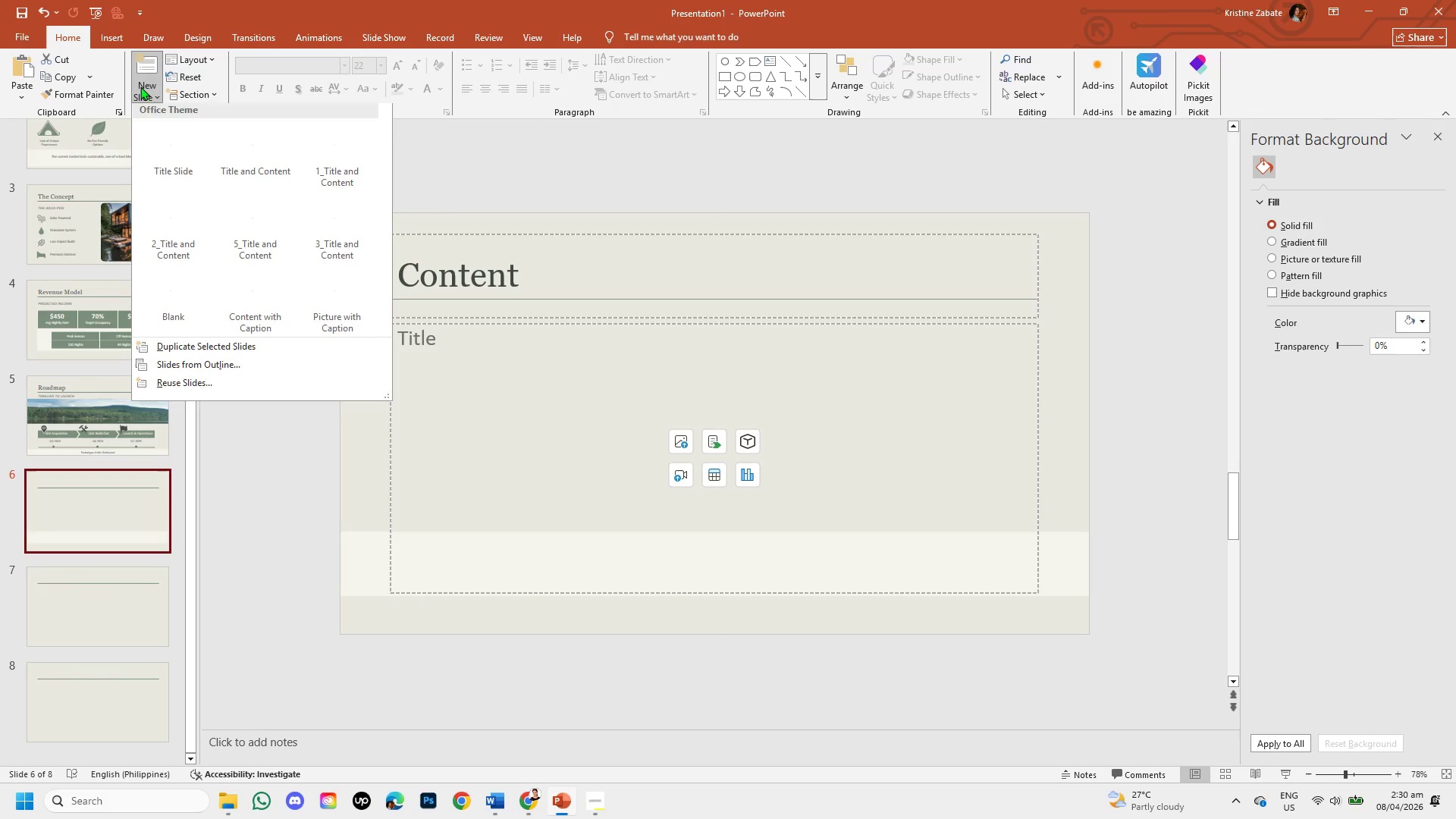 
mouse_move([331, 224])
 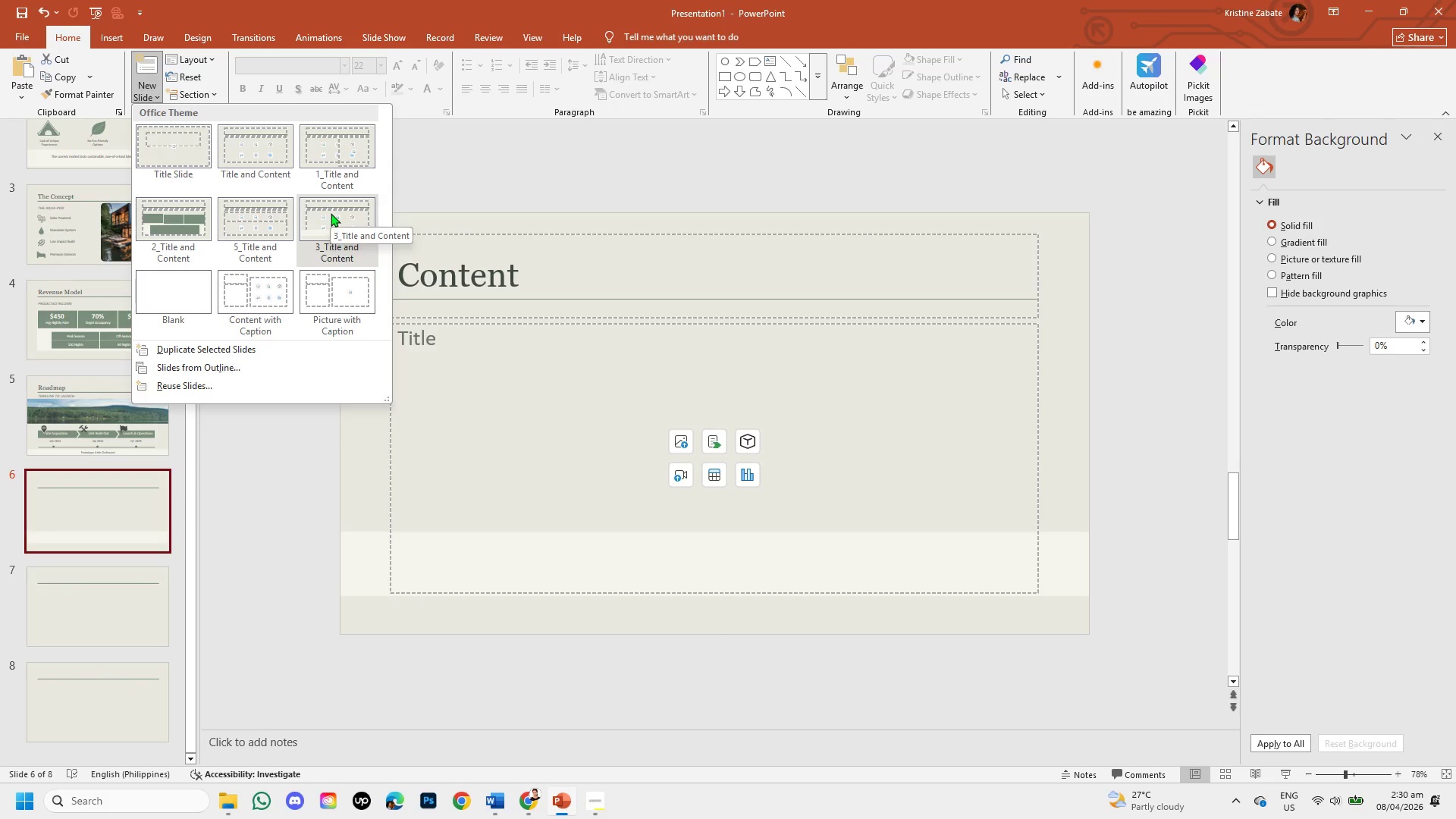 
left_click([331, 213])
 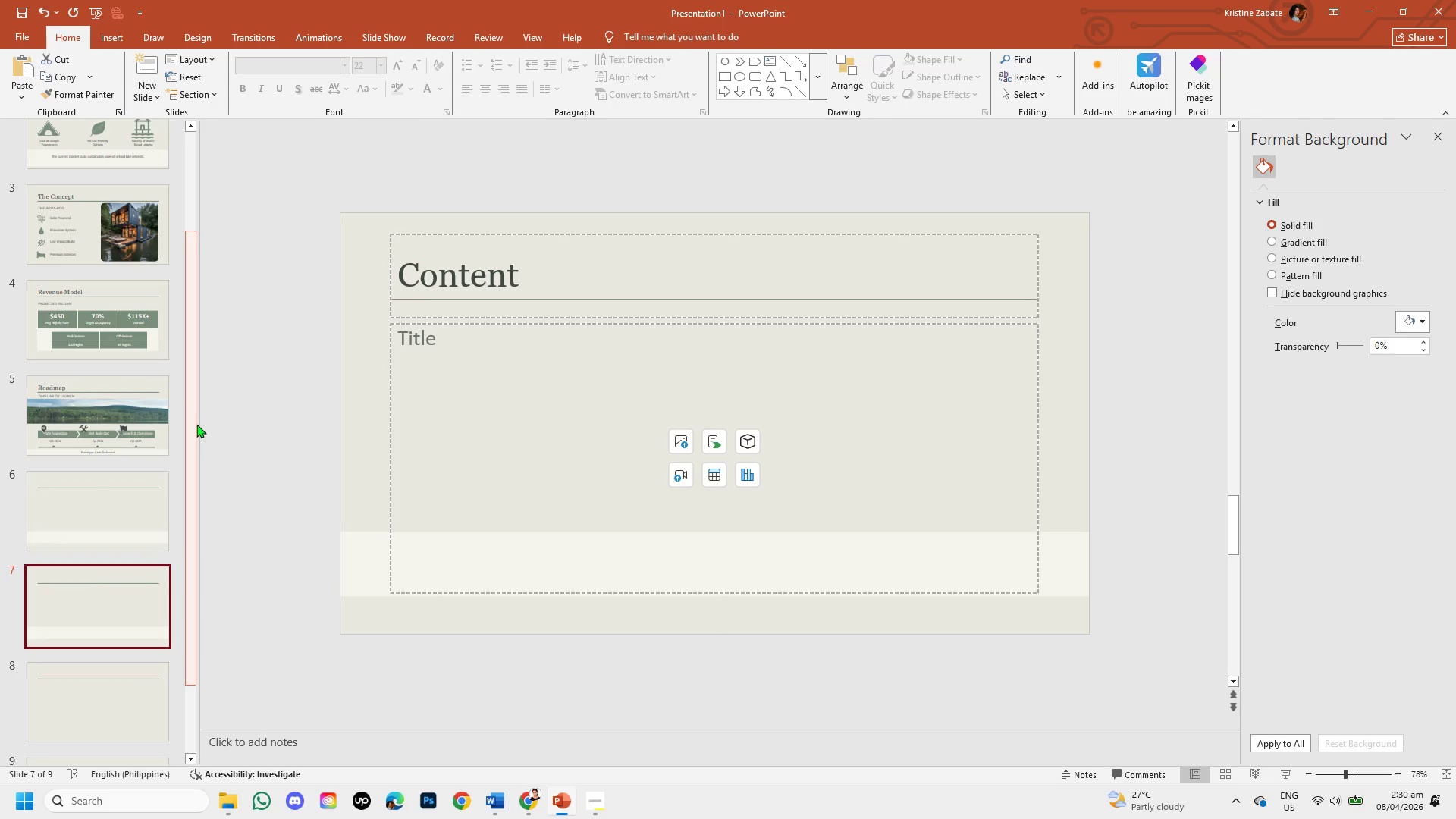 
left_click_drag(start_coordinate=[191, 411], to_coordinate=[201, 638])
 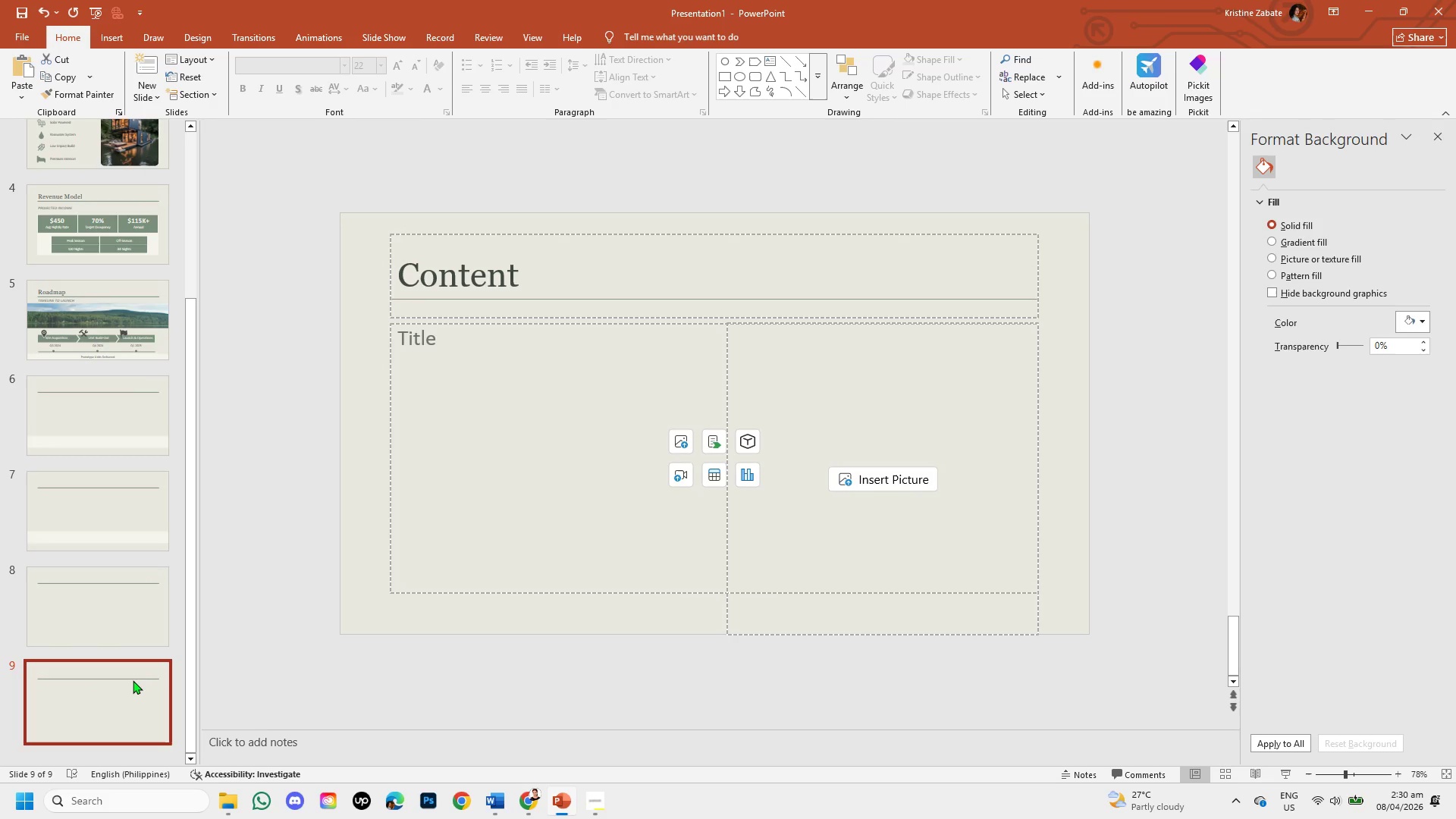 
right_click([133, 680])
 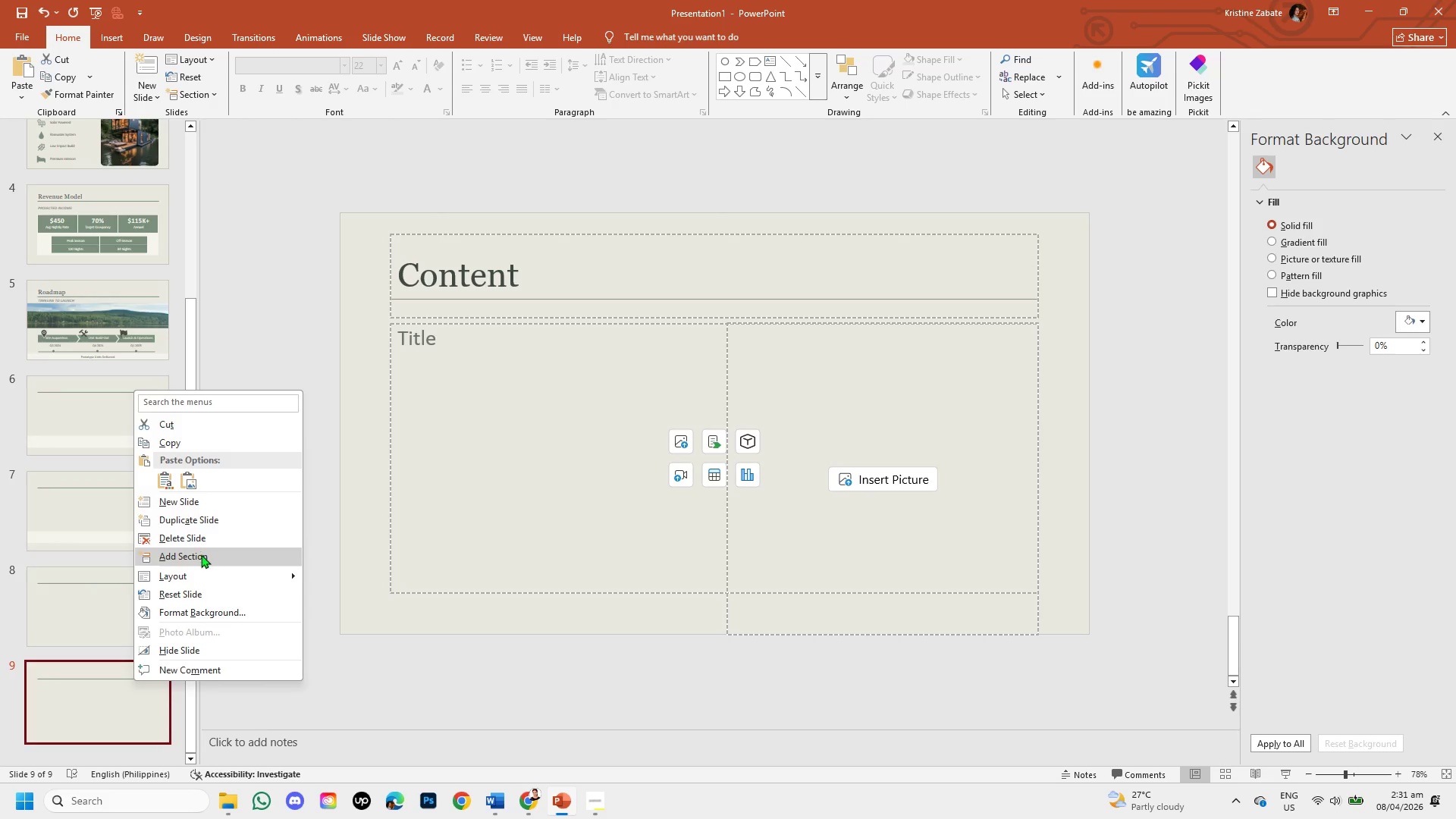 
left_click([199, 532])
 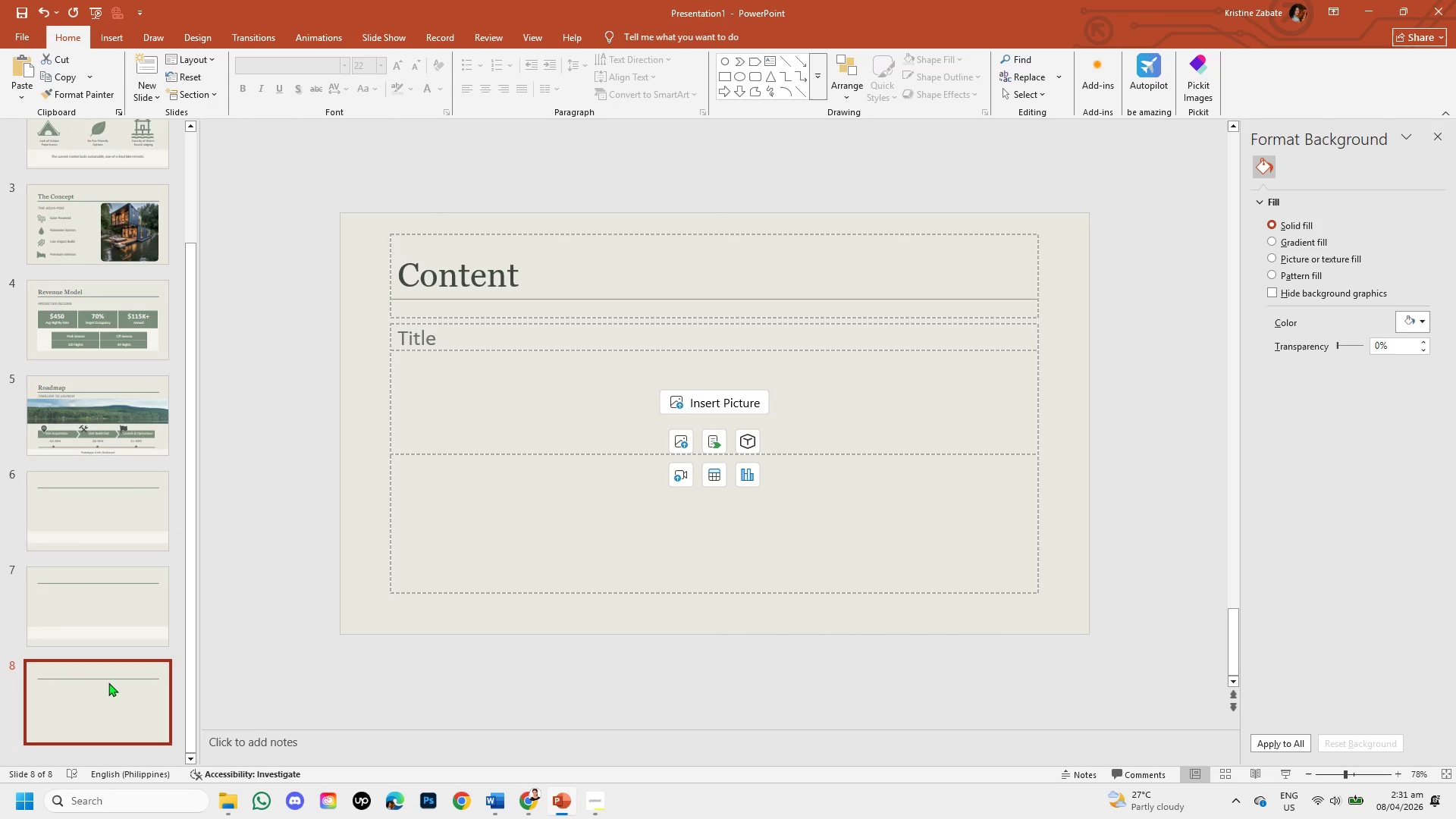 
mouse_move([177, 576])
 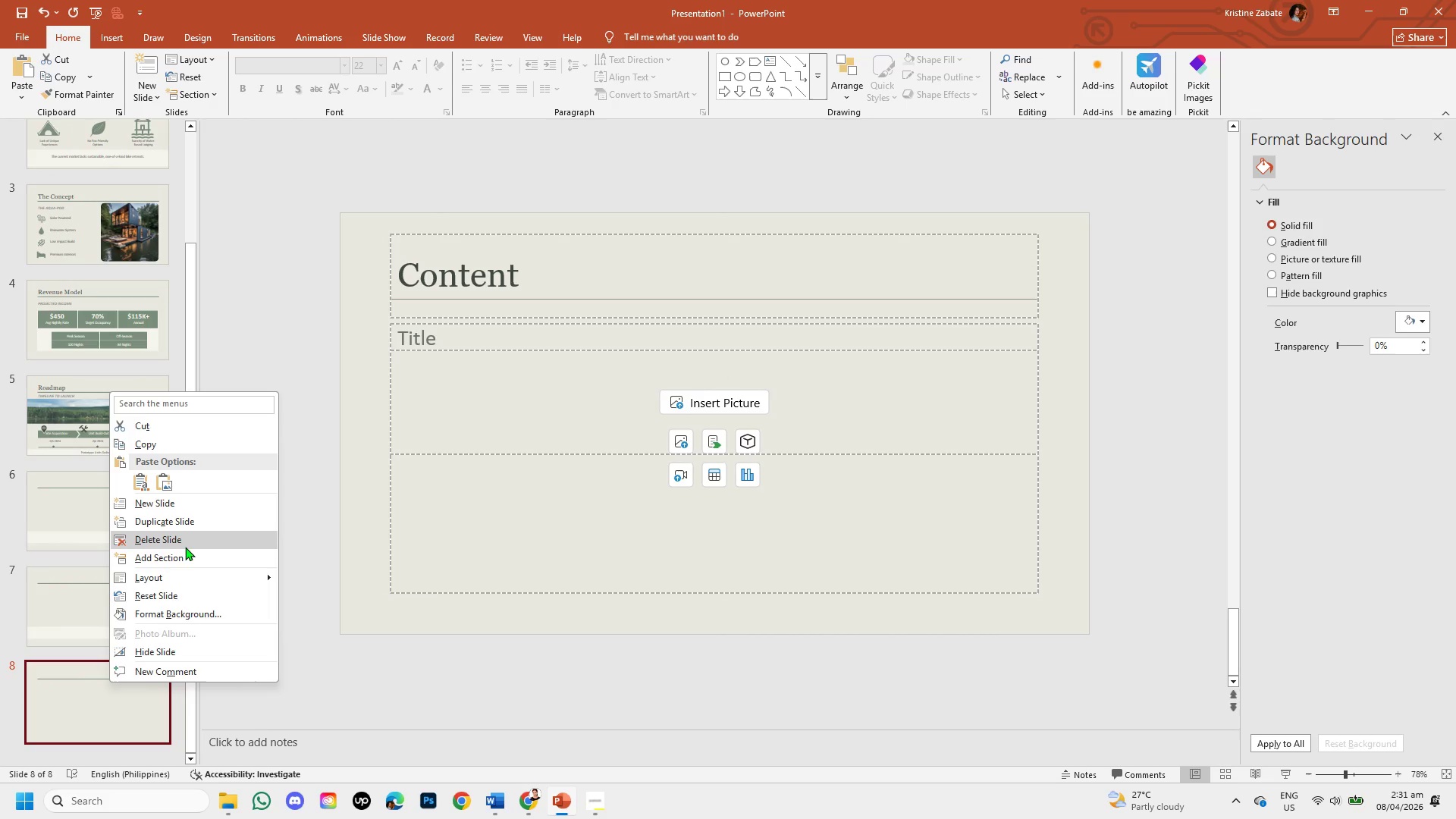 
left_click([185, 547])
 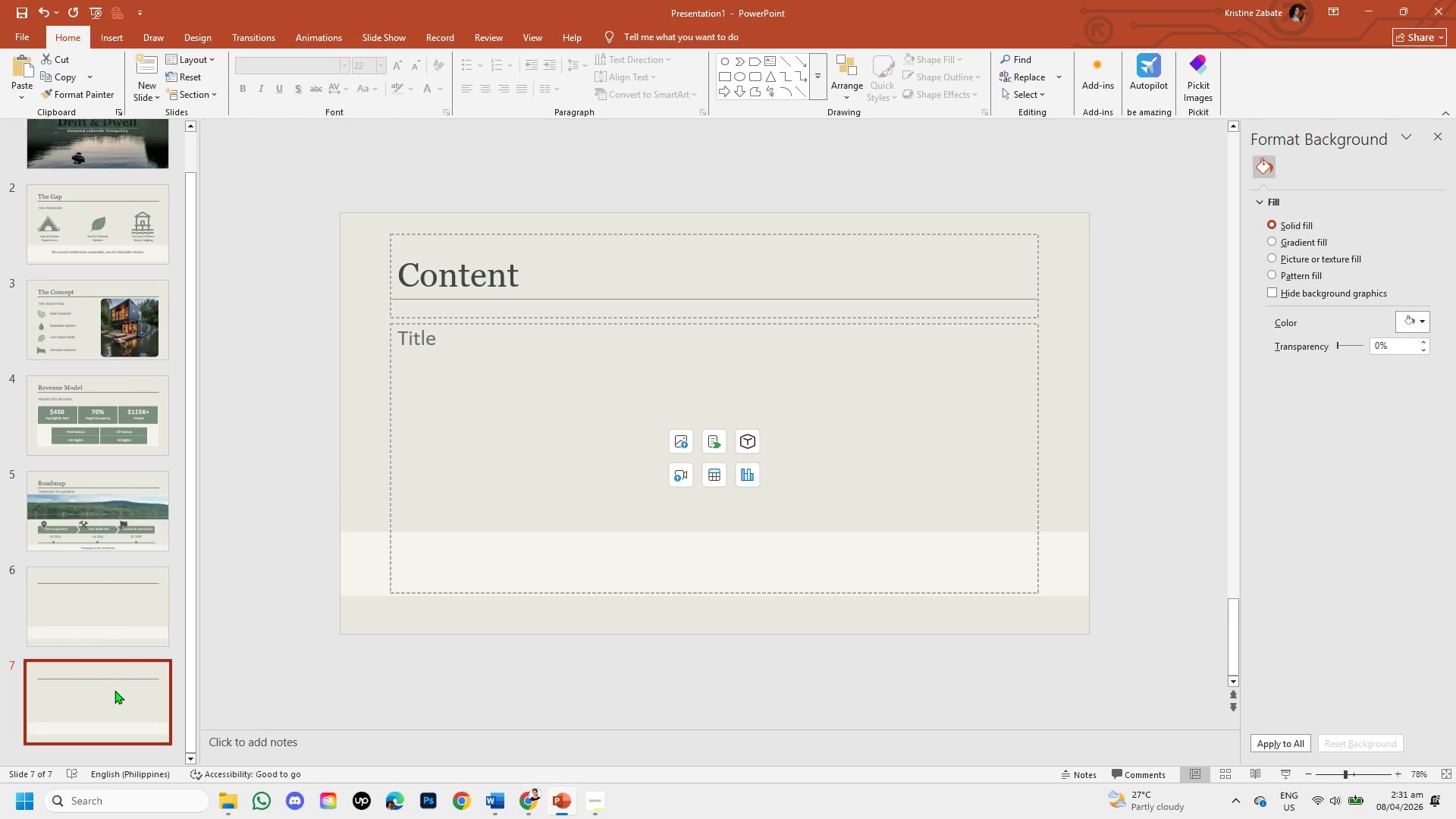 
right_click([115, 690])
 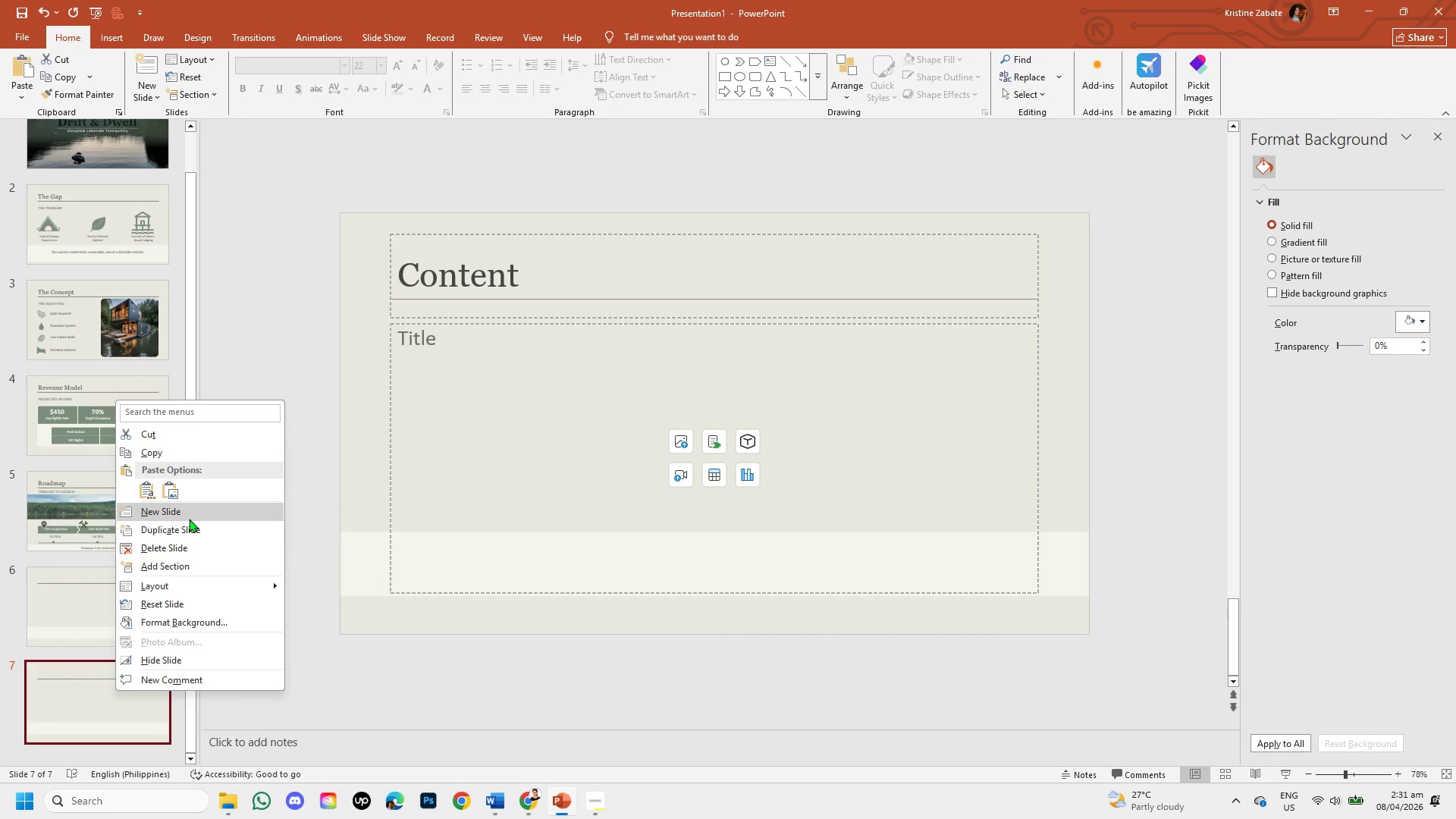 
left_click([193, 532])
 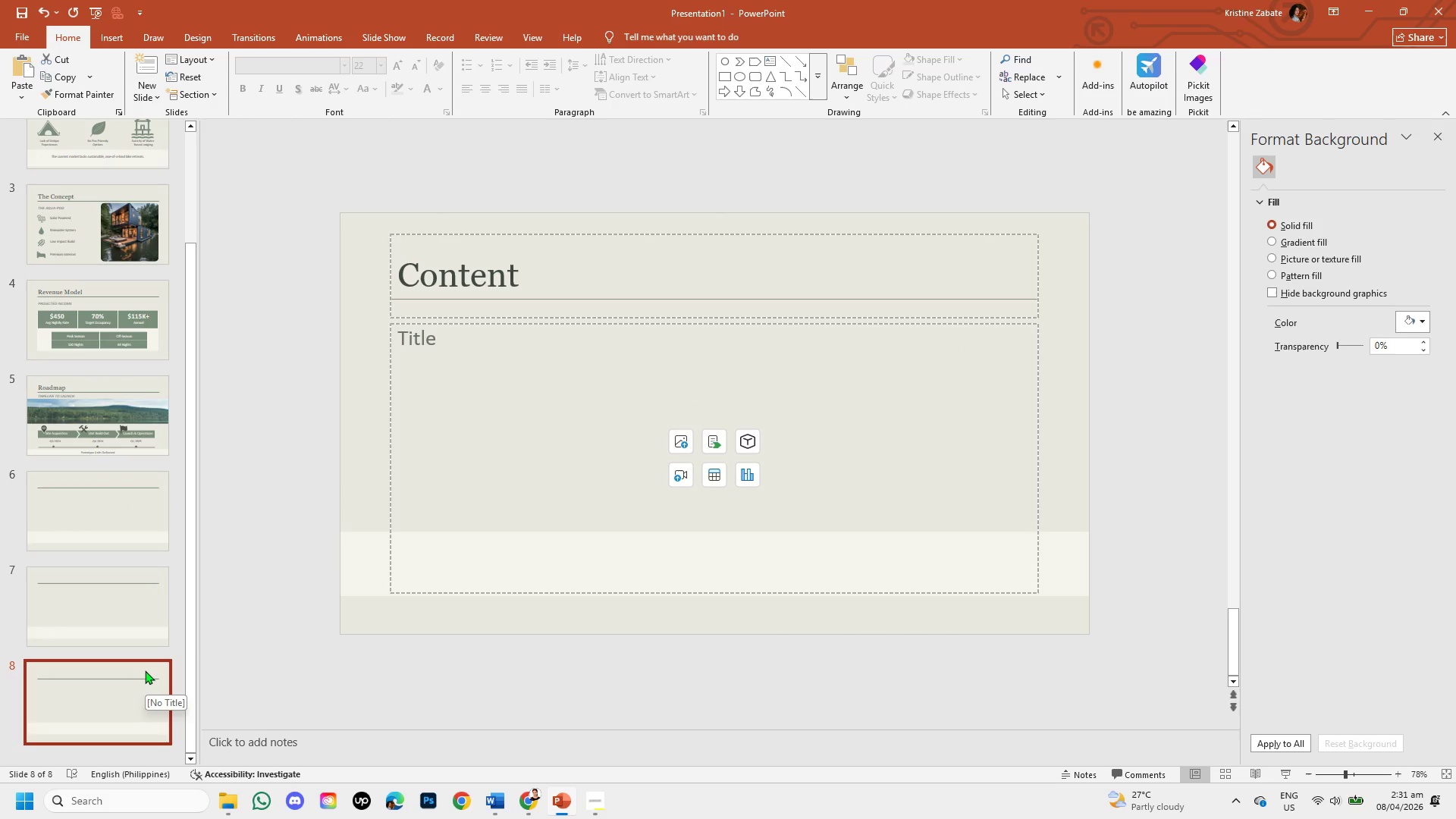 
key(Control+Z)
 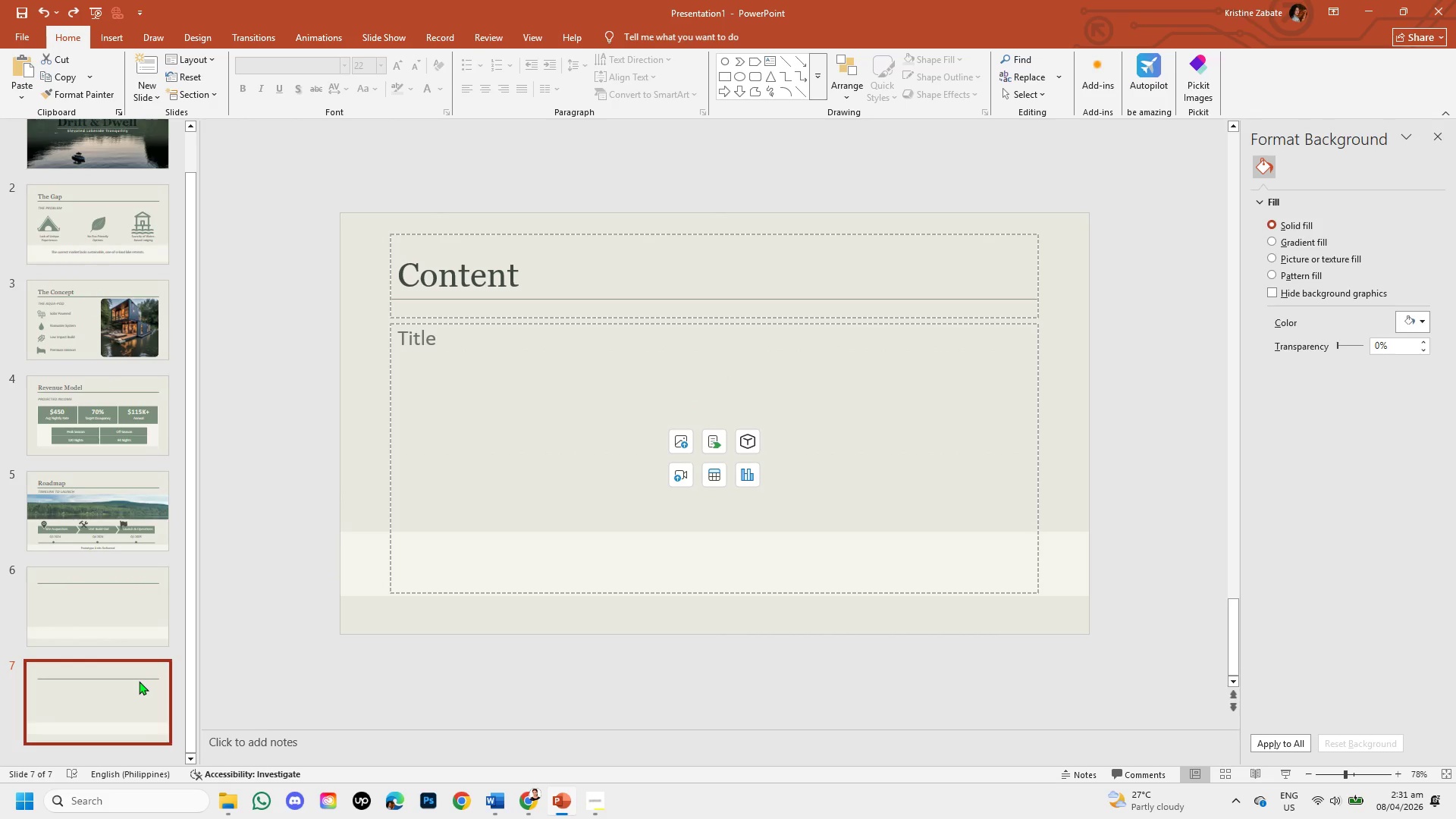 
right_click([139, 681])
 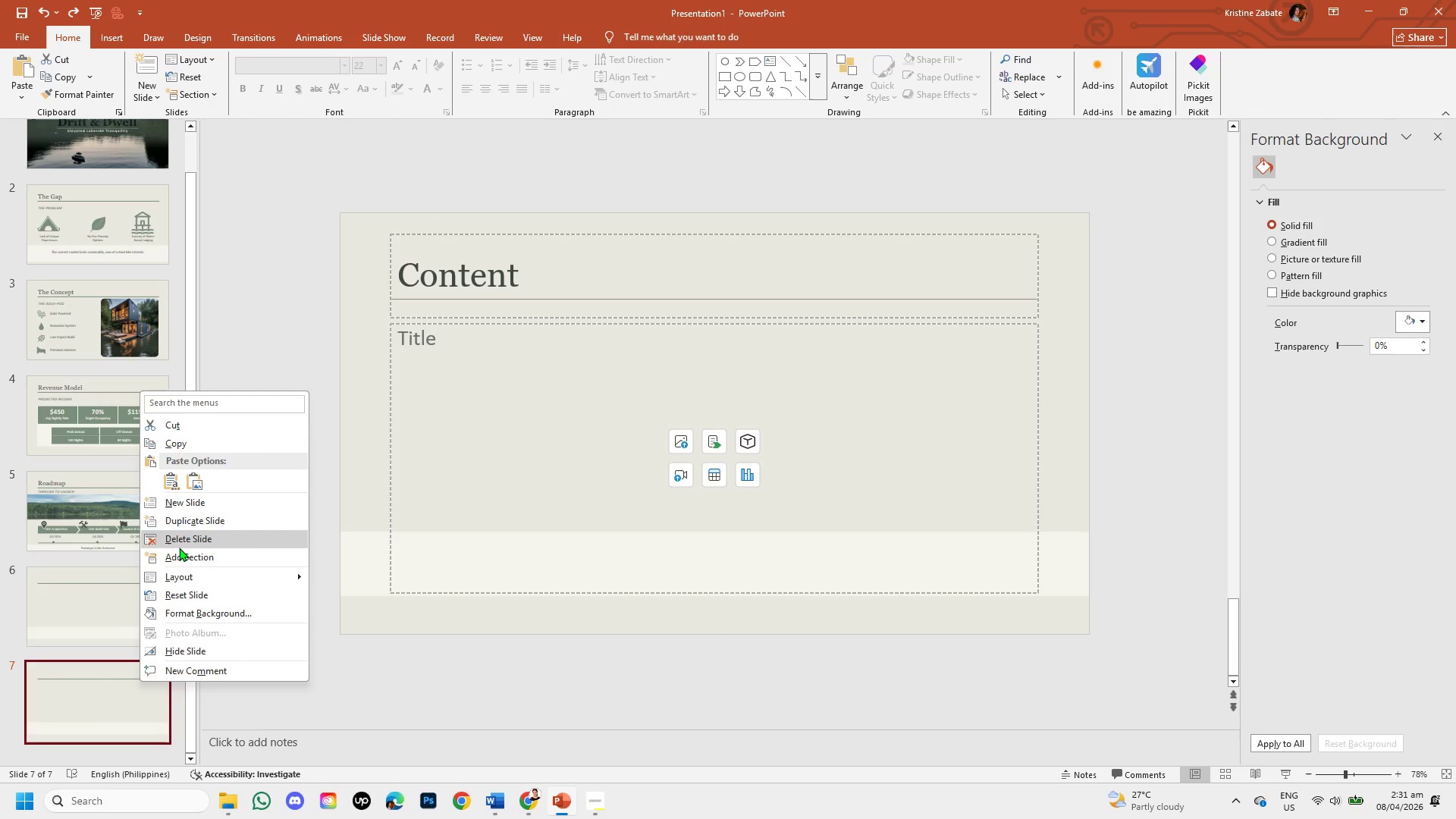 
left_click([179, 548])
 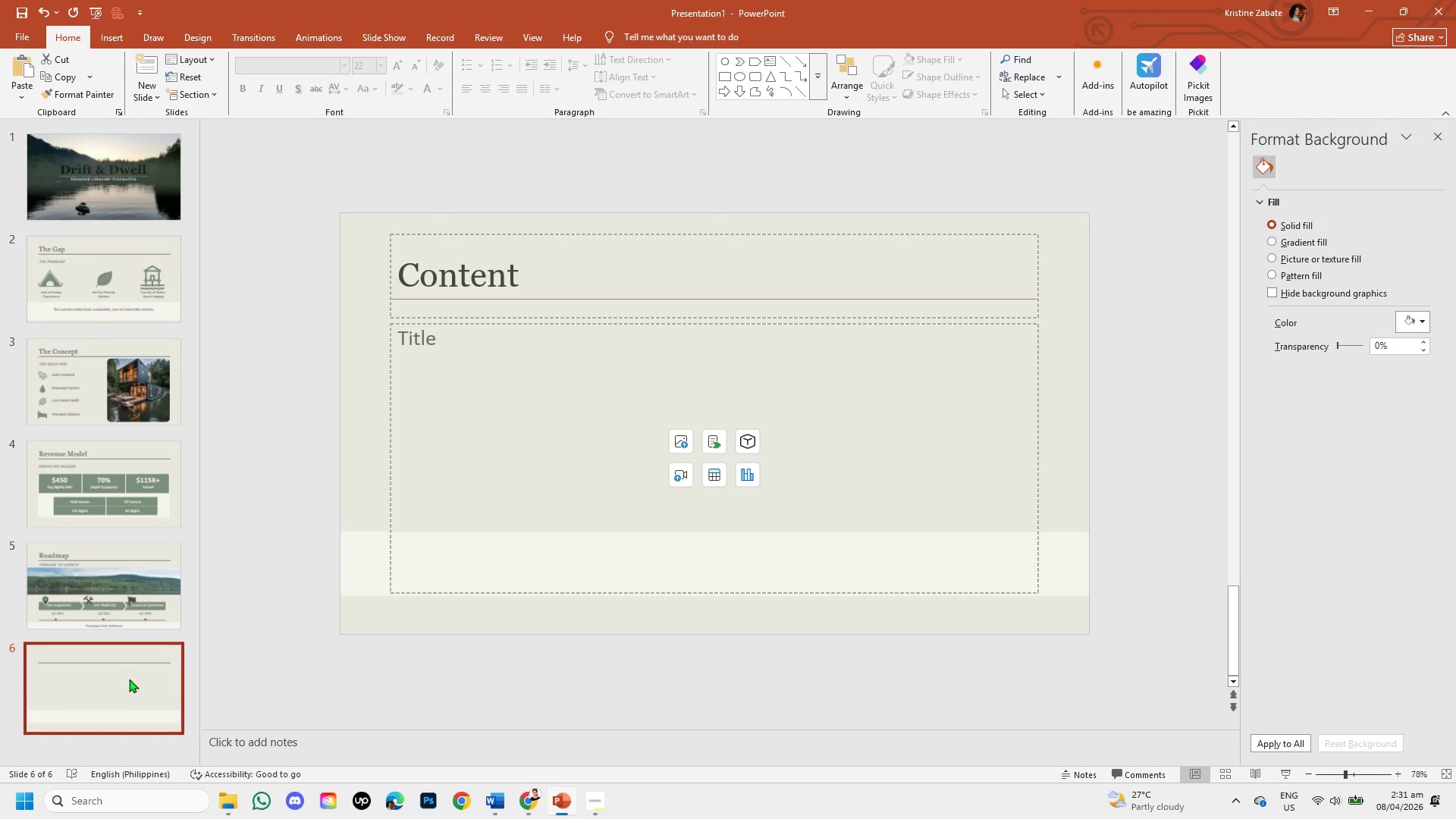 
left_click([129, 679])
 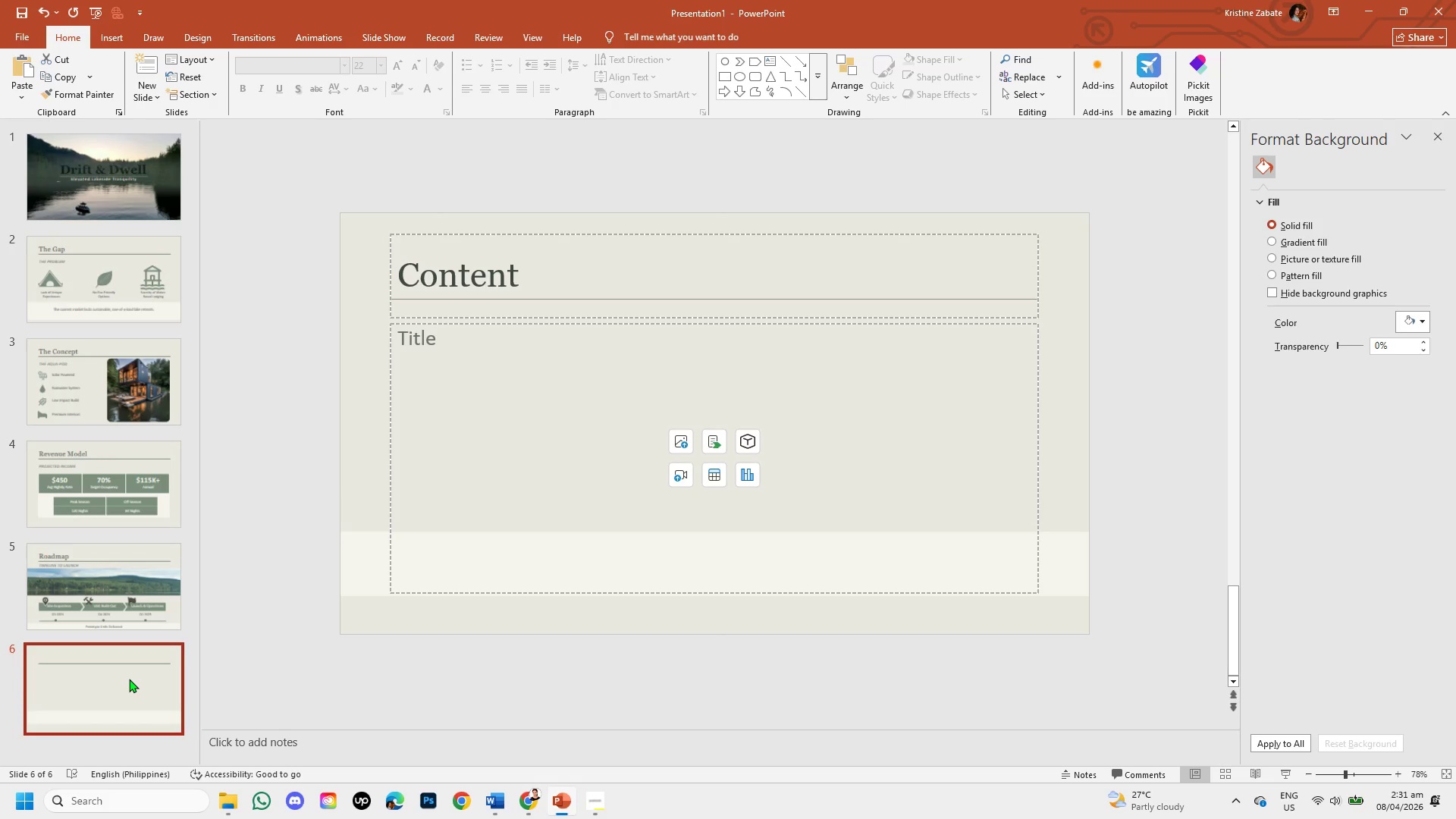 
right_click([129, 679])
 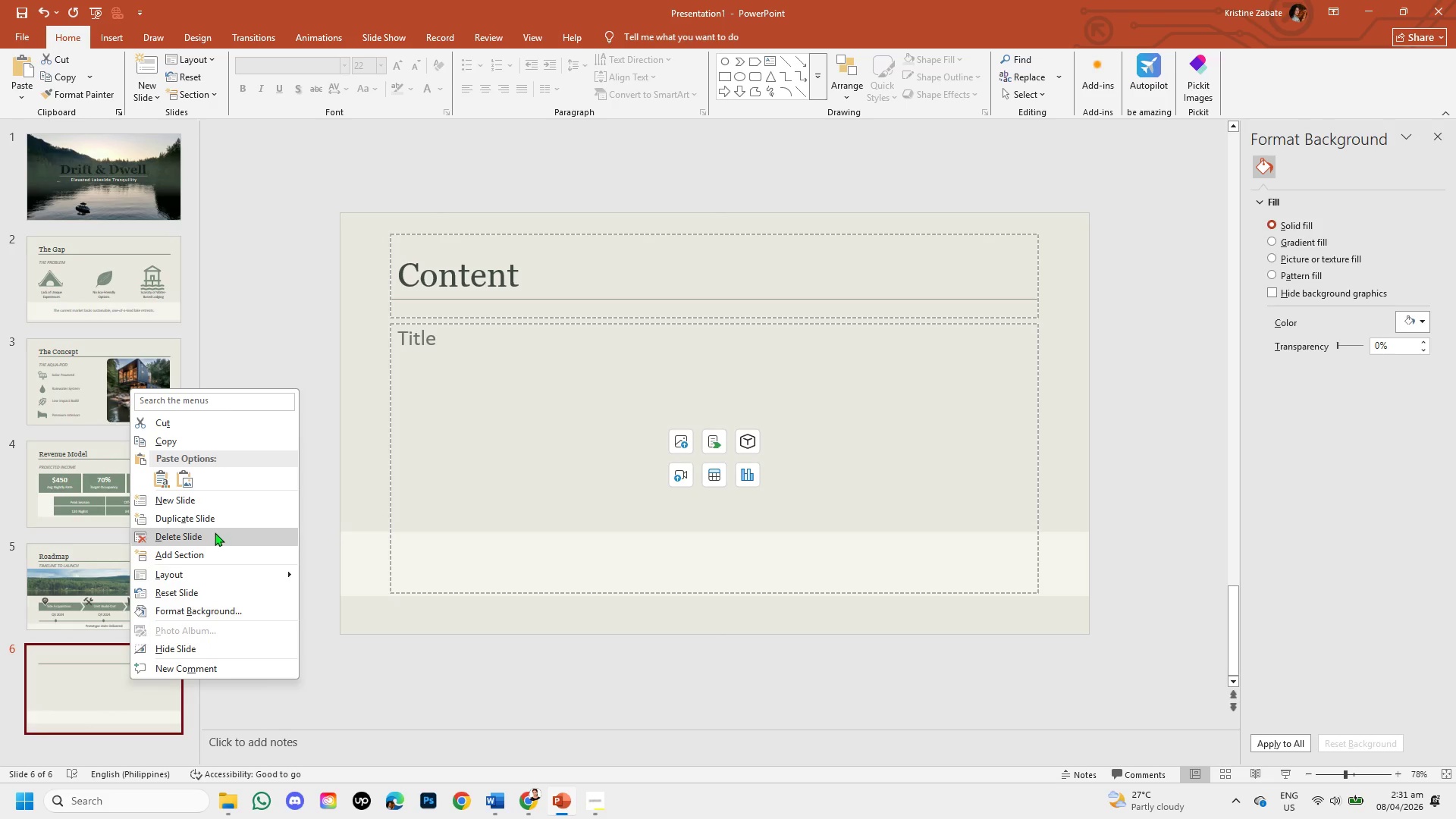 
left_click([215, 532])
 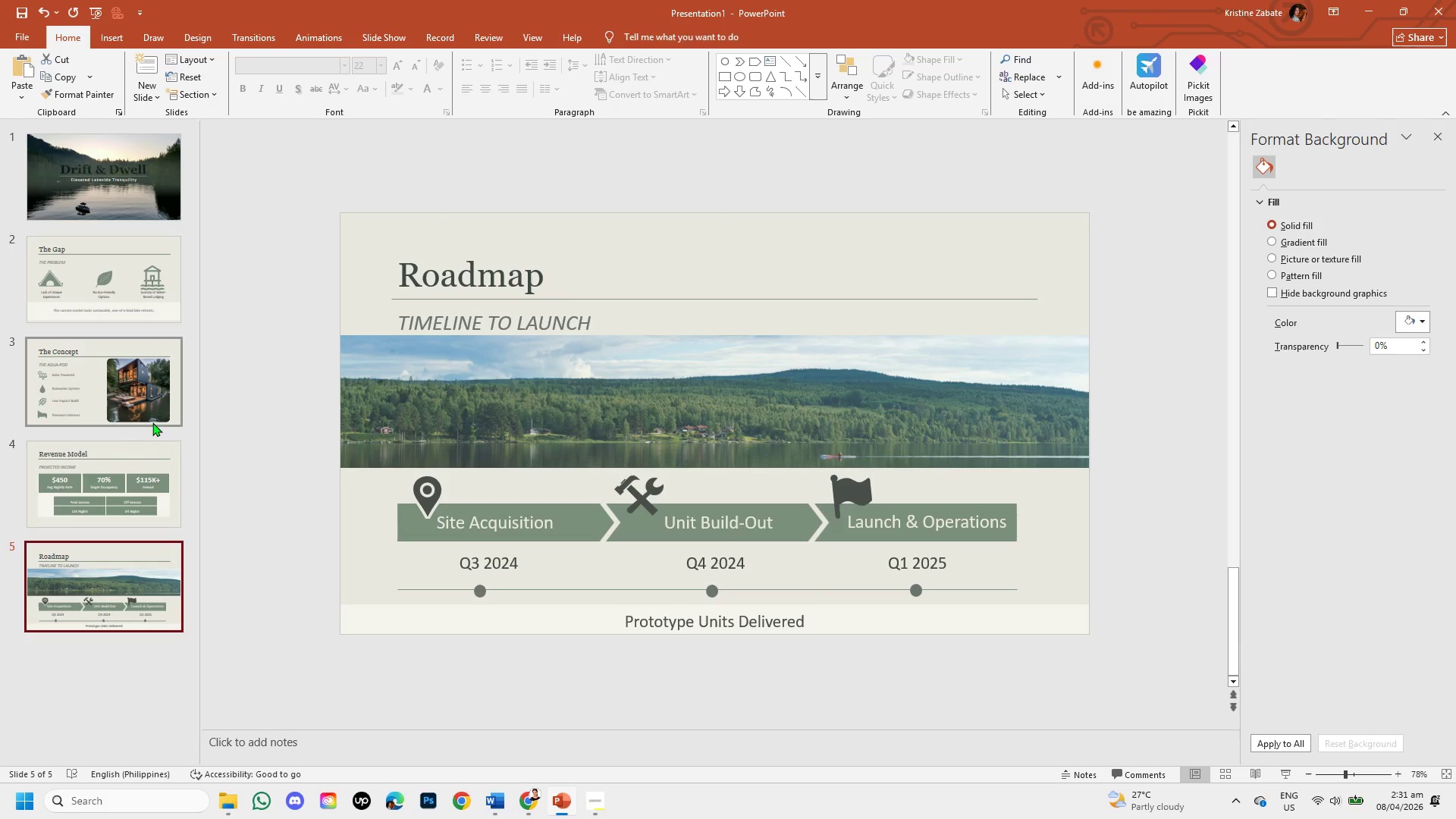 
wait(7.33)
 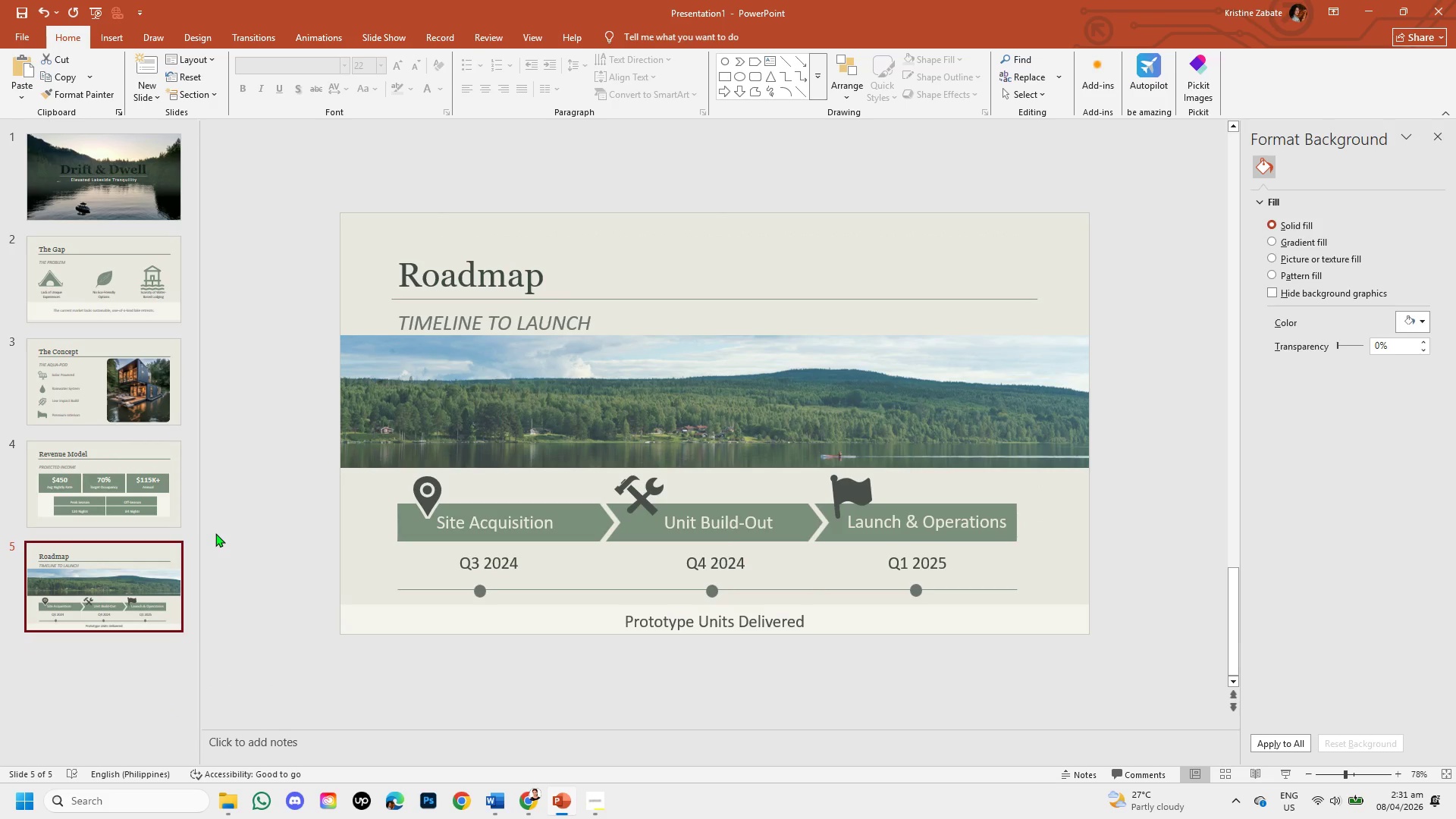 
left_click([151, 89])
 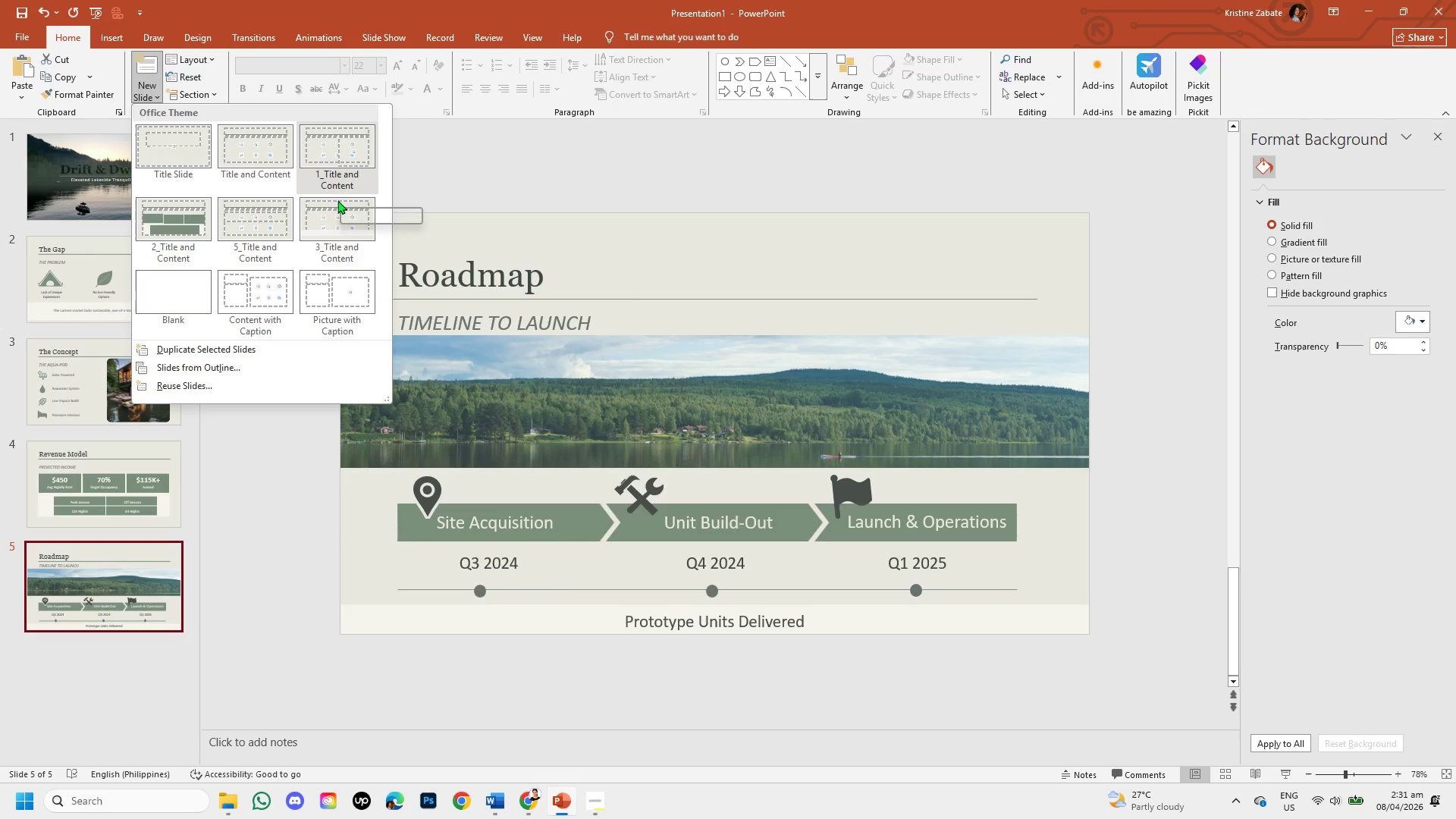 
wait(5.31)
 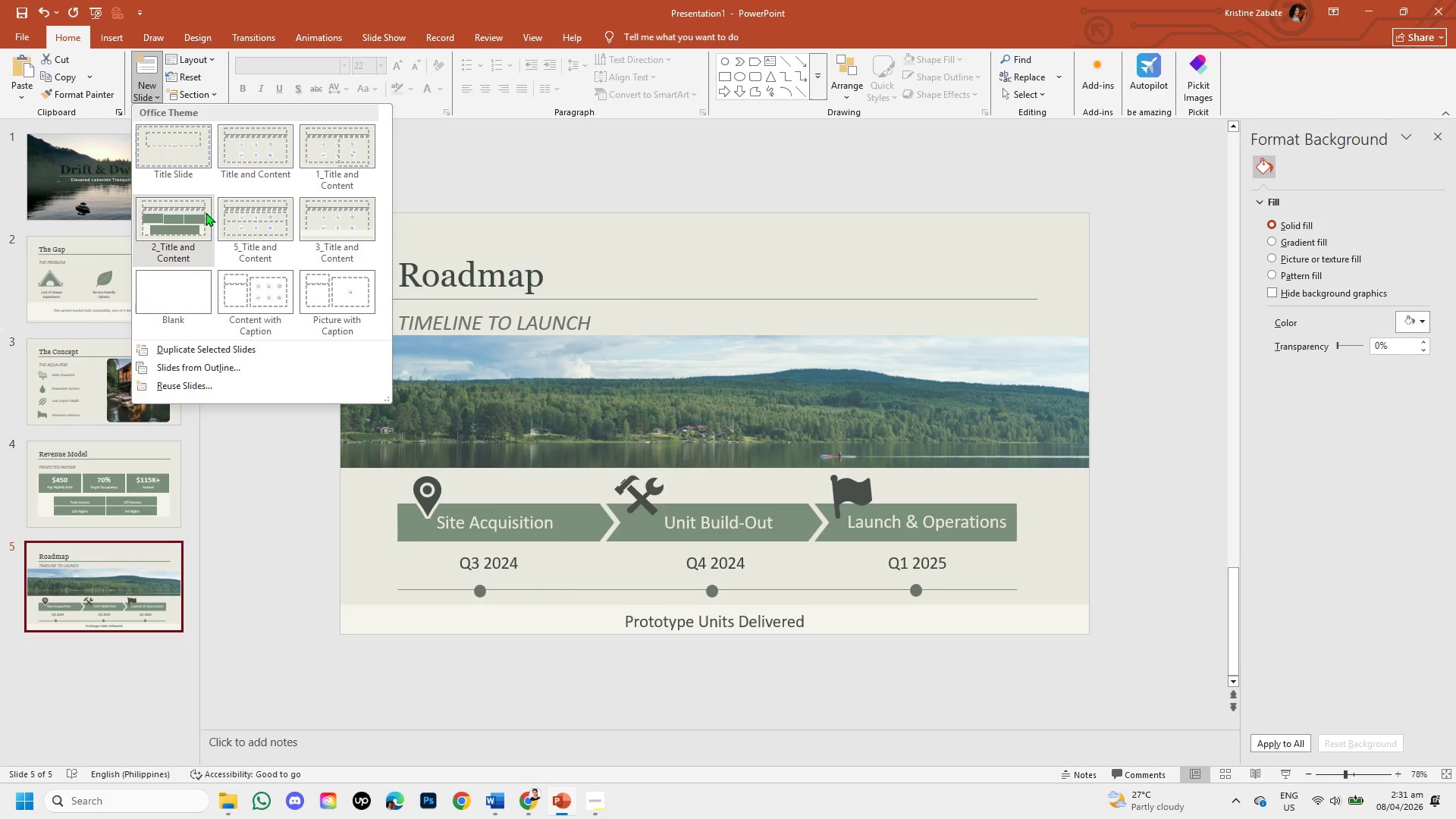 
scroll: coordinate [272, 299], scroll_direction: down, amount: 3.0
 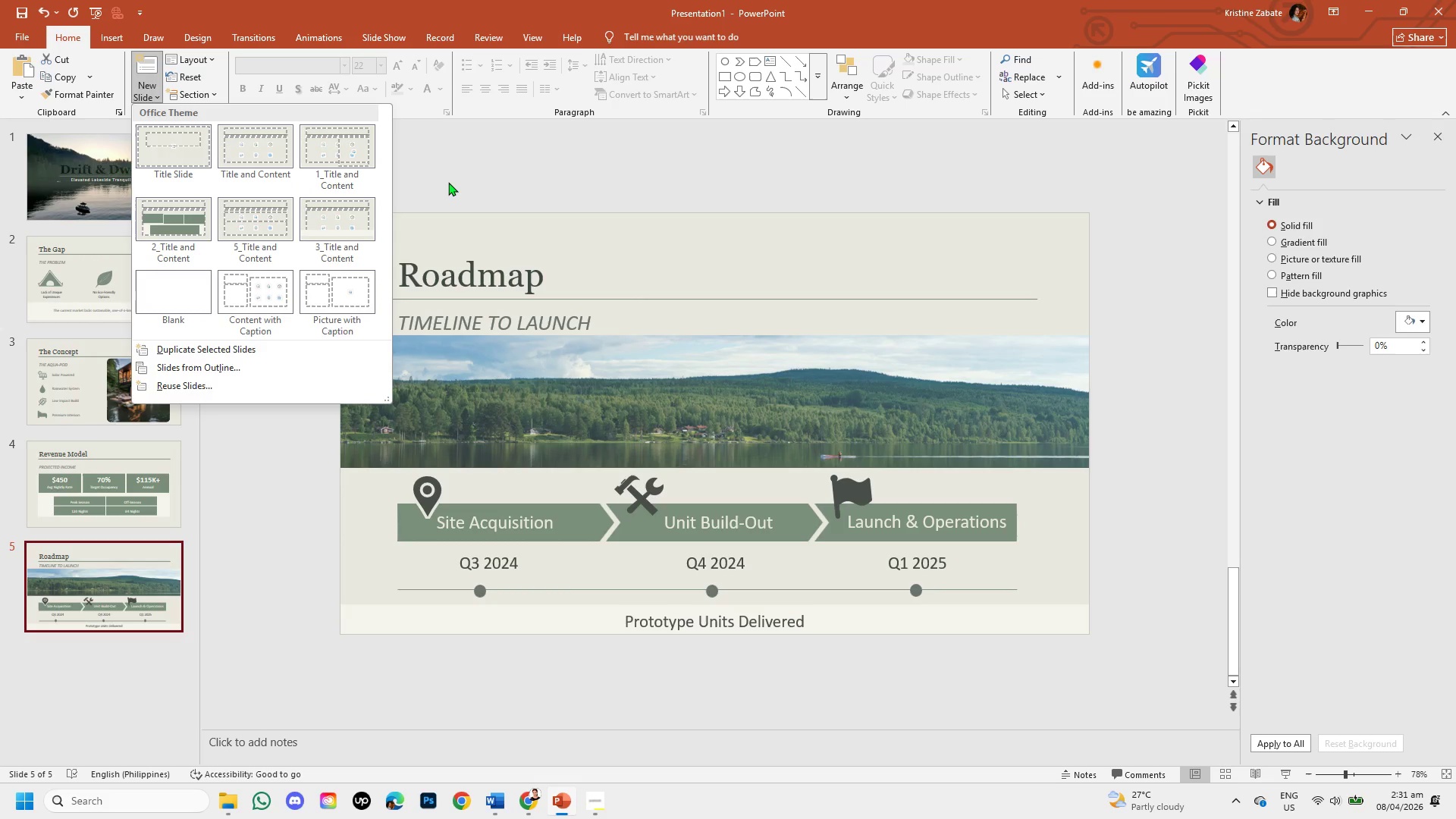 
left_click([448, 182])
 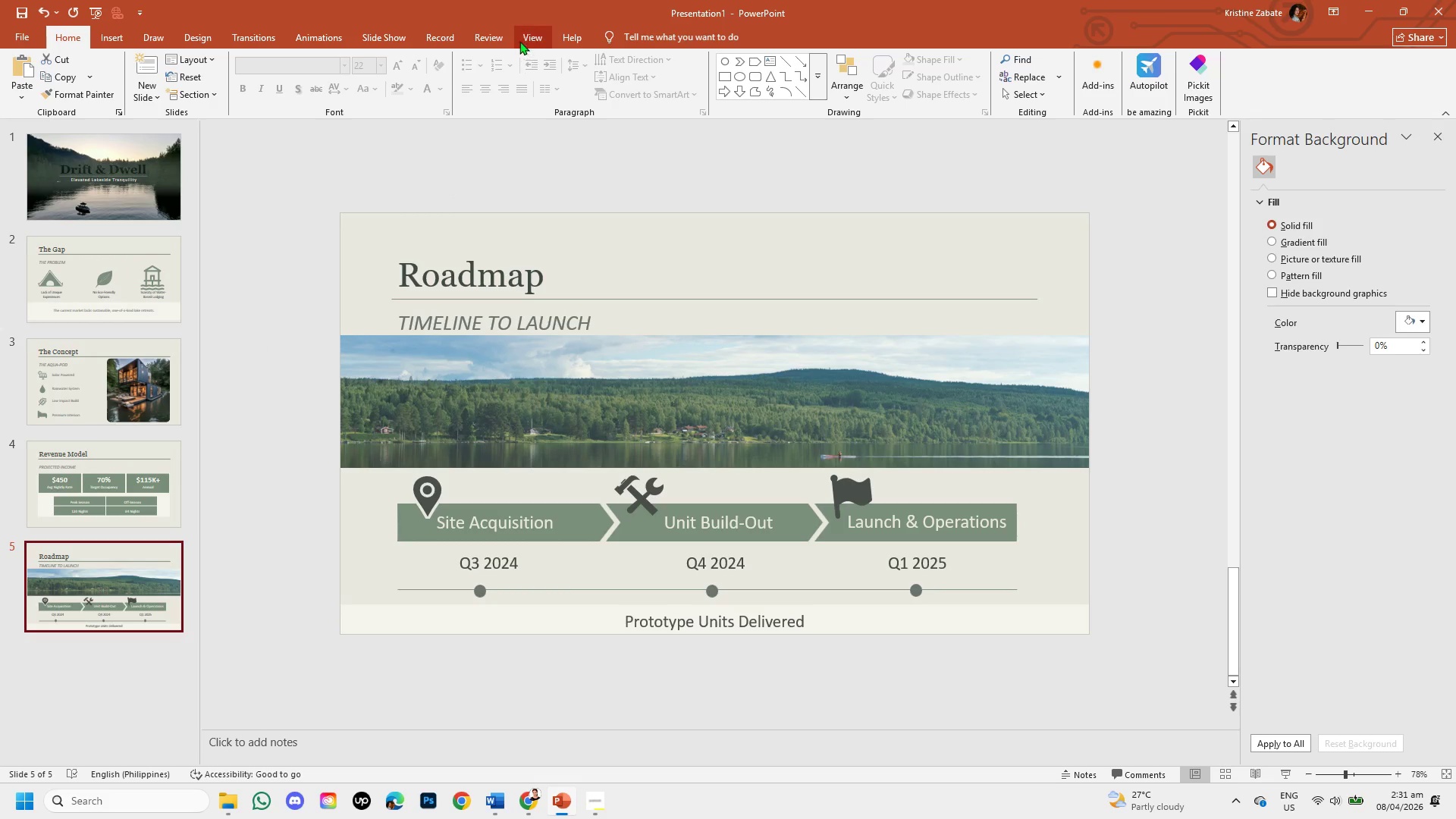 
left_click([519, 40])
 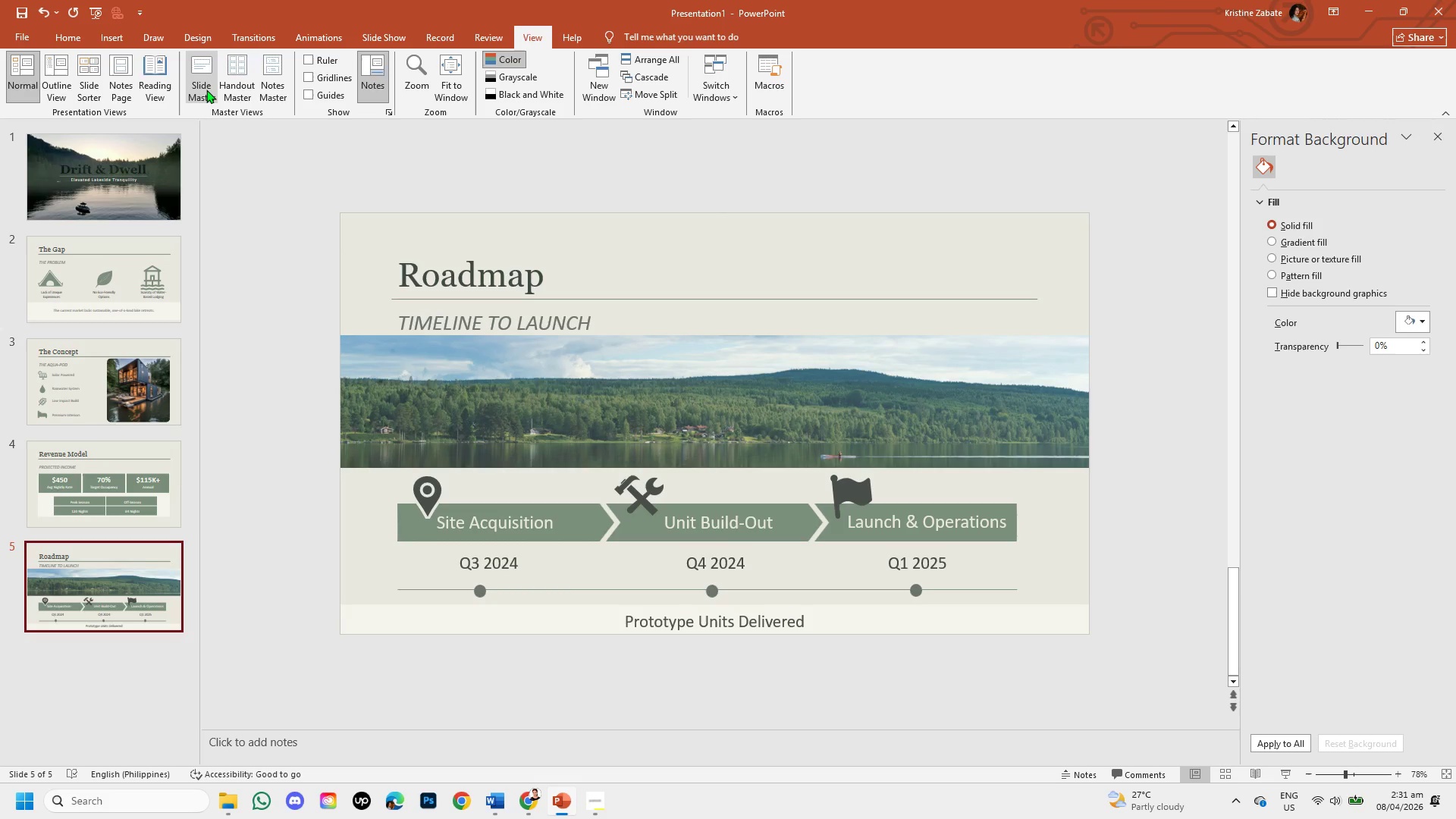 
left_click([206, 89])
 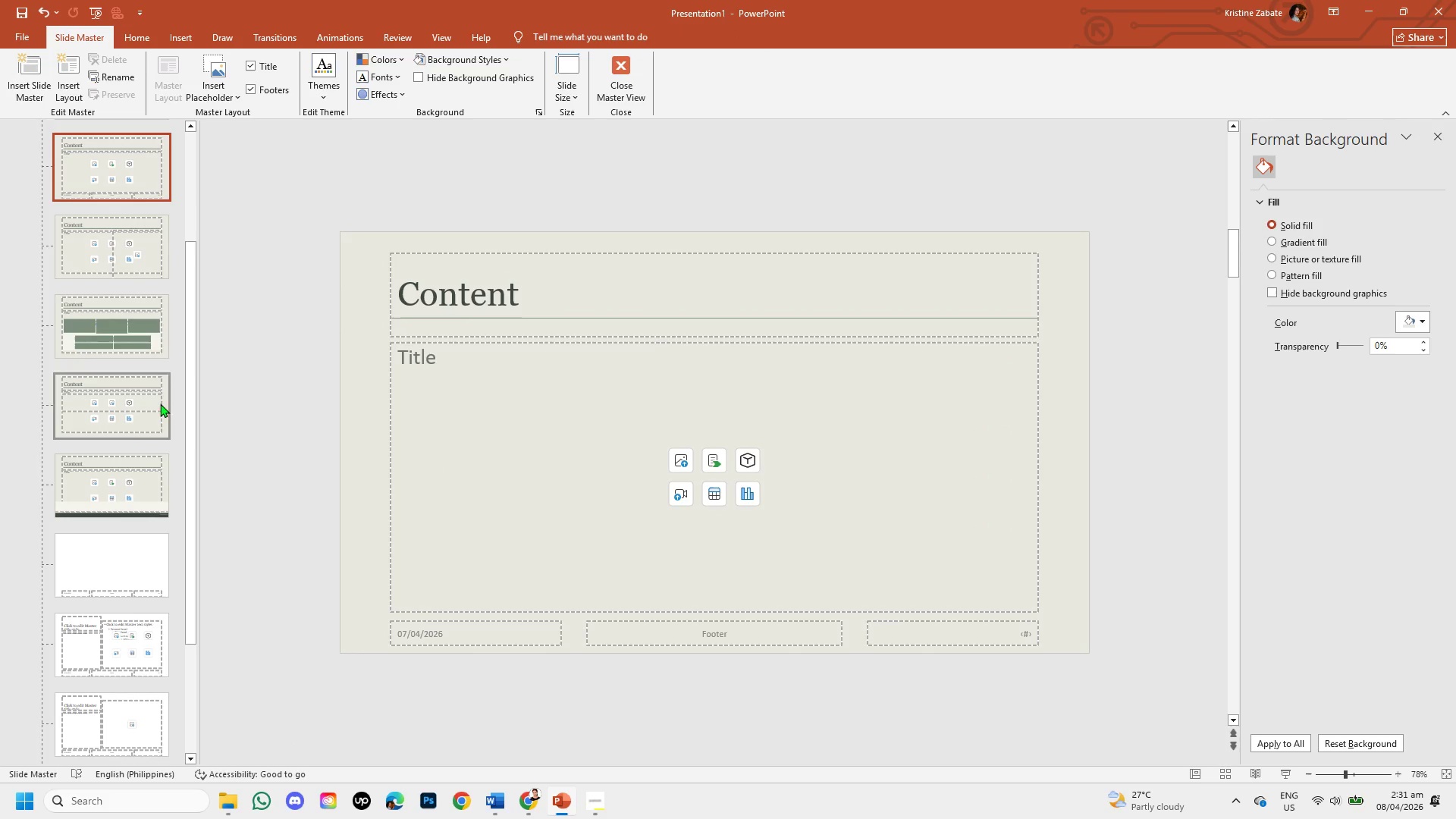 
left_click([109, 466])
 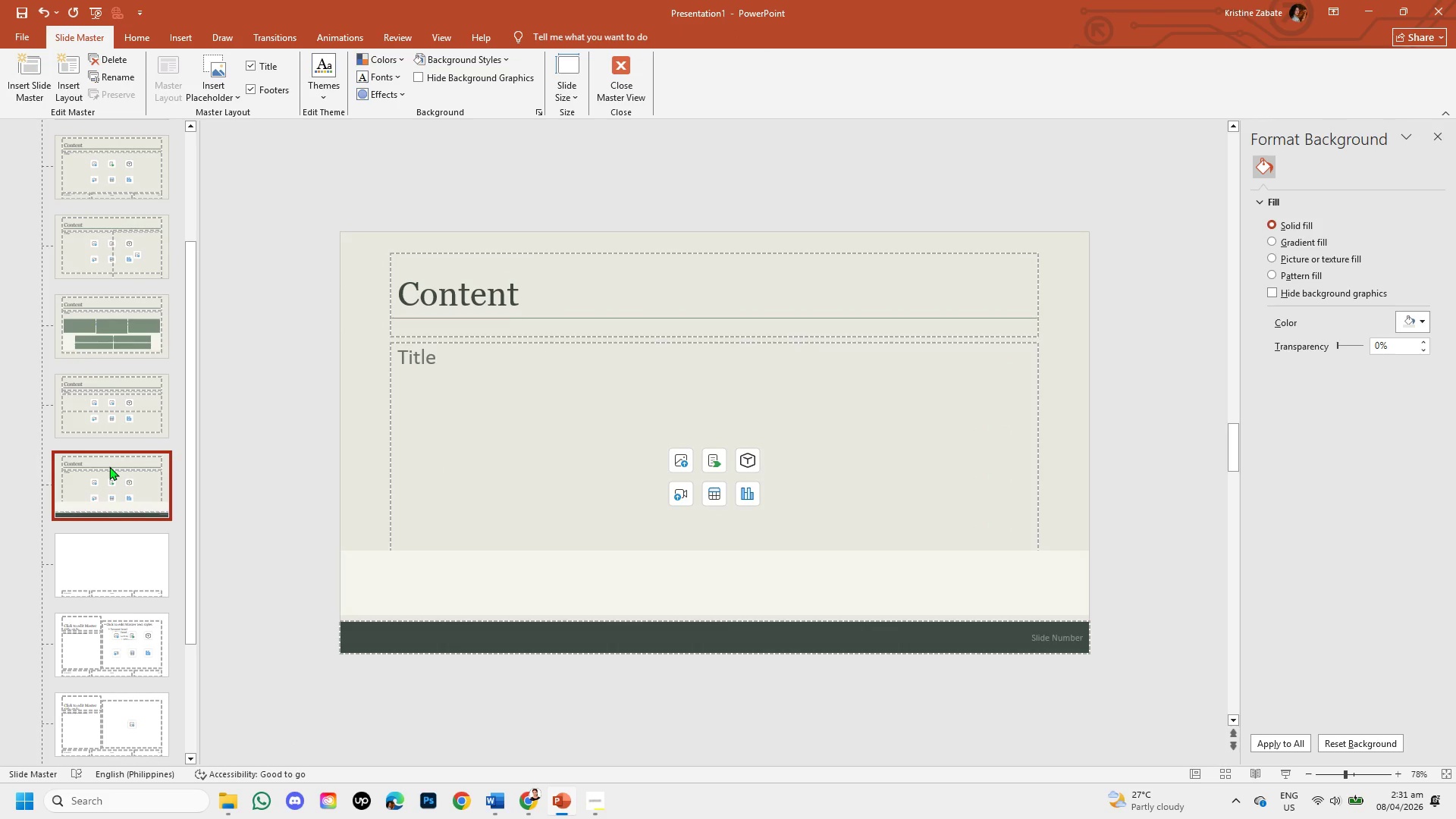 
left_click([91, 423])
 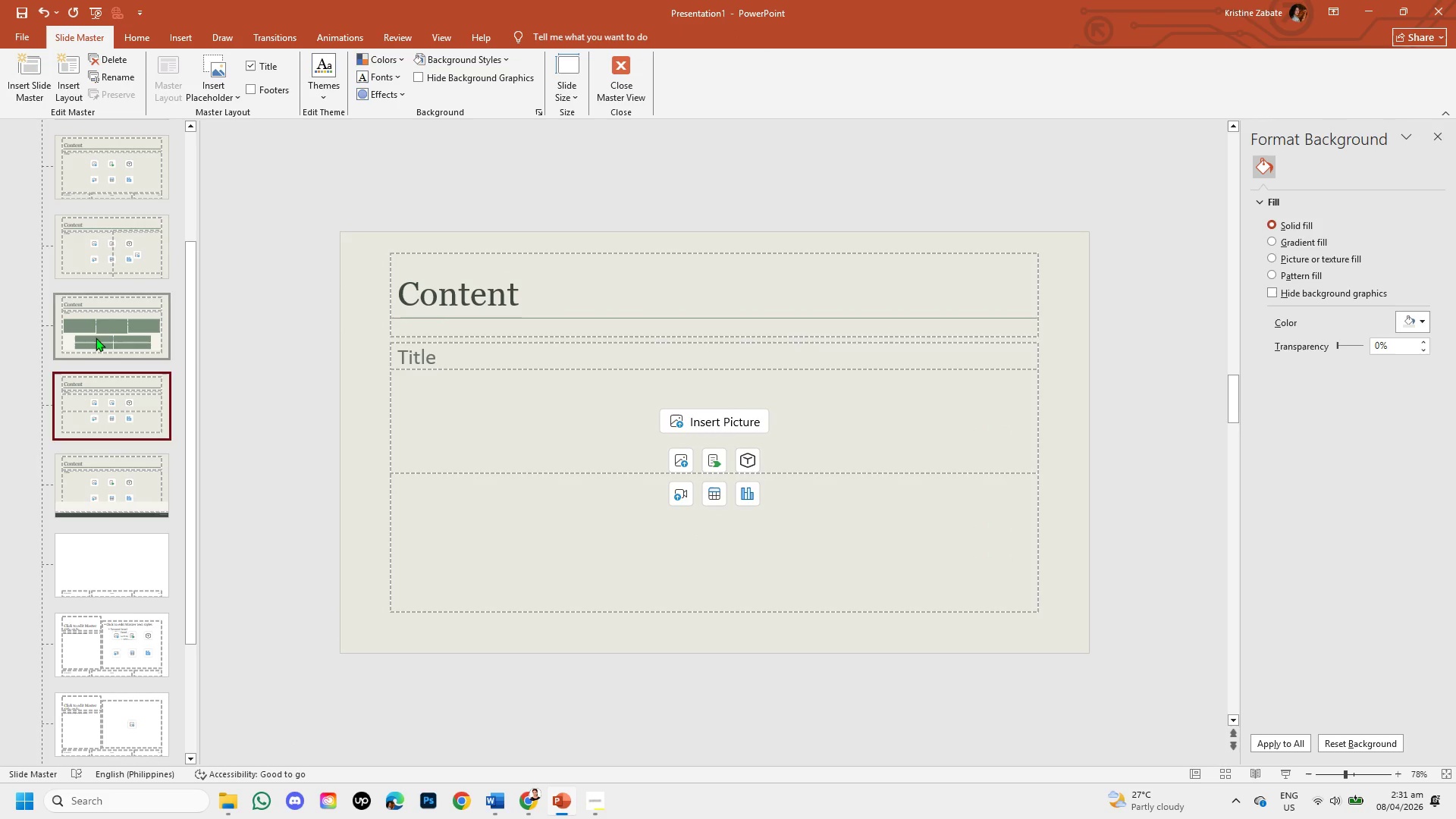 
left_click([97, 315])
 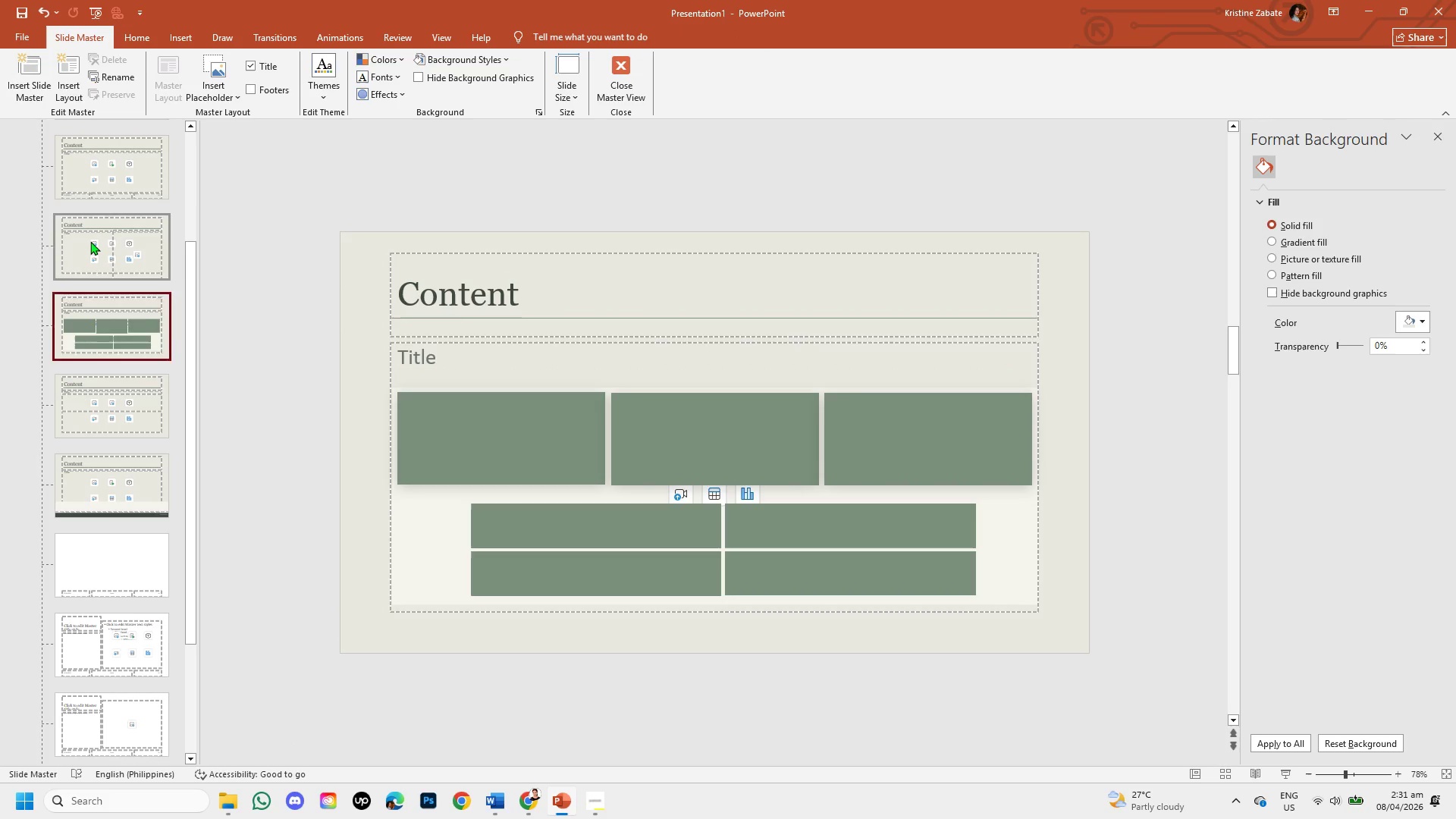 
left_click([90, 241])
 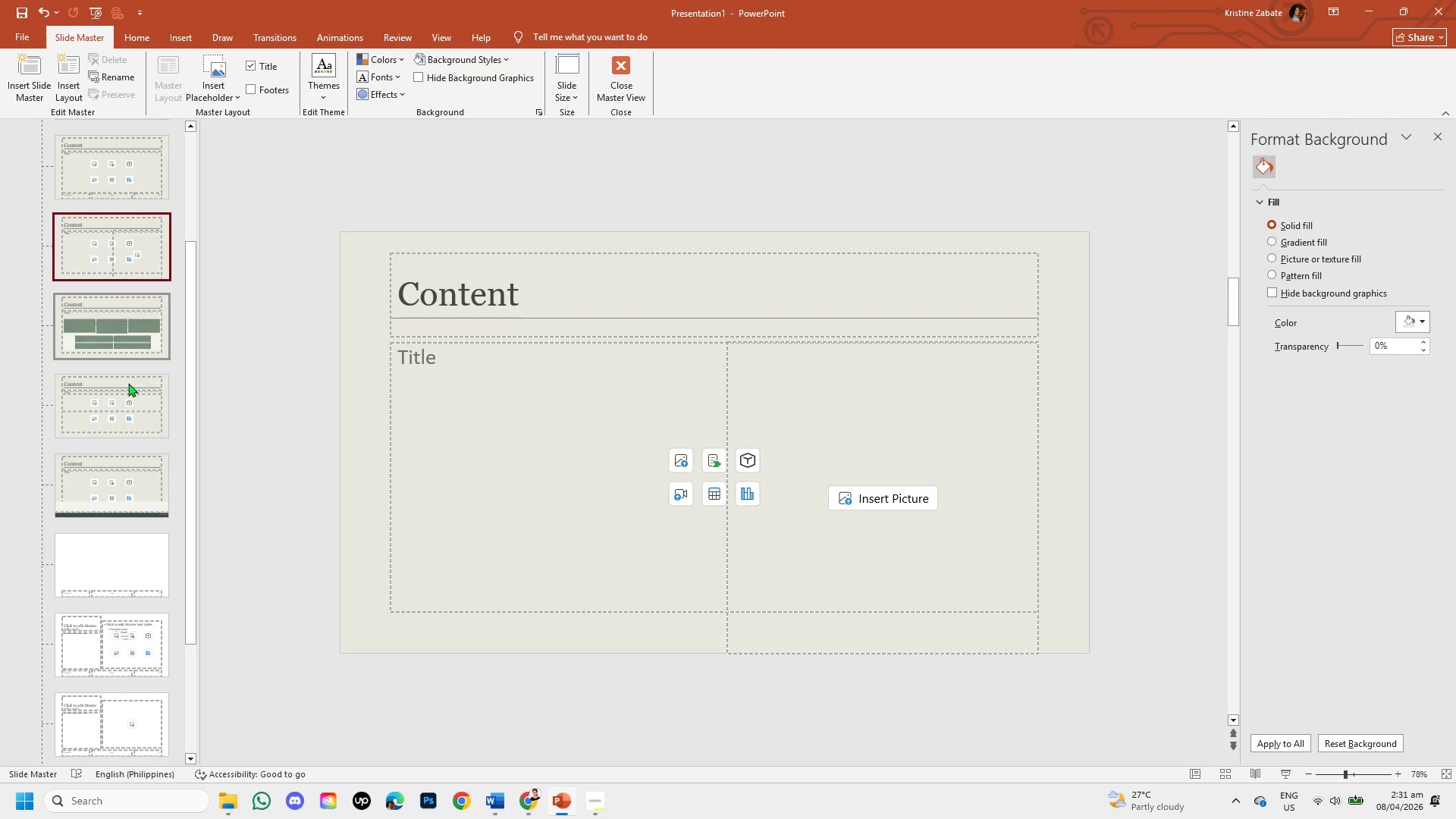 
left_click([121, 493])
 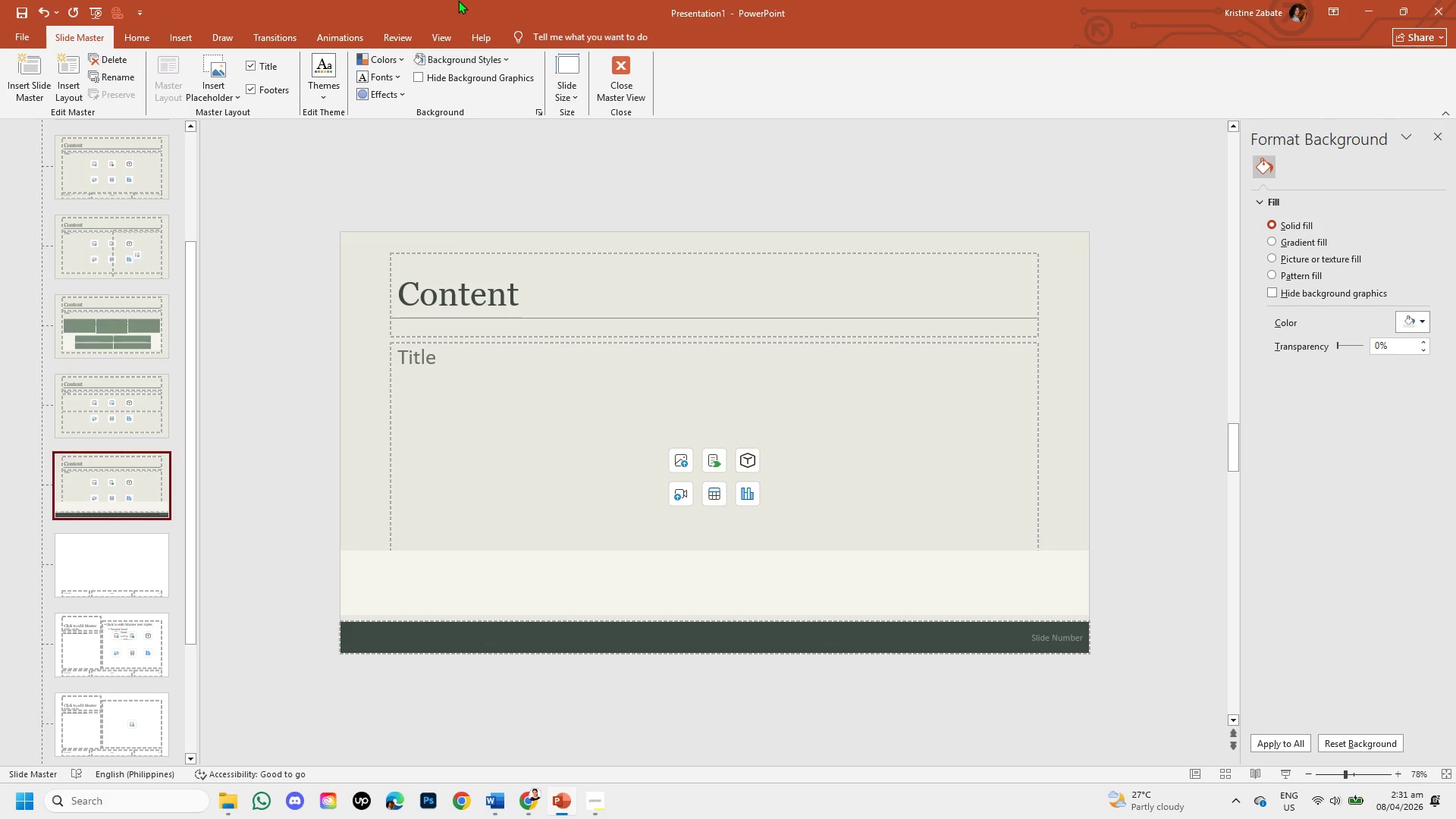 
left_click([598, 86])
 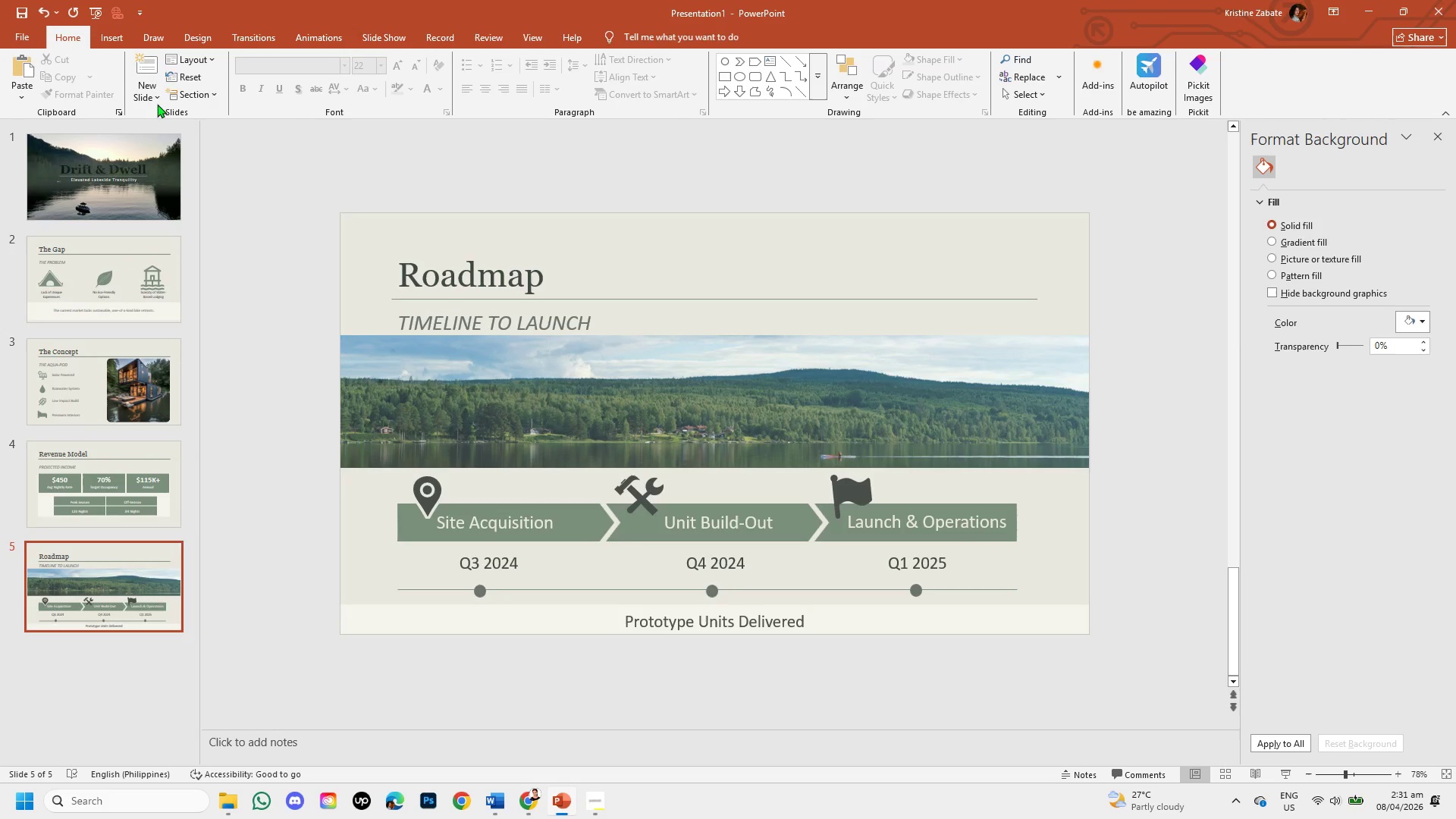 
left_click([146, 91])
 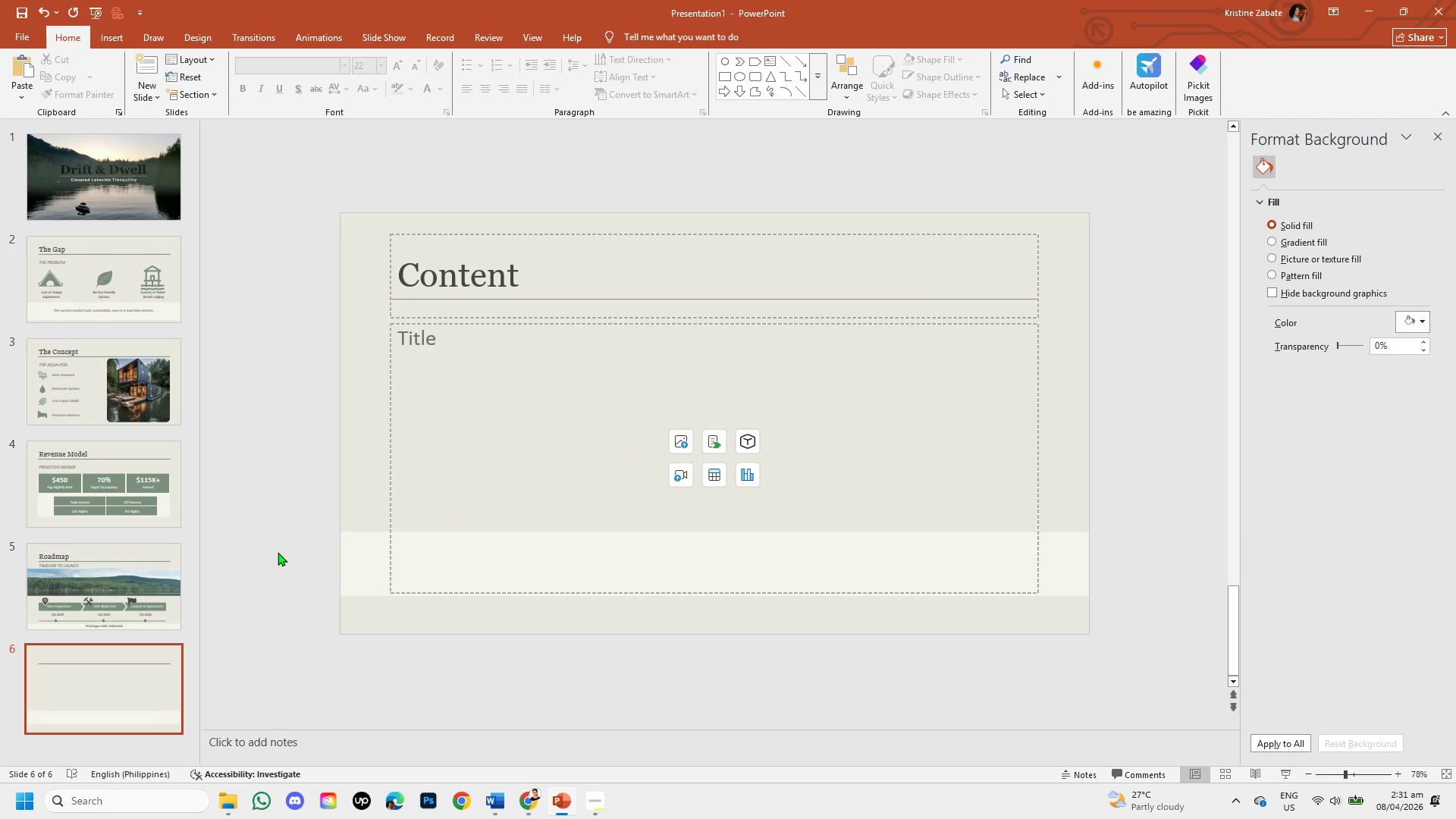 
left_click([374, 612])
 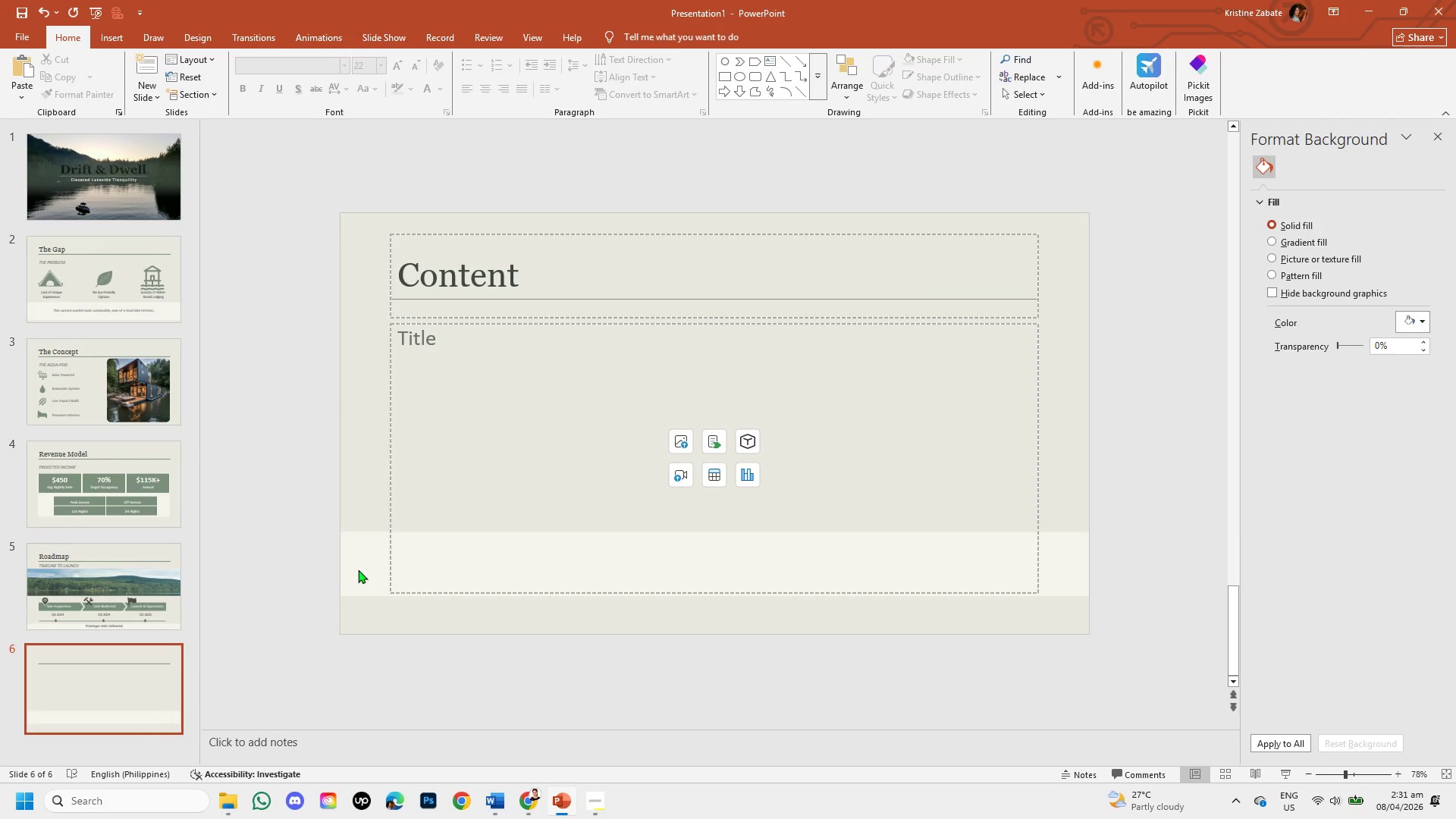 
left_click([358, 570])
 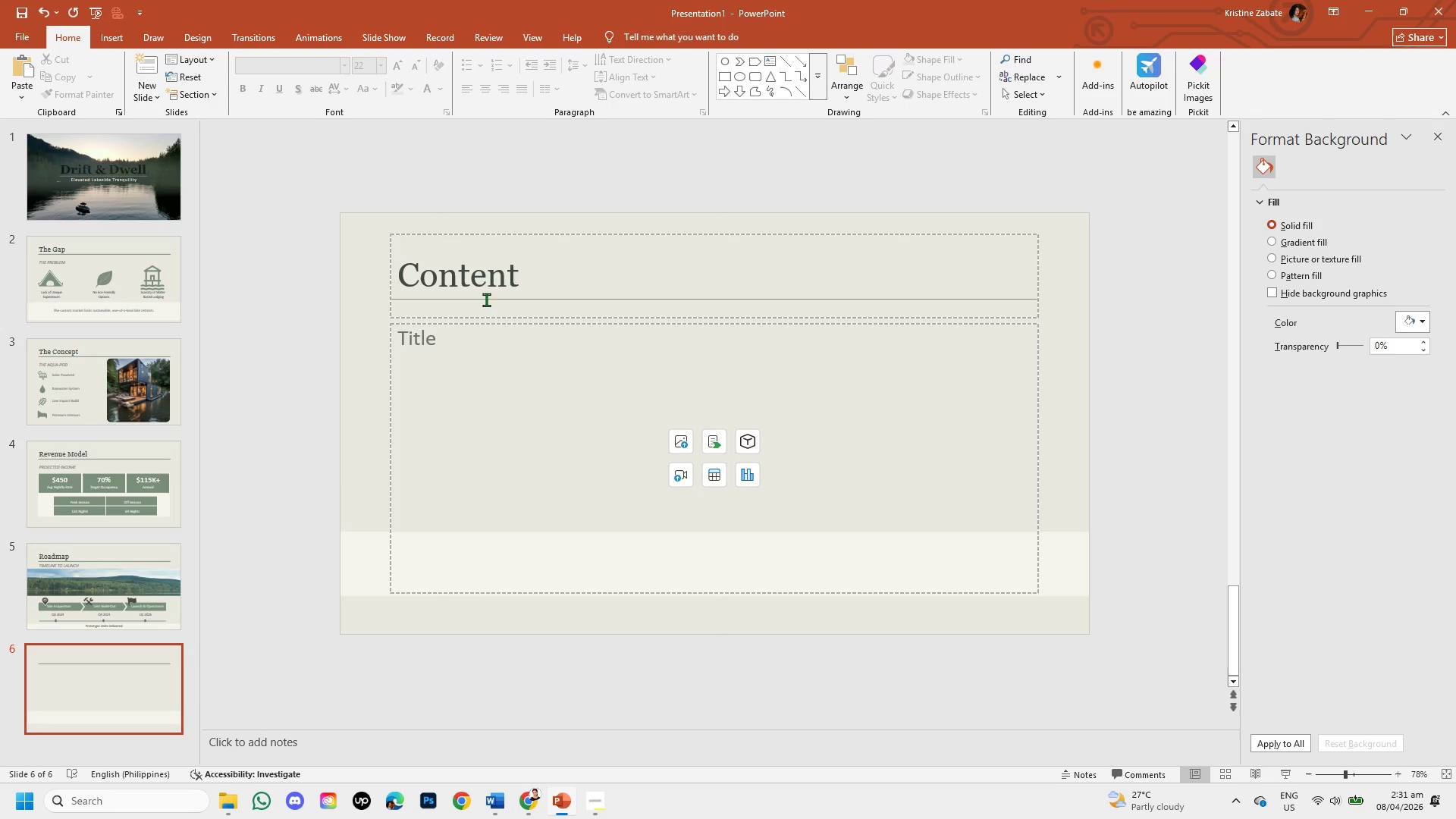 
left_click([516, 281])
 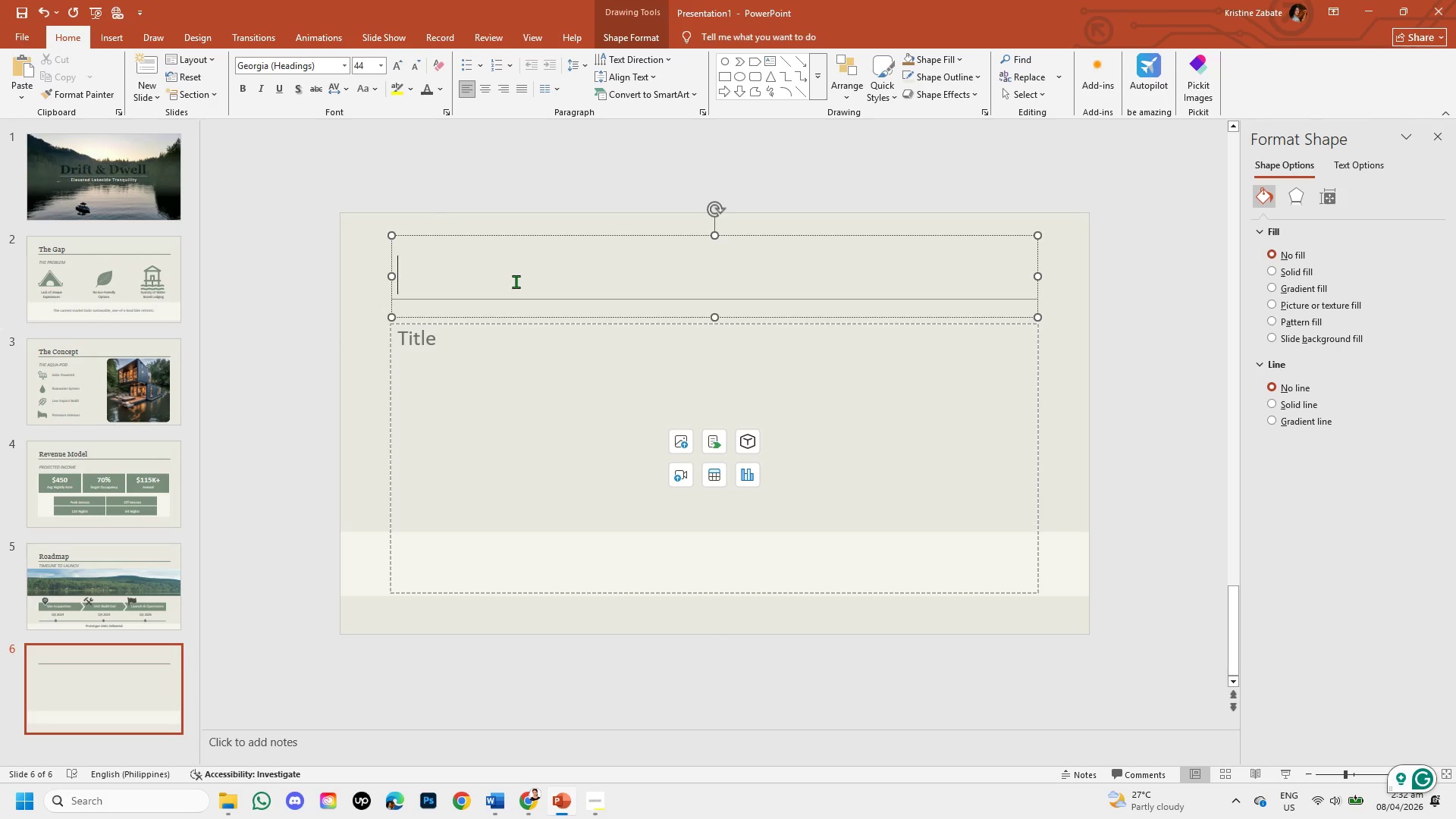 
wait(6.59)
 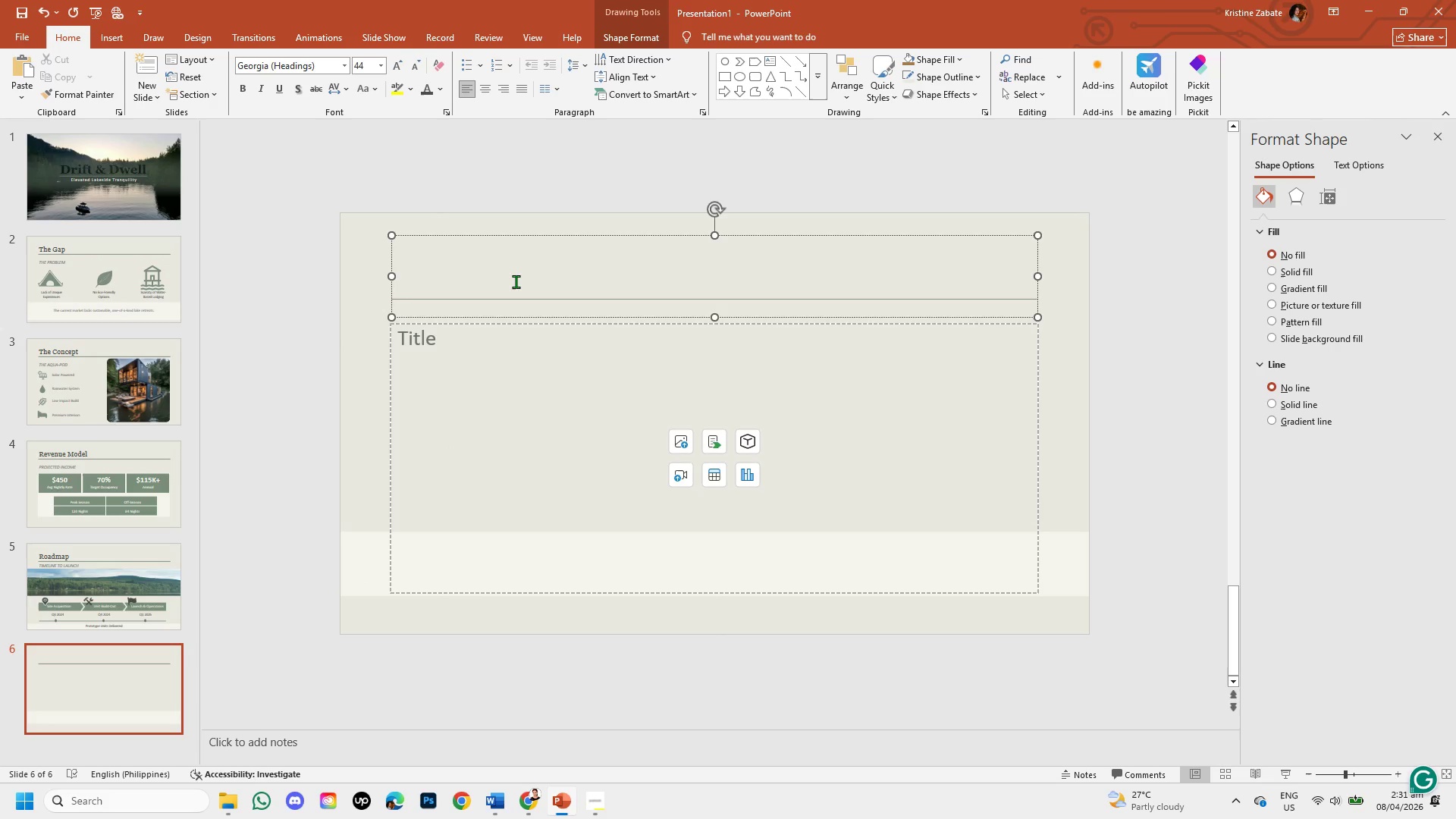 
type(The Asl)
key(Backspace)
type(k )
 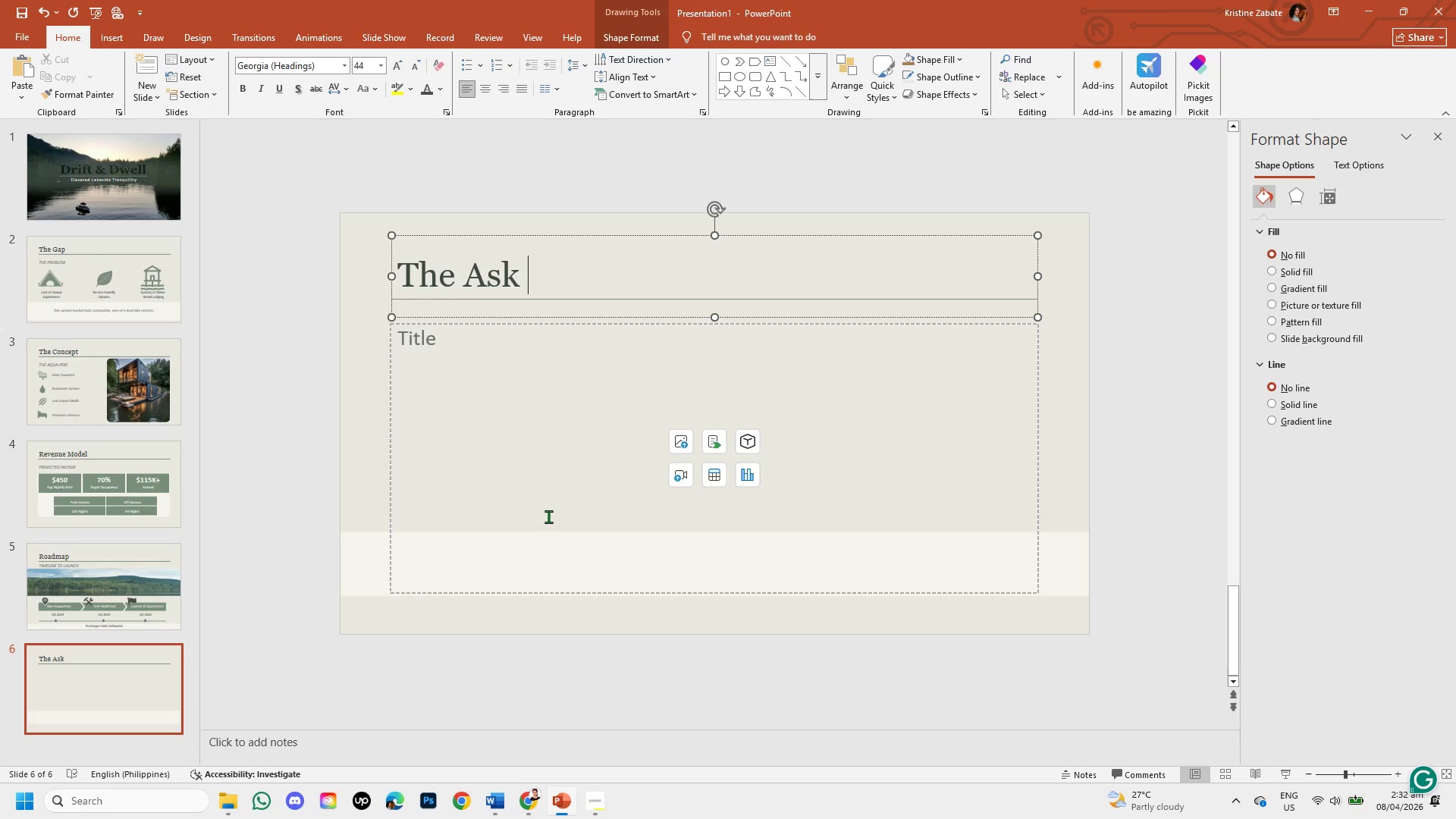 
wait(40.16)
 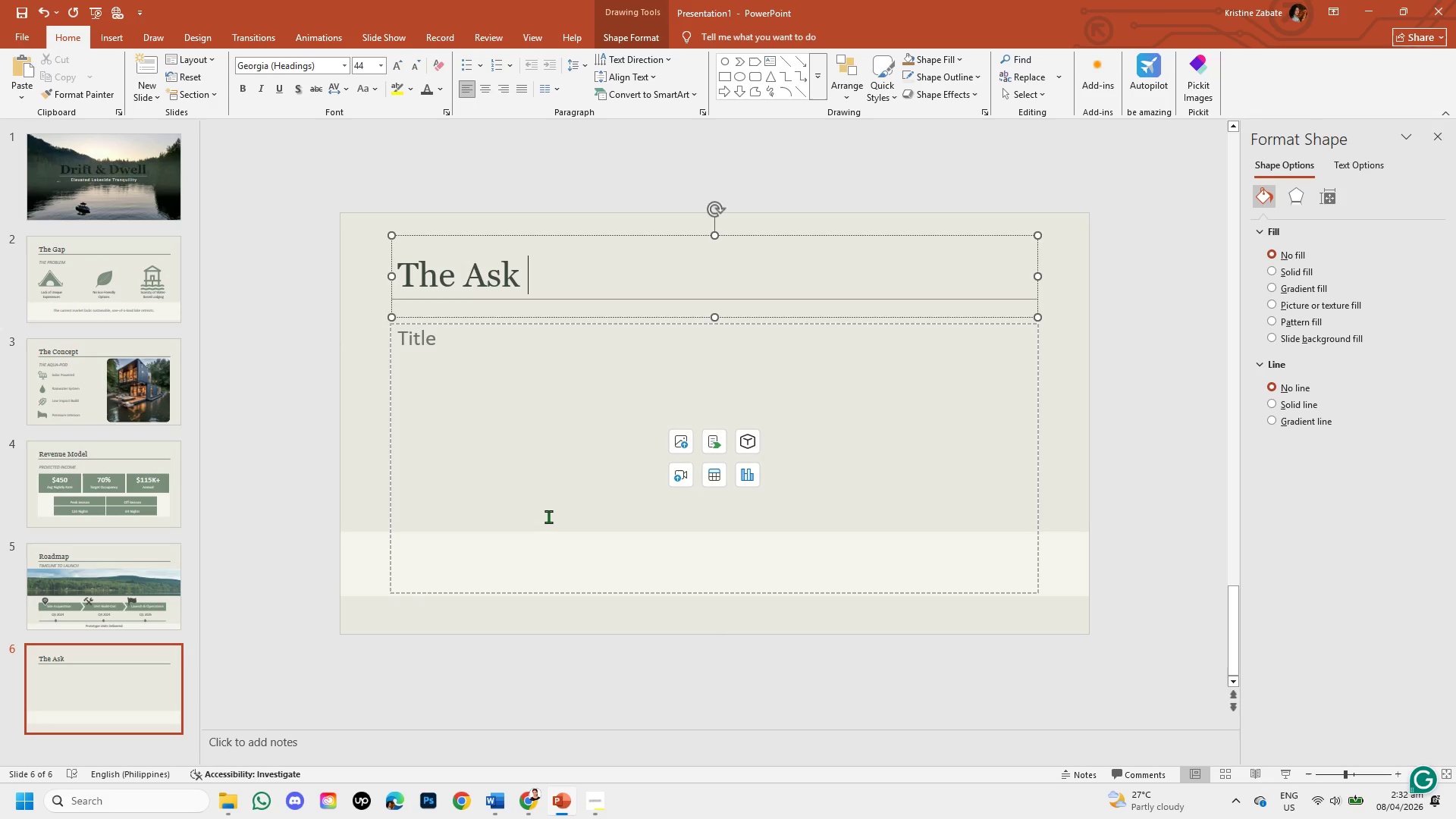 
left_click([457, 343])
 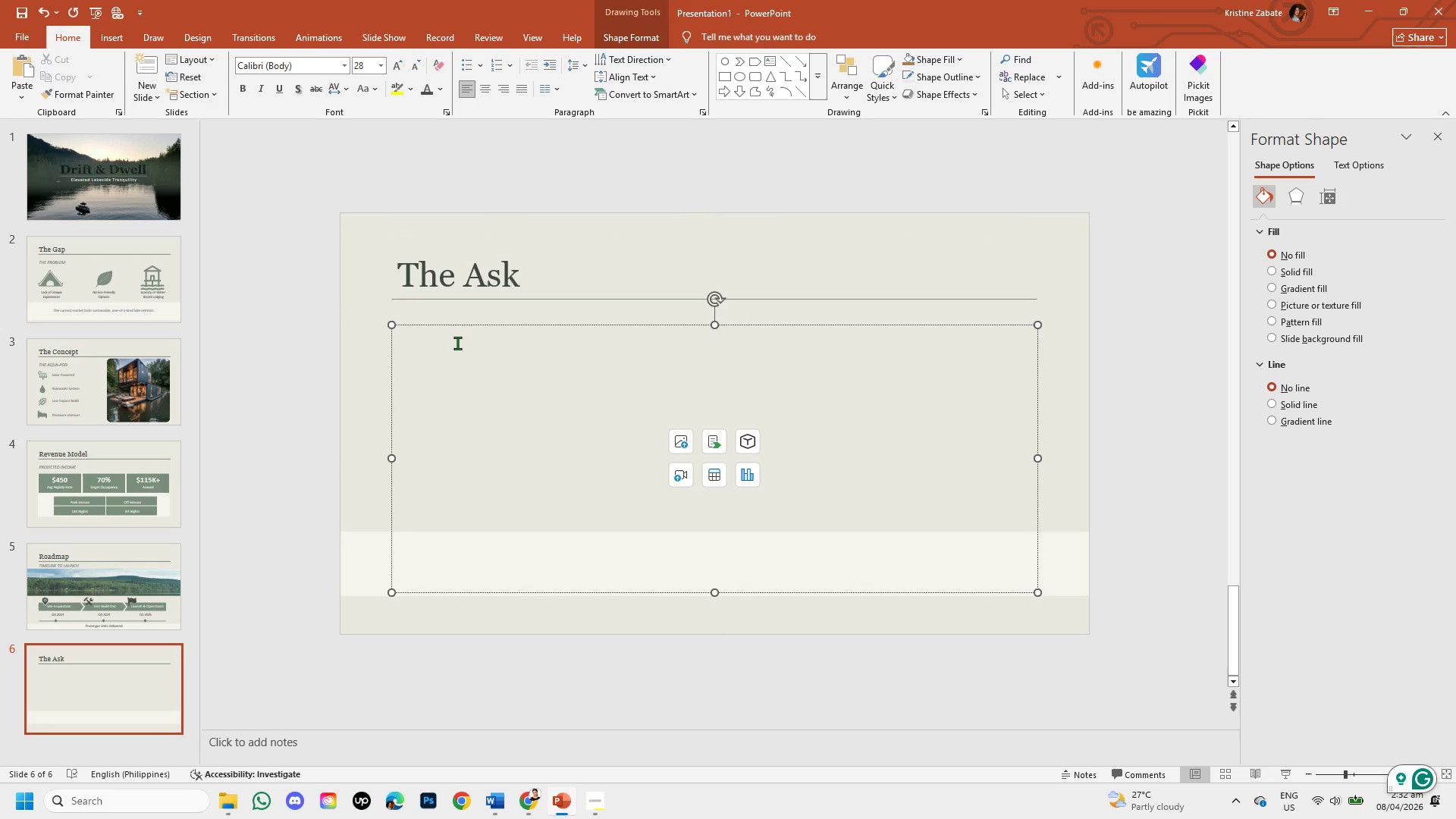 
wait(10.83)
 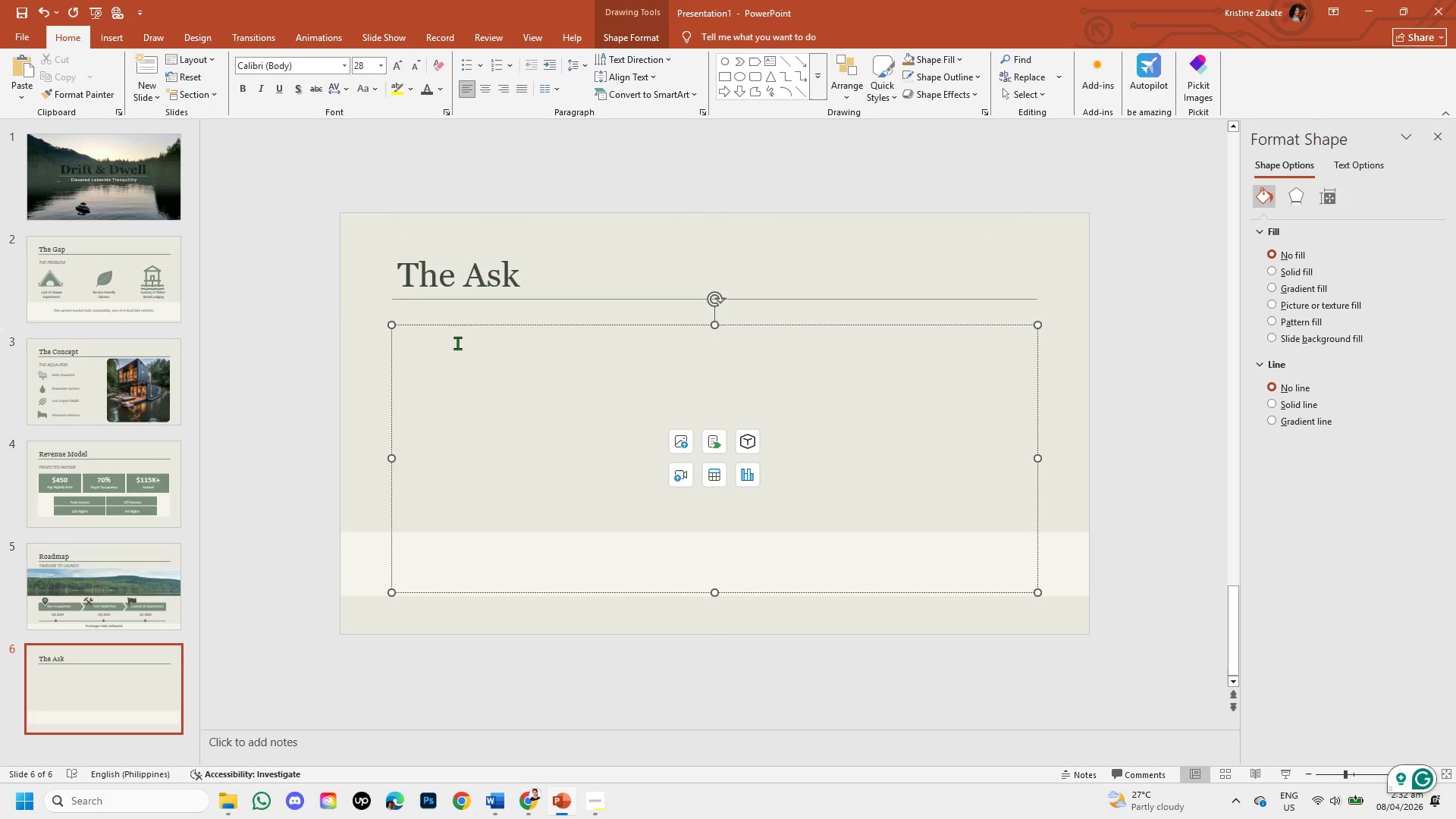 
left_click([328, 380])
 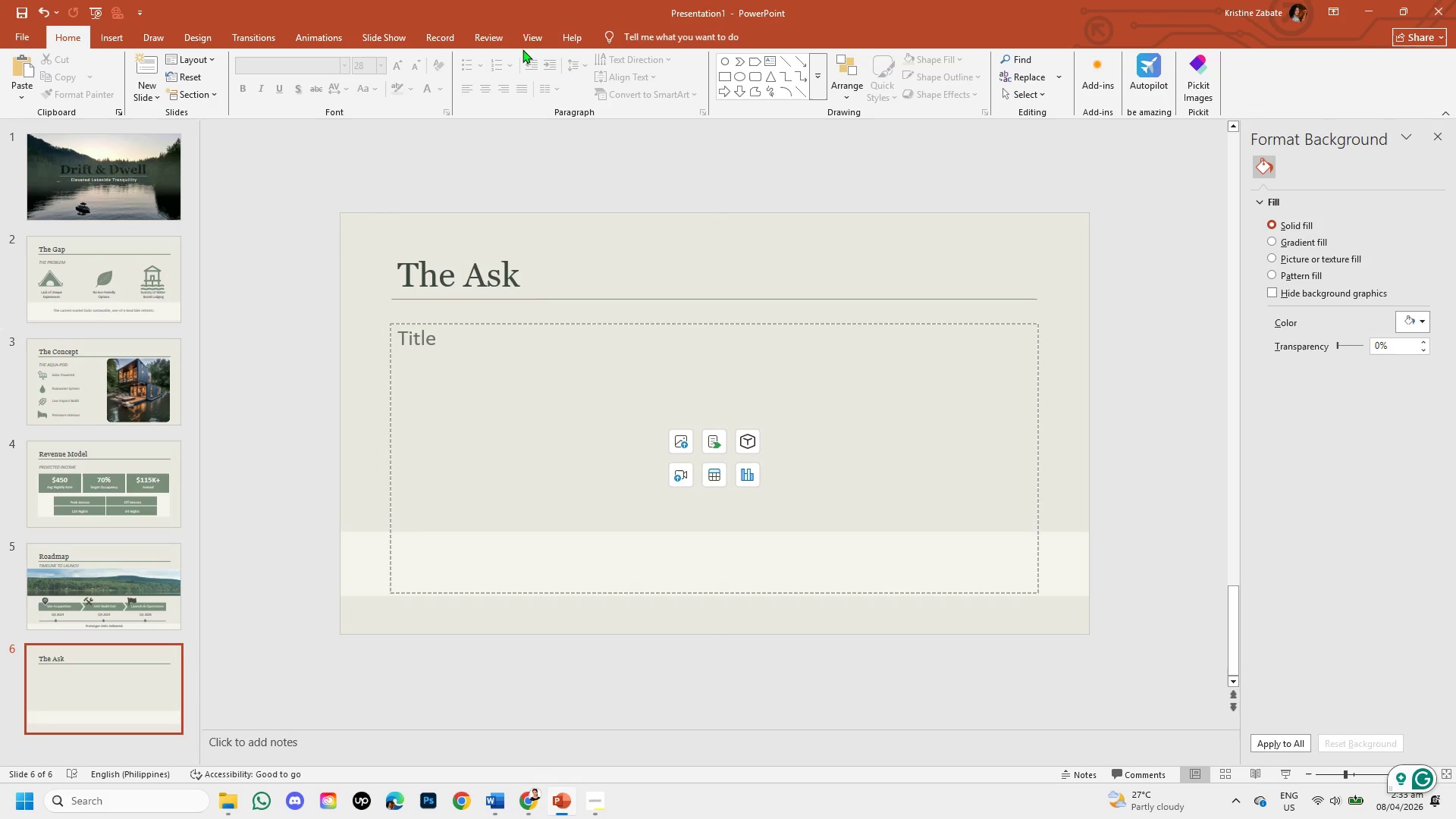 
left_click([529, 36])
 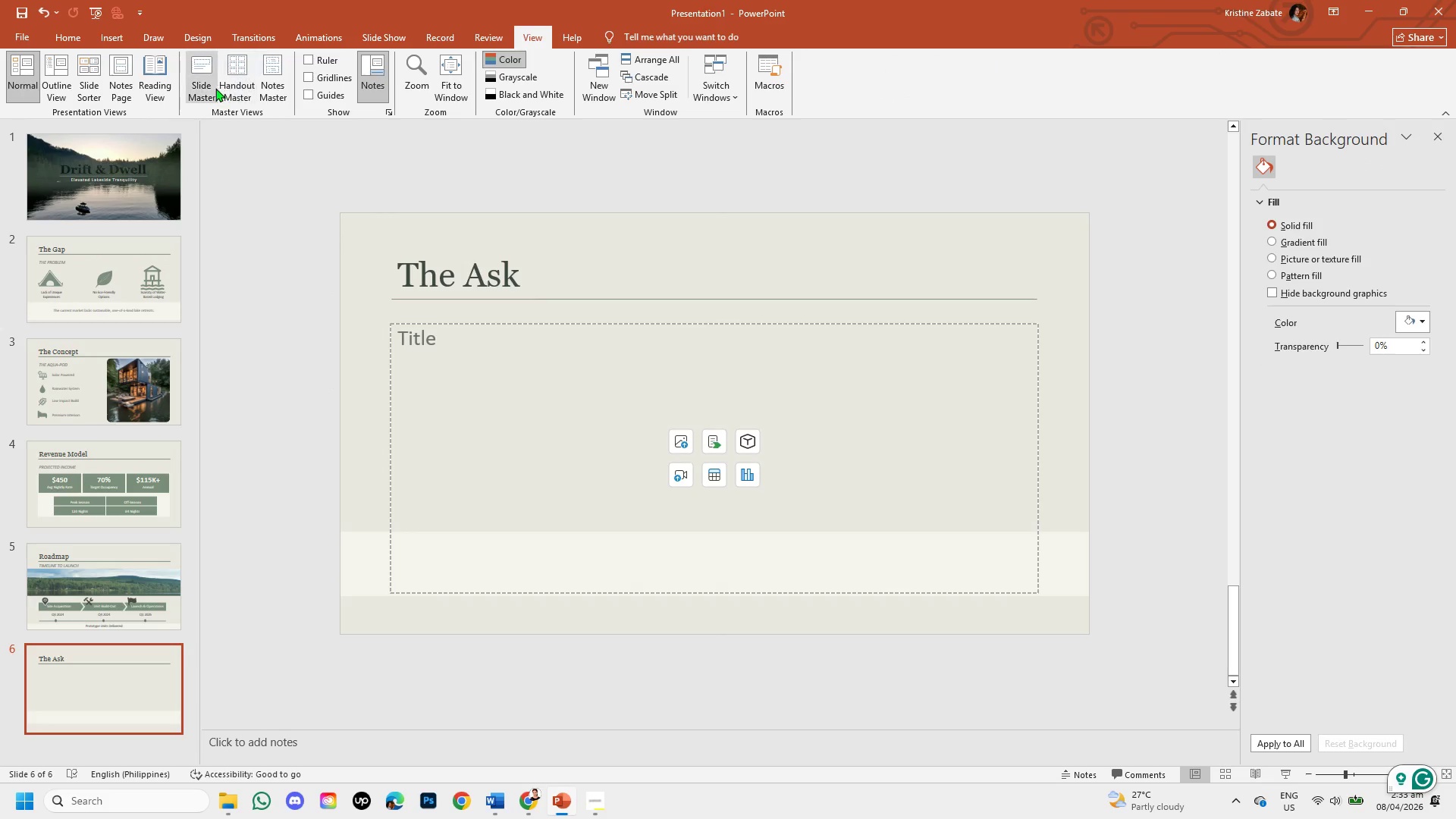 
left_click([211, 89])
 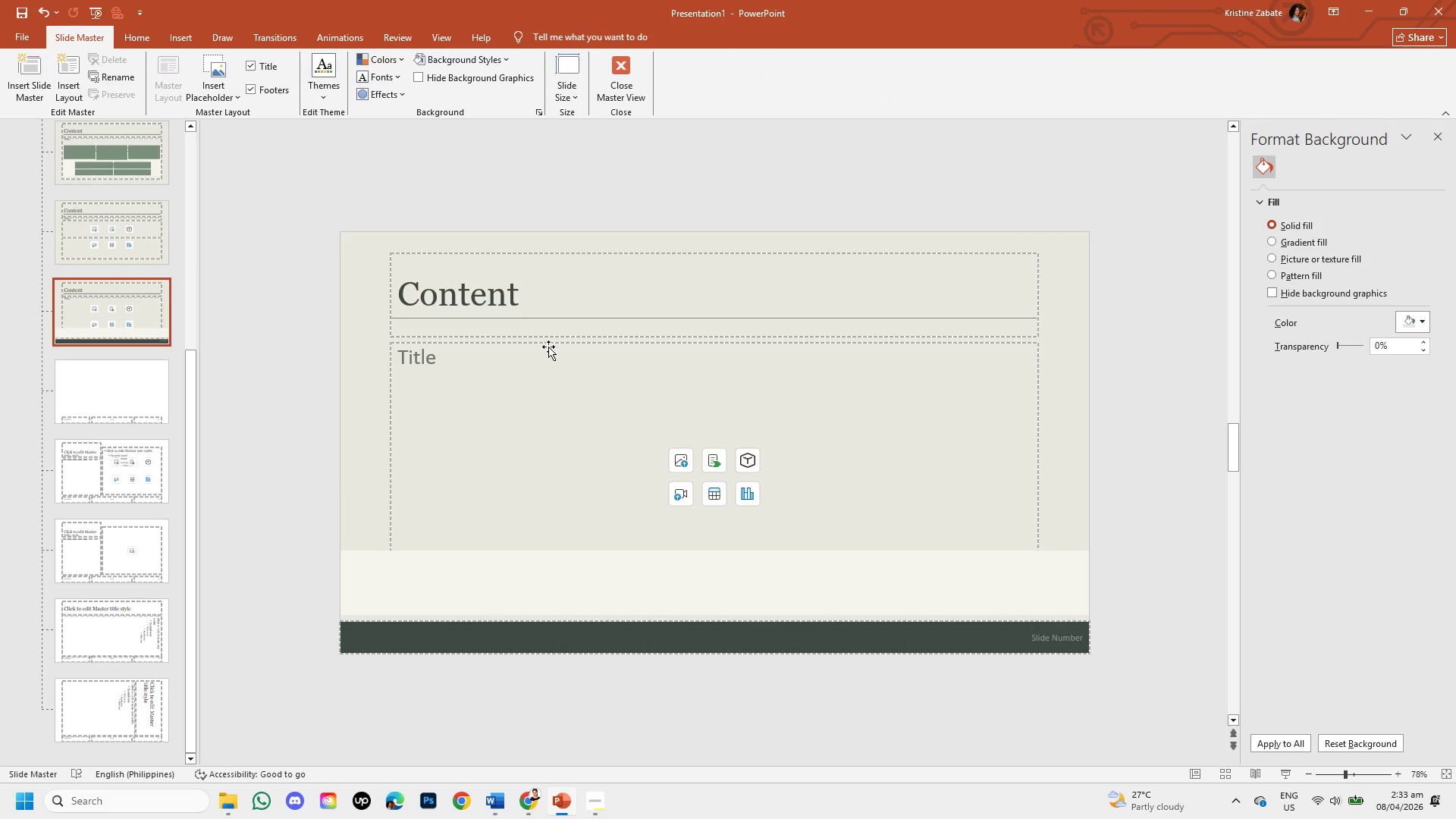 
left_click([548, 344])
 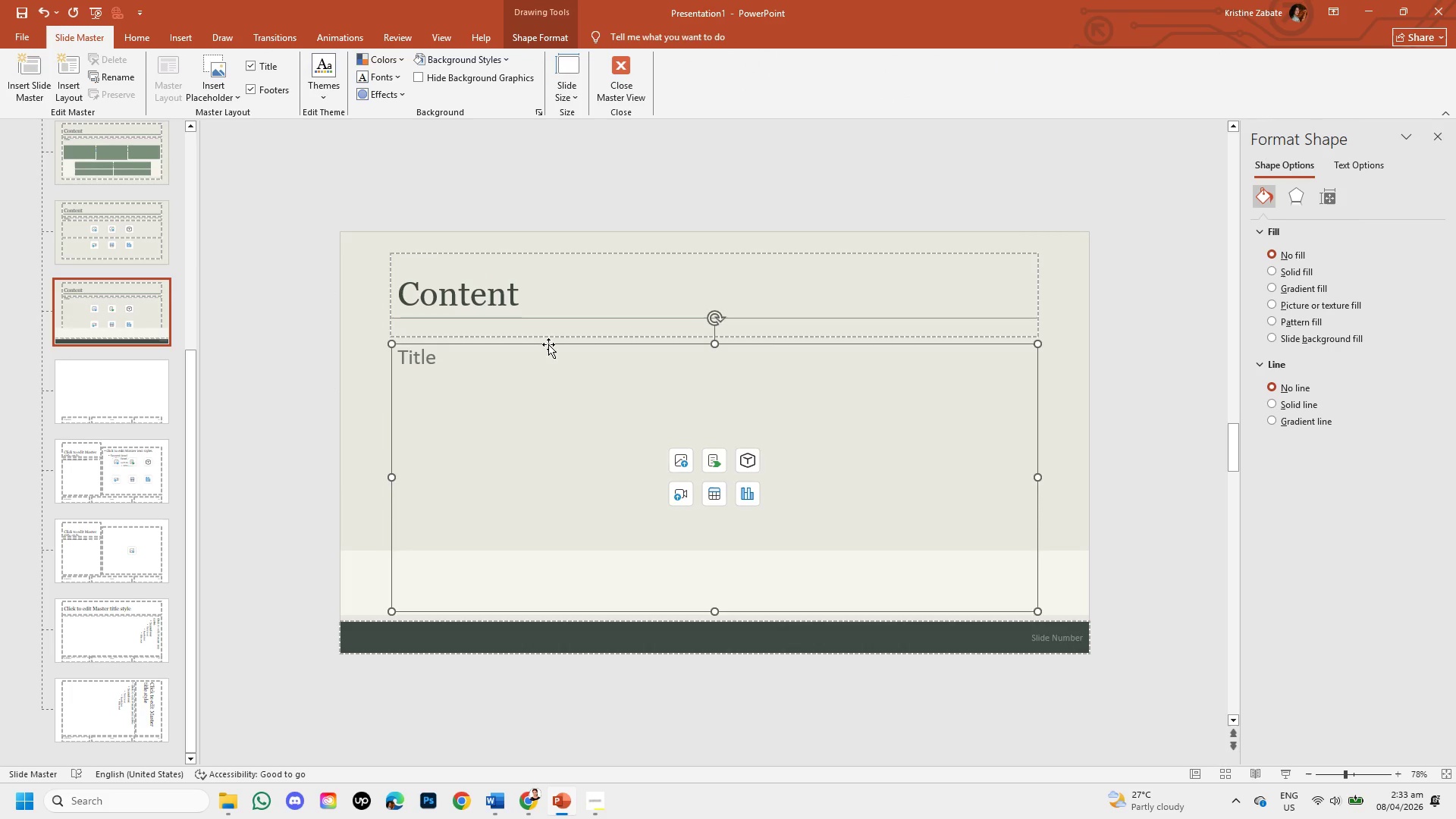 
key(Backspace)
 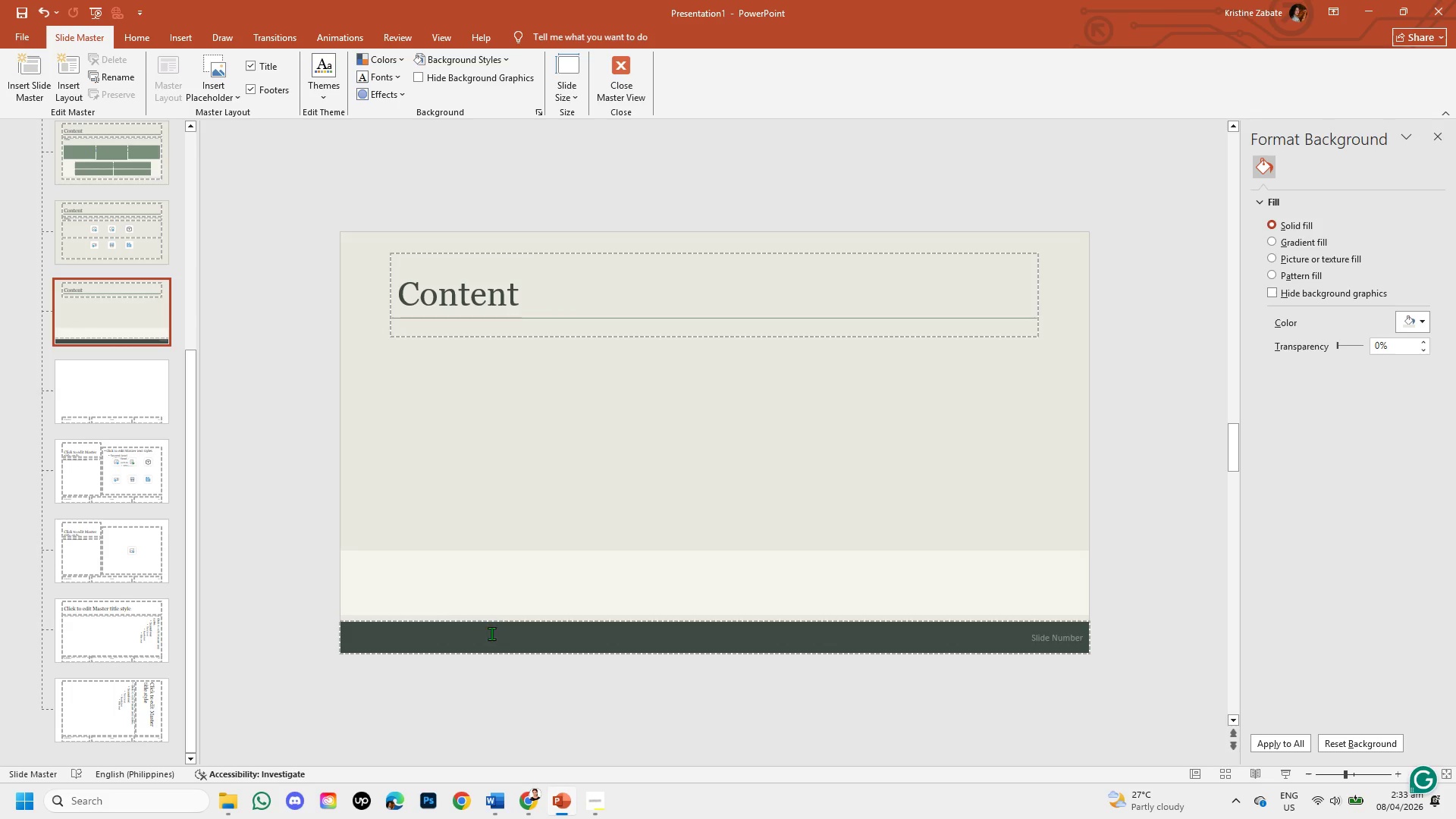 
left_click([501, 651])
 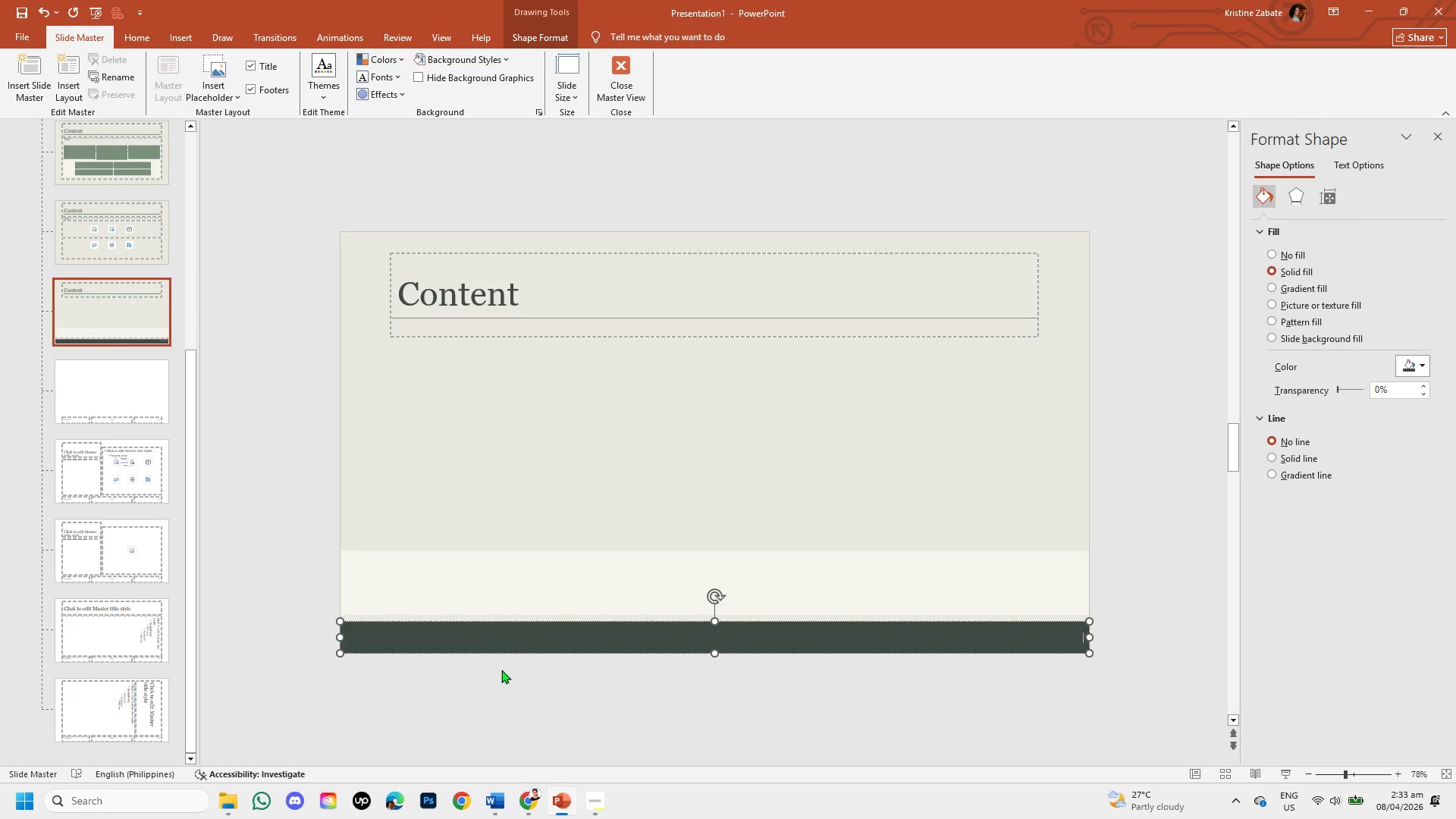 
left_click([497, 685])
 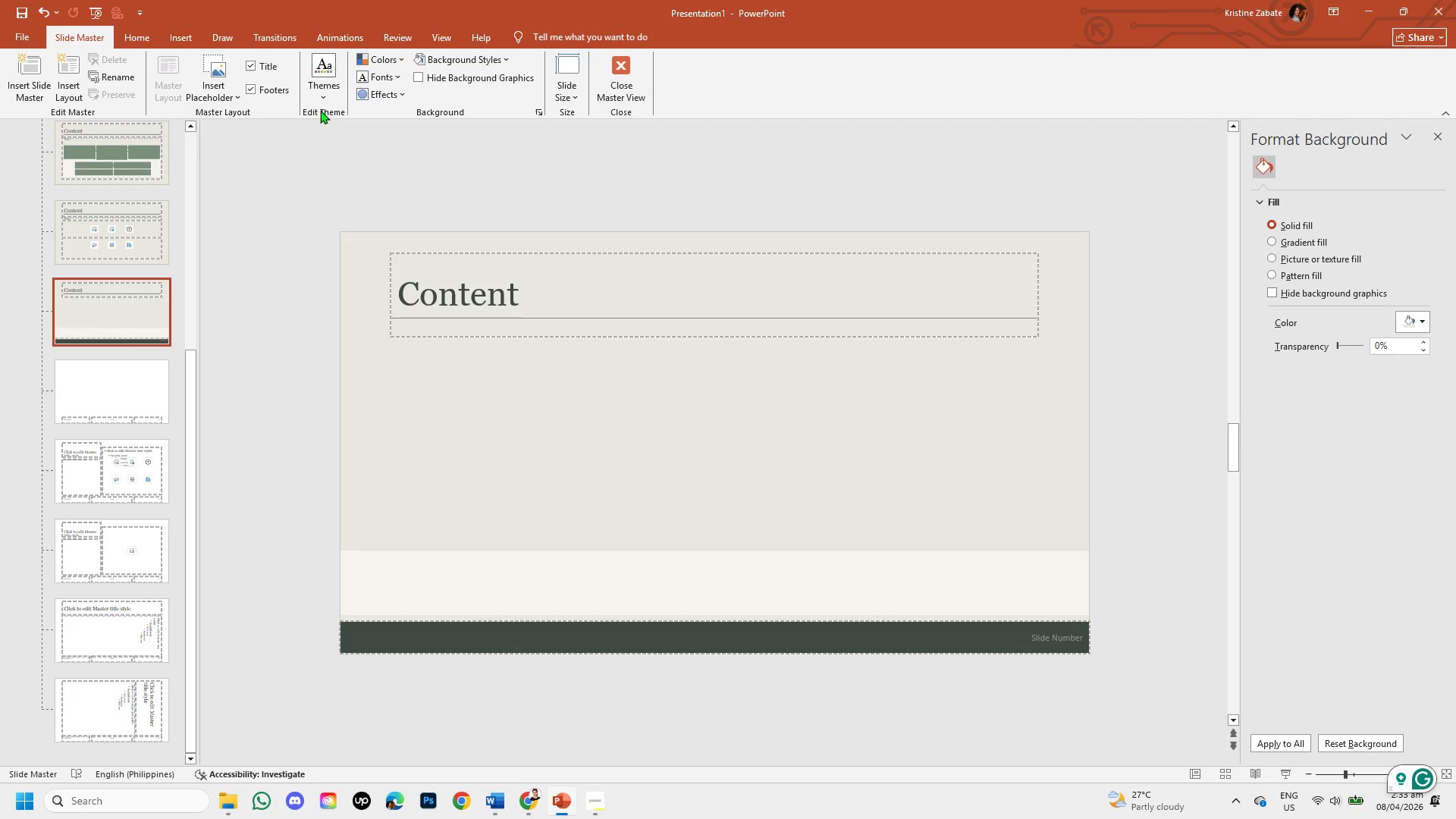 
left_click([248, 87])
 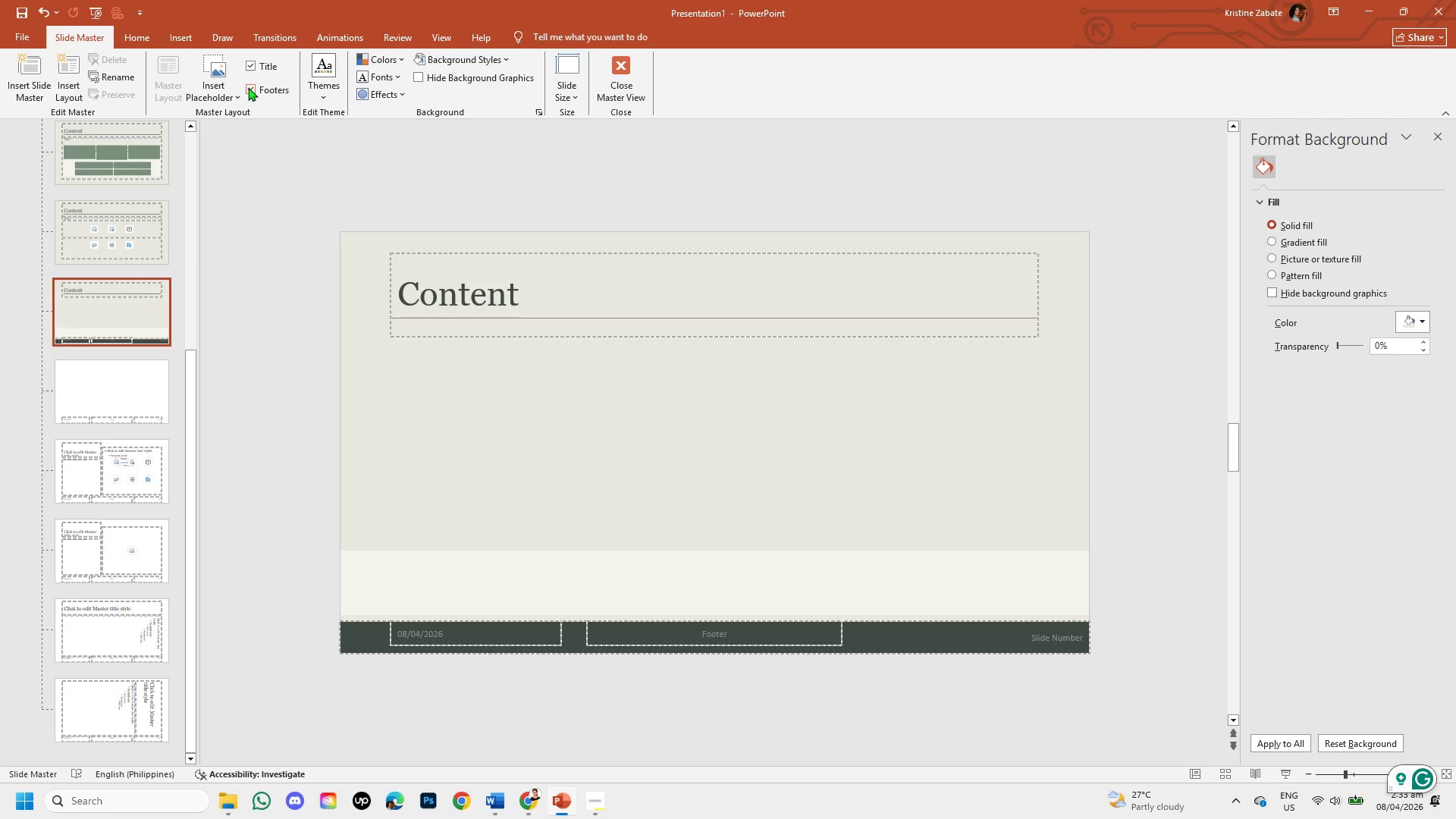 
left_click([248, 87])
 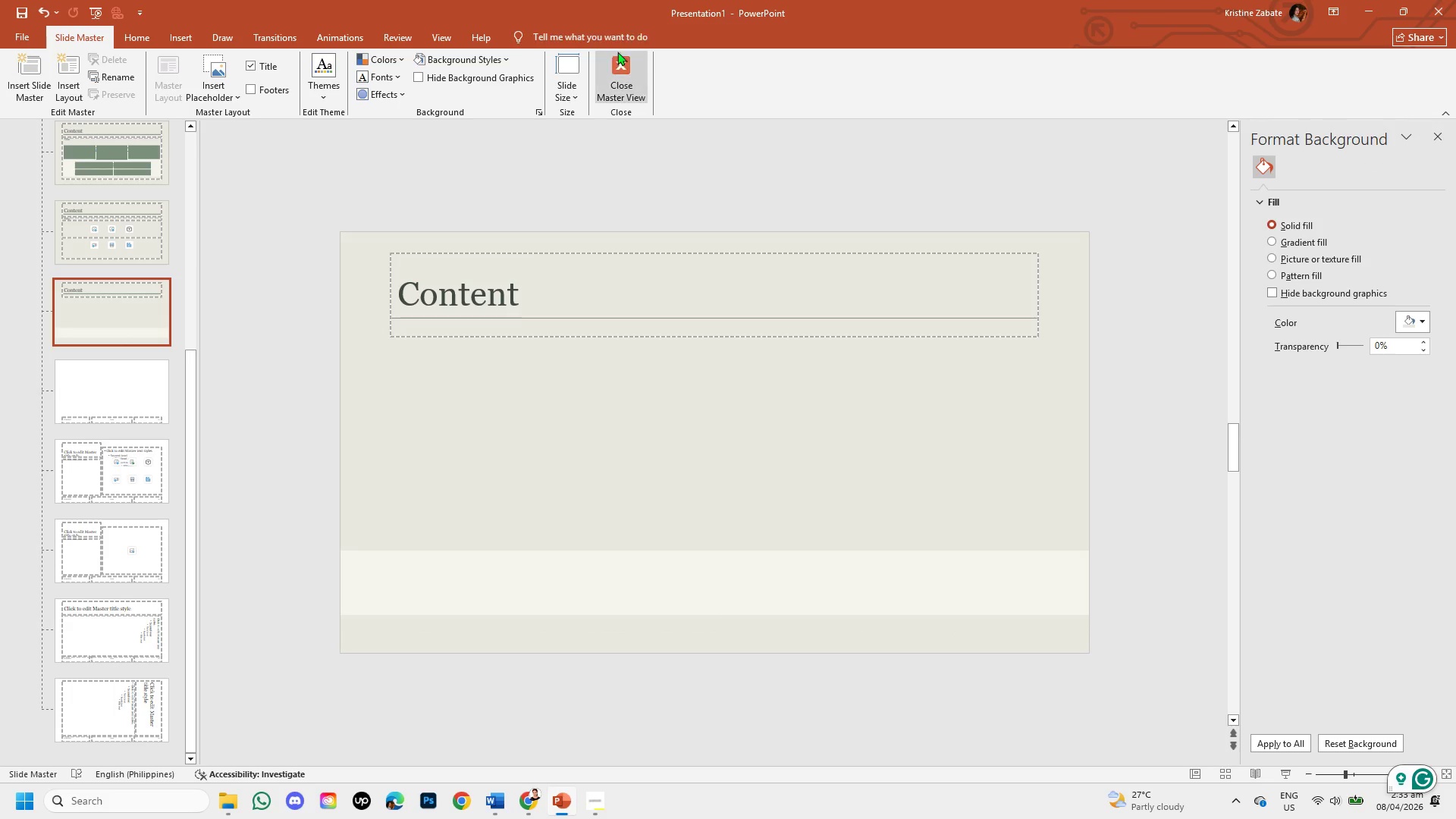 
left_click([617, 71])
 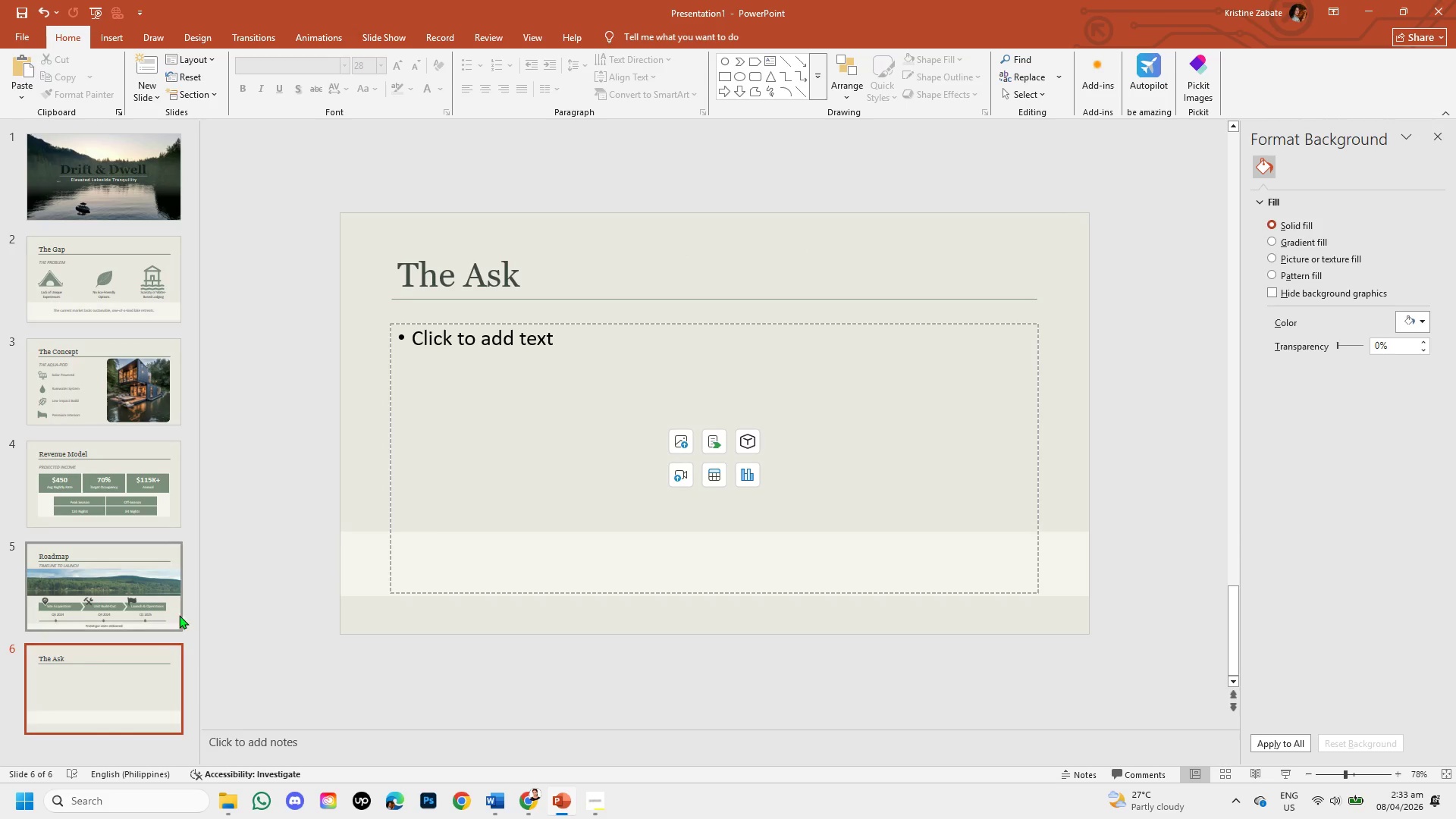 
wait(5.03)
 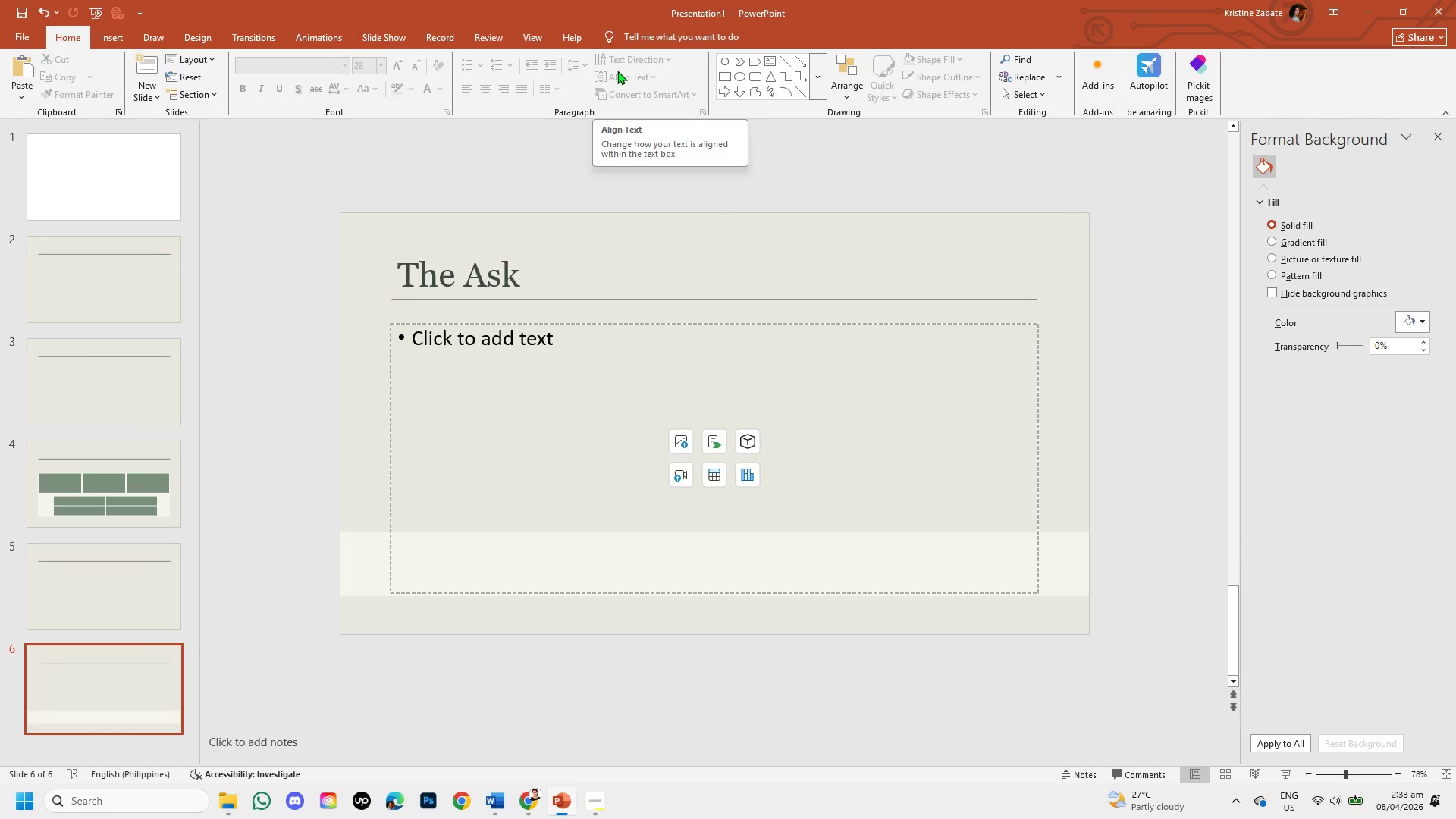 
left_click([114, 670])
 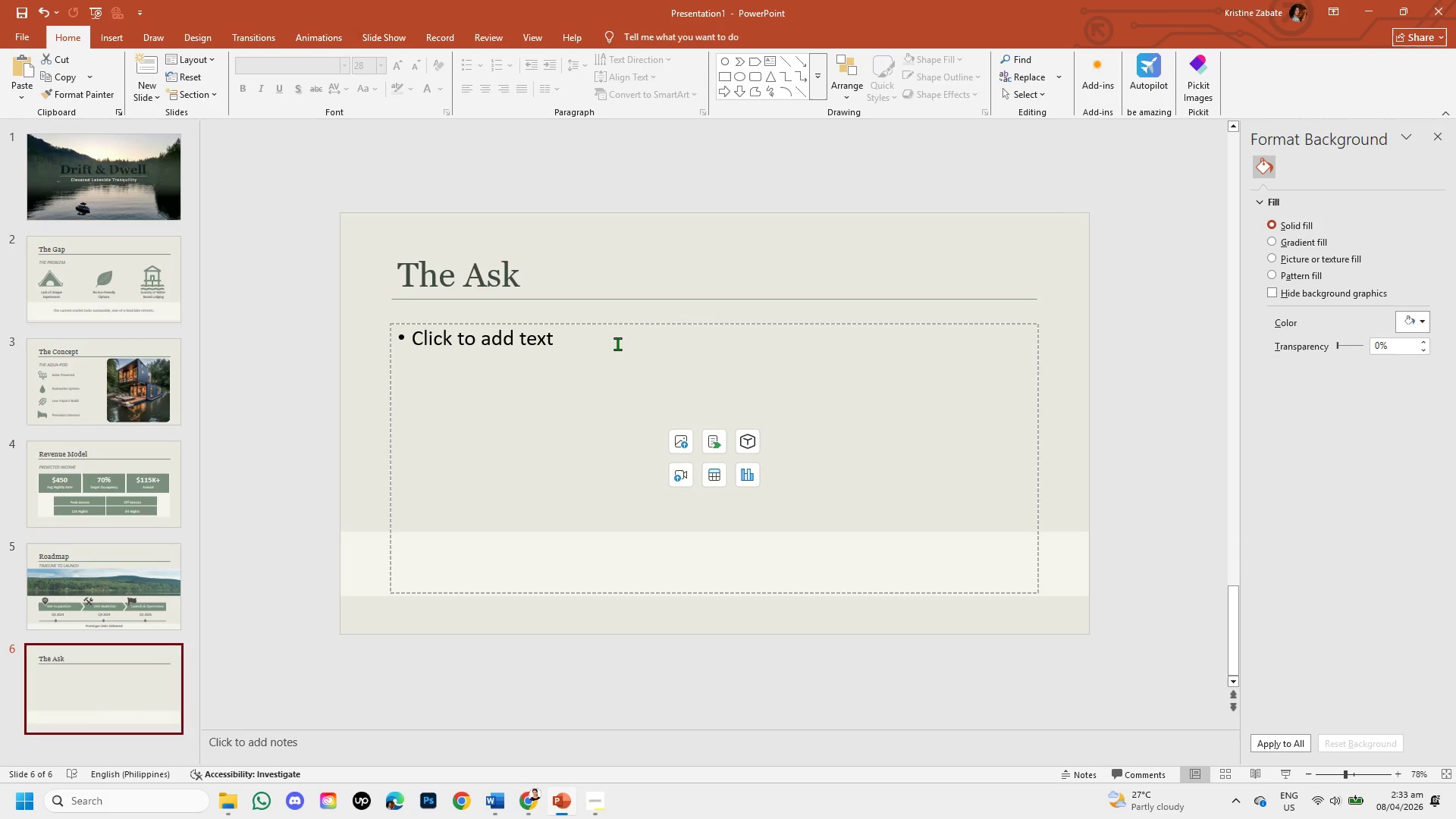 
left_click([616, 345])
 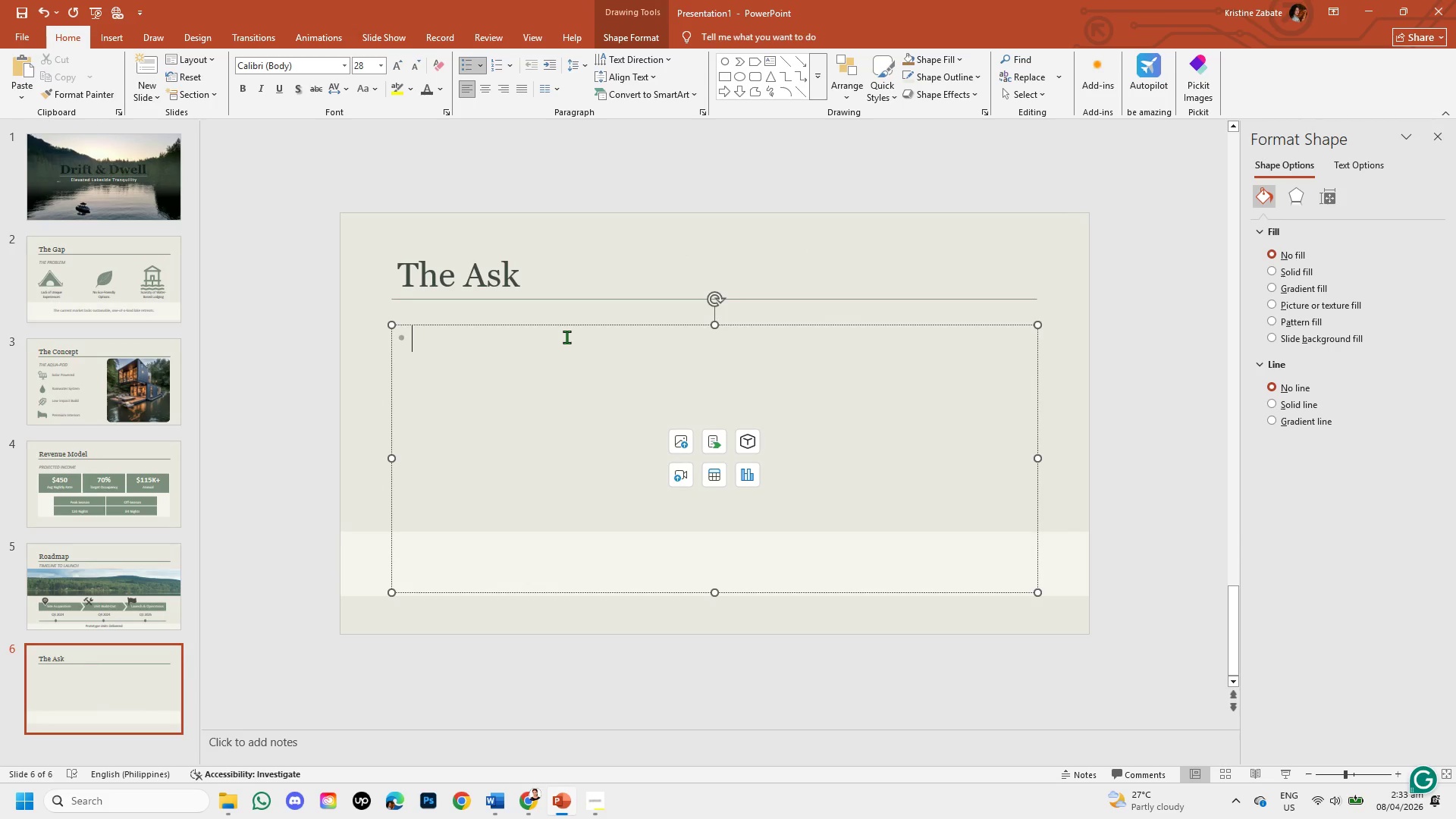 
key(Backspace)
 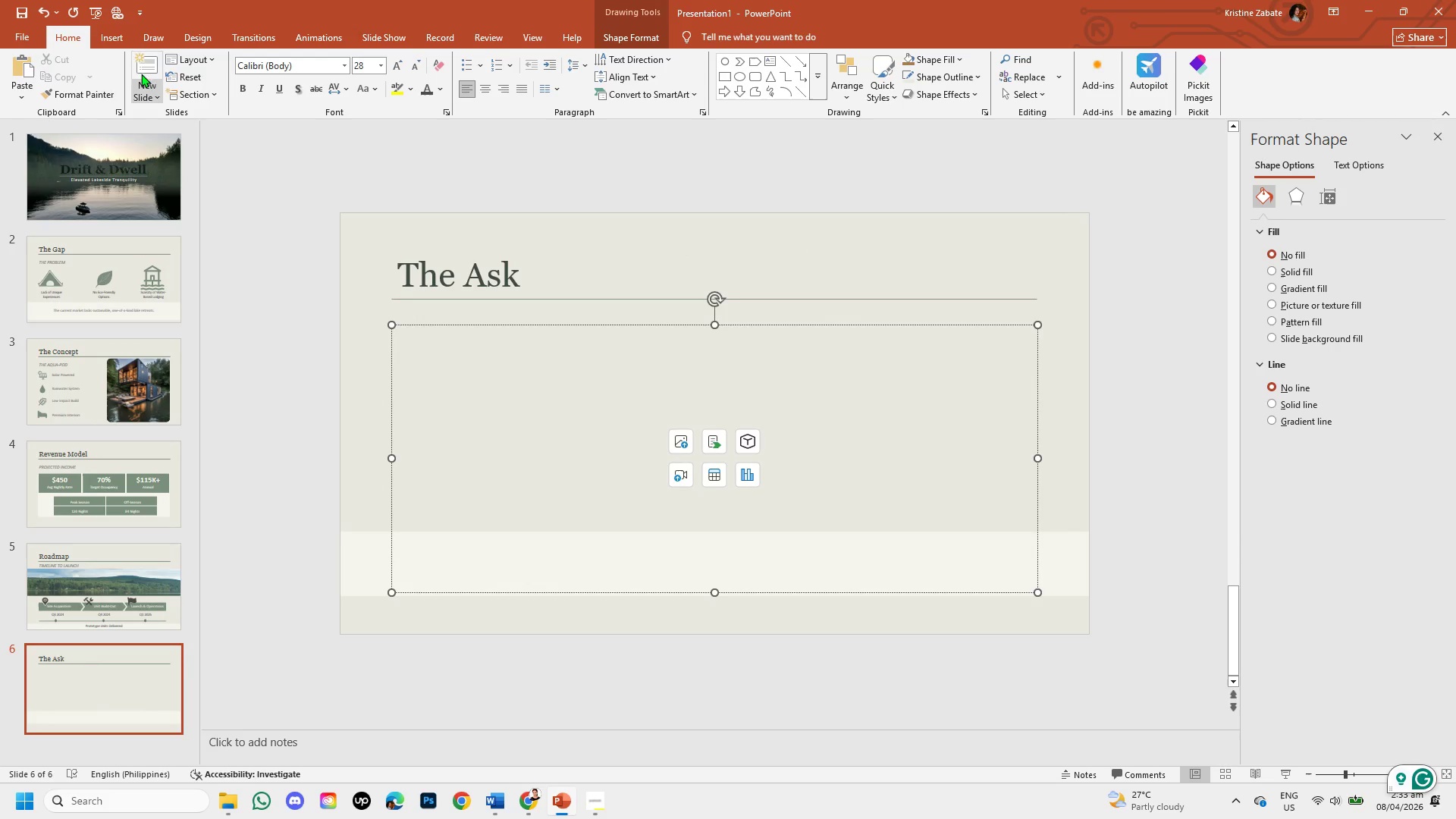 
left_click([121, 38])
 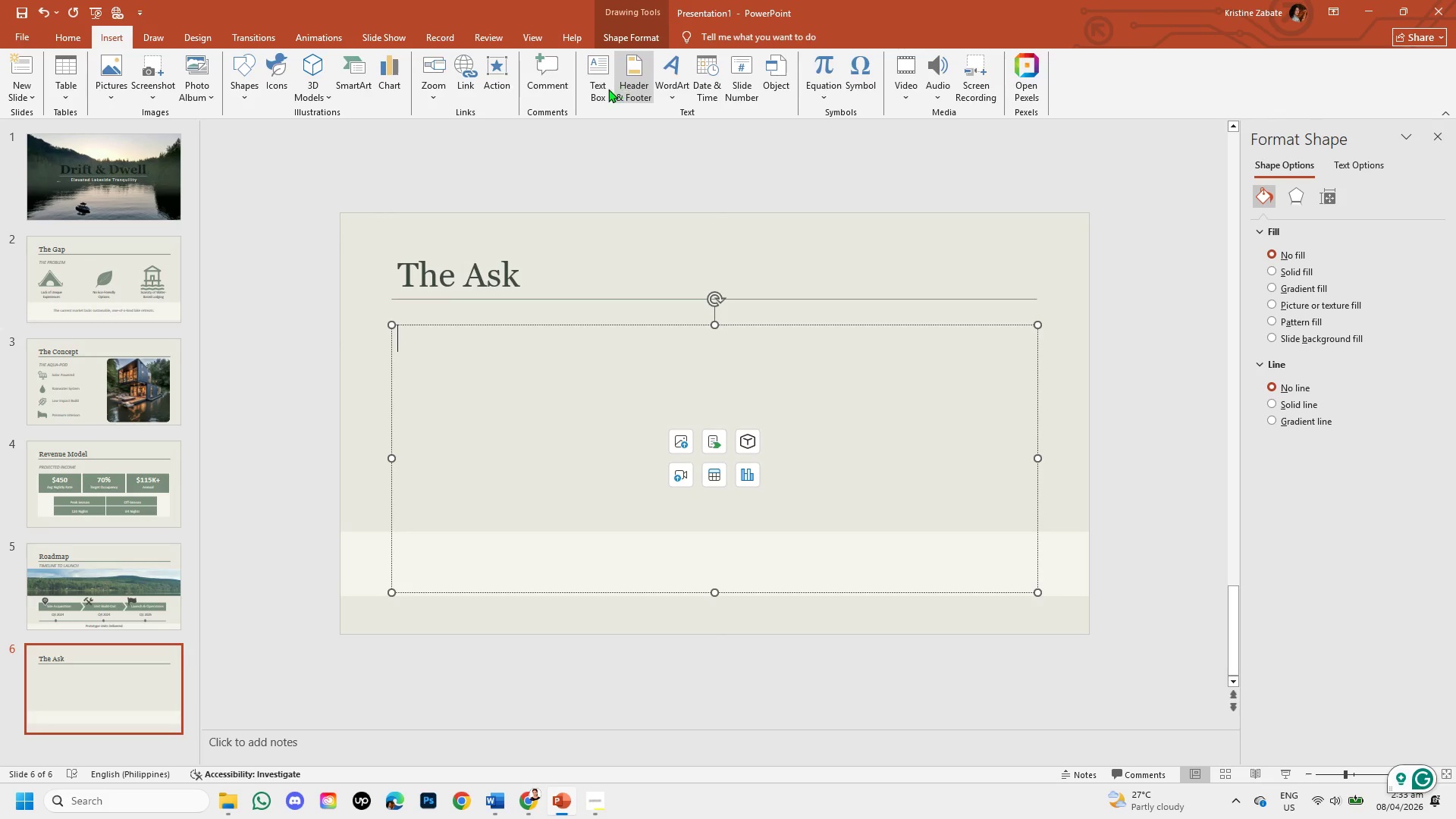 
left_click([595, 92])
 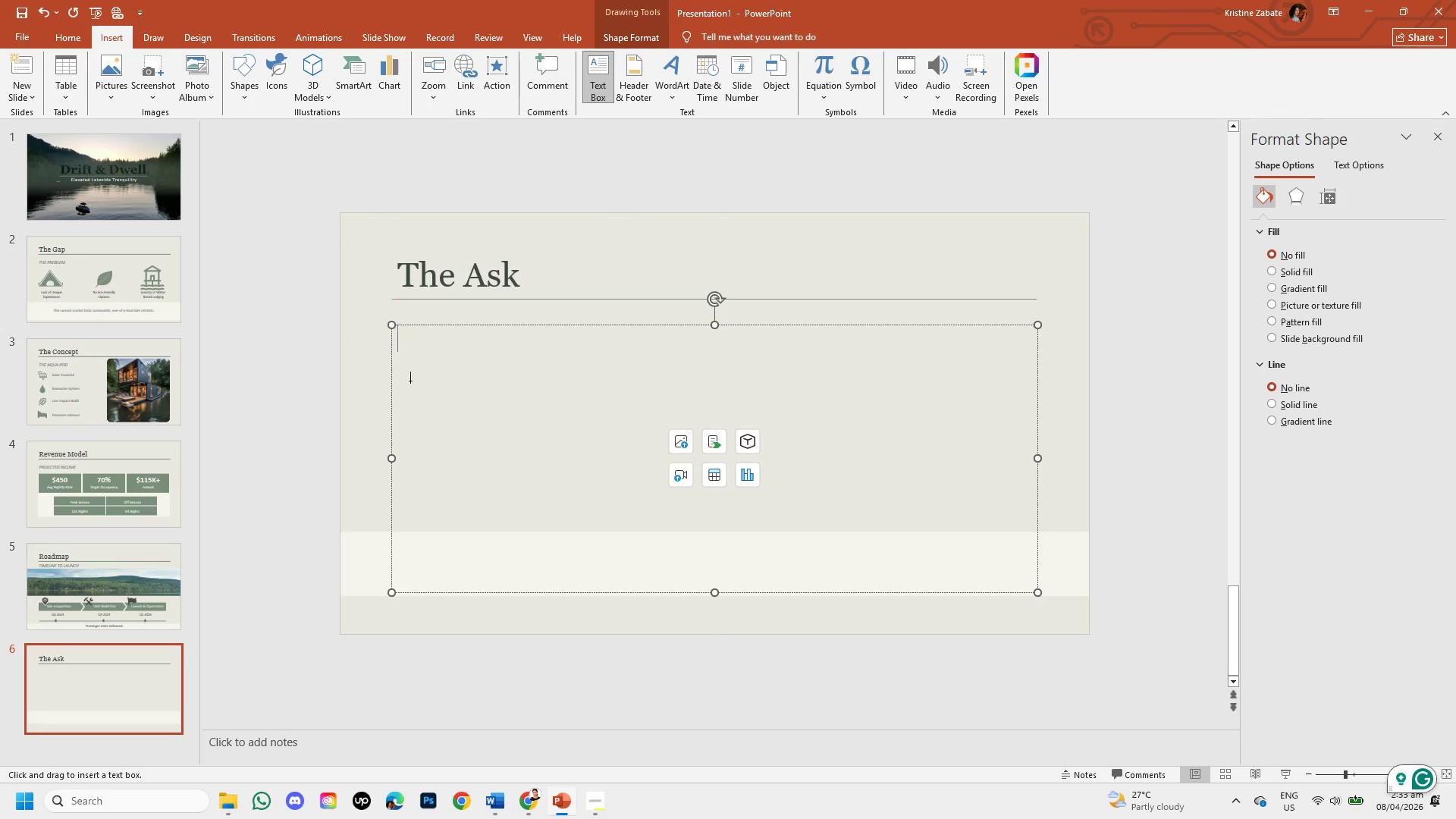 
left_click_drag(start_coordinate=[415, 342], to_coordinate=[553, 412])
 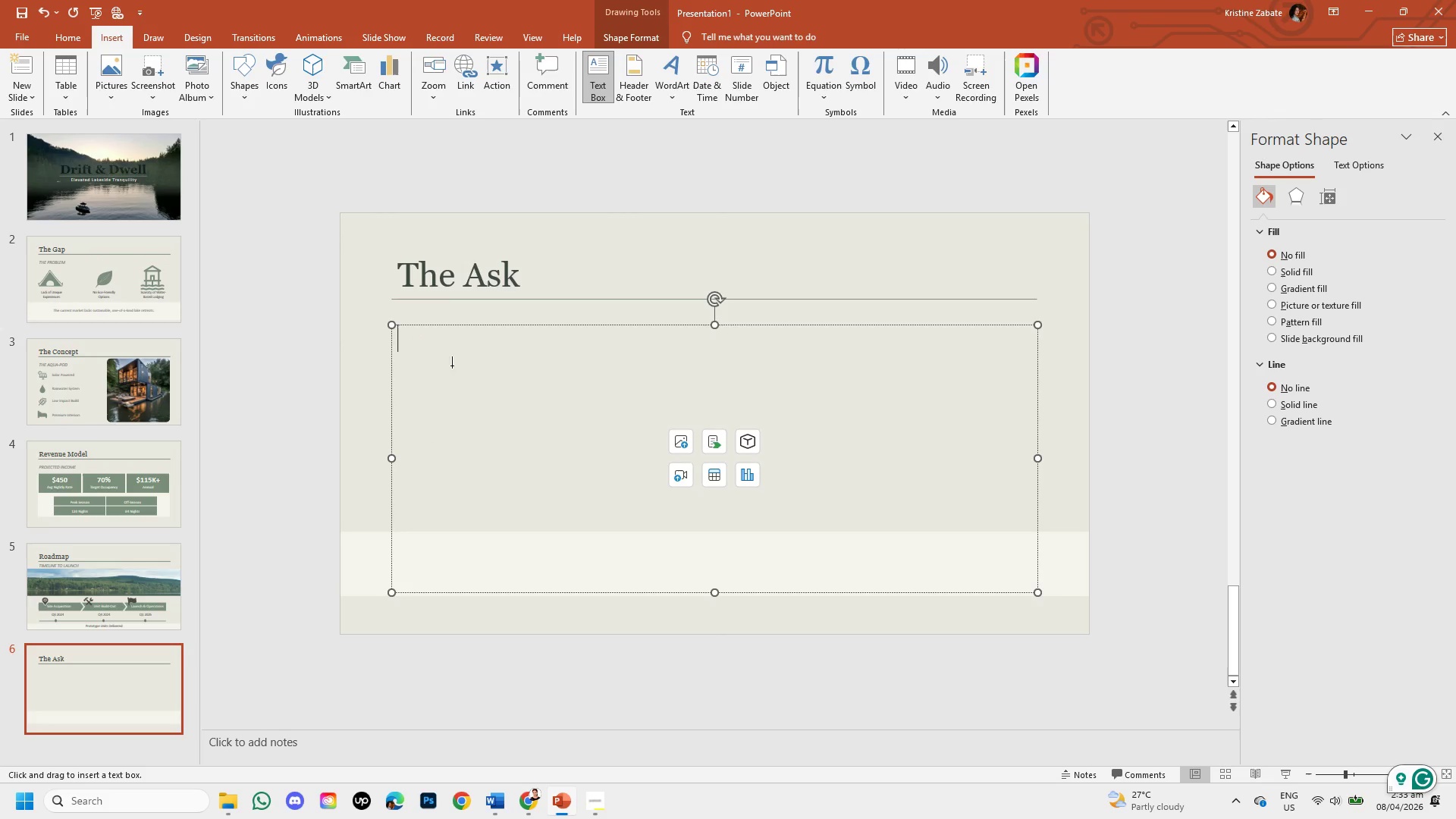 
left_click_drag(start_coordinate=[452, 366], to_coordinate=[539, 406])
 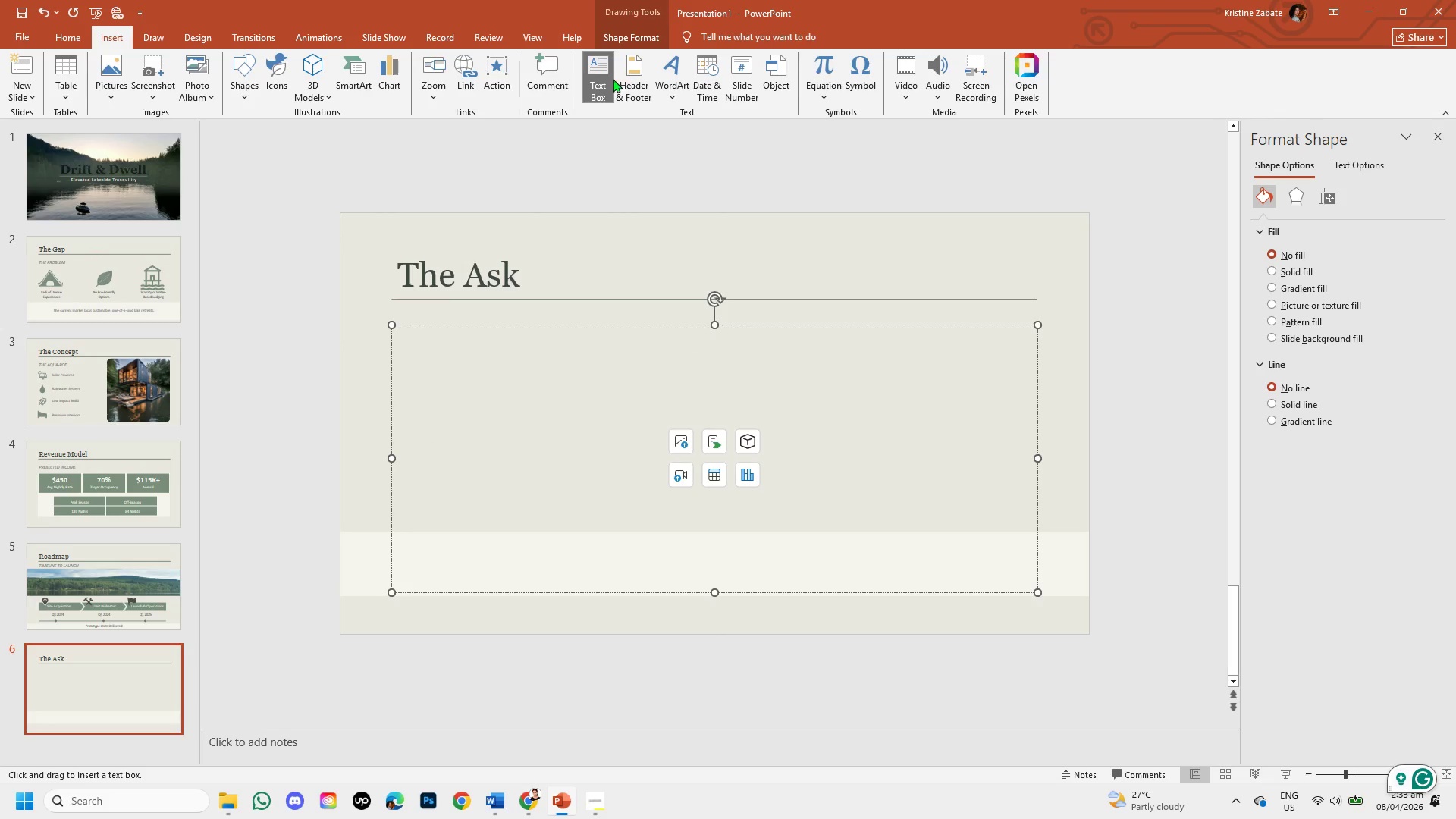 
left_click([605, 88])
 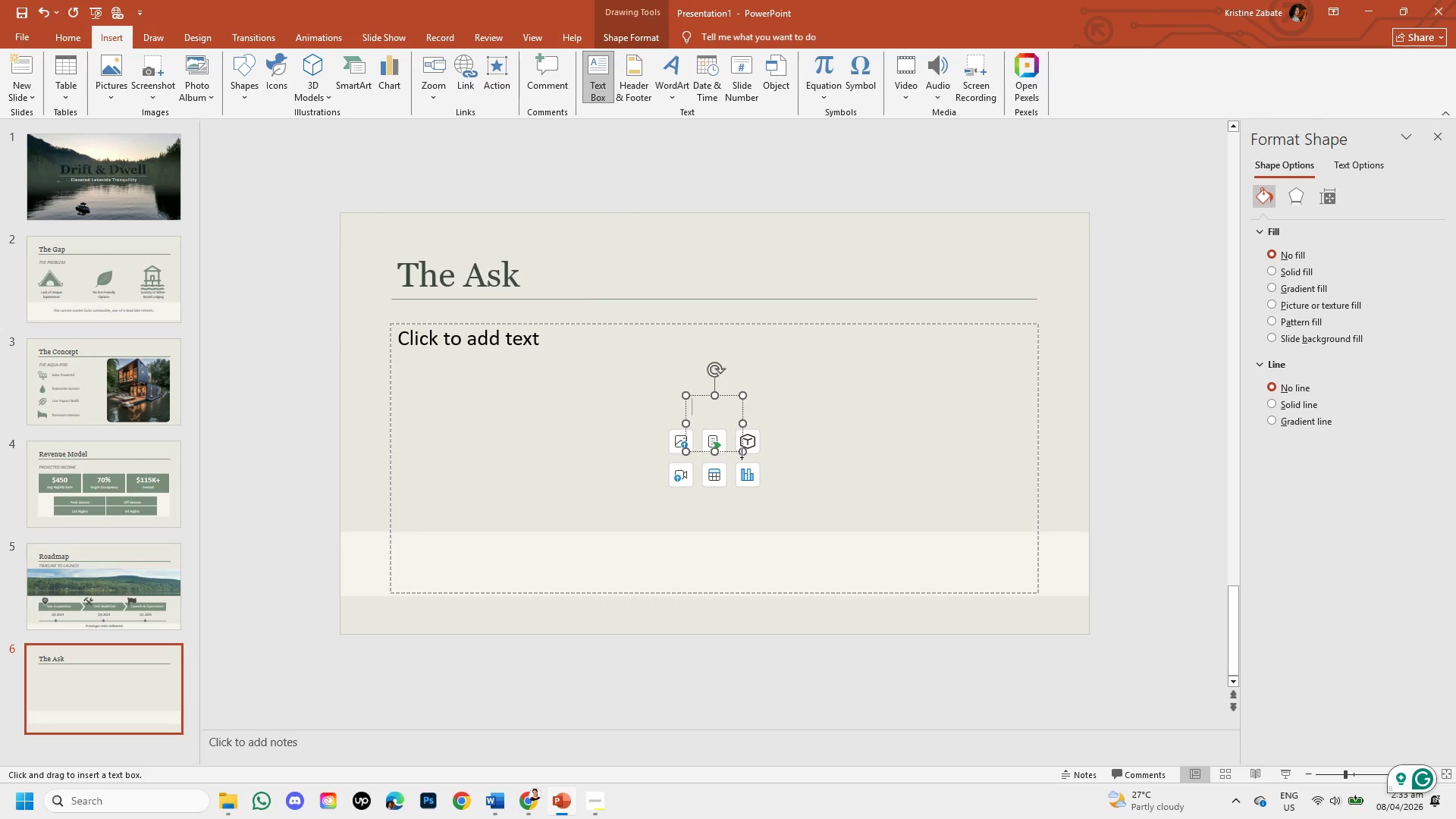 
wait(5.72)
 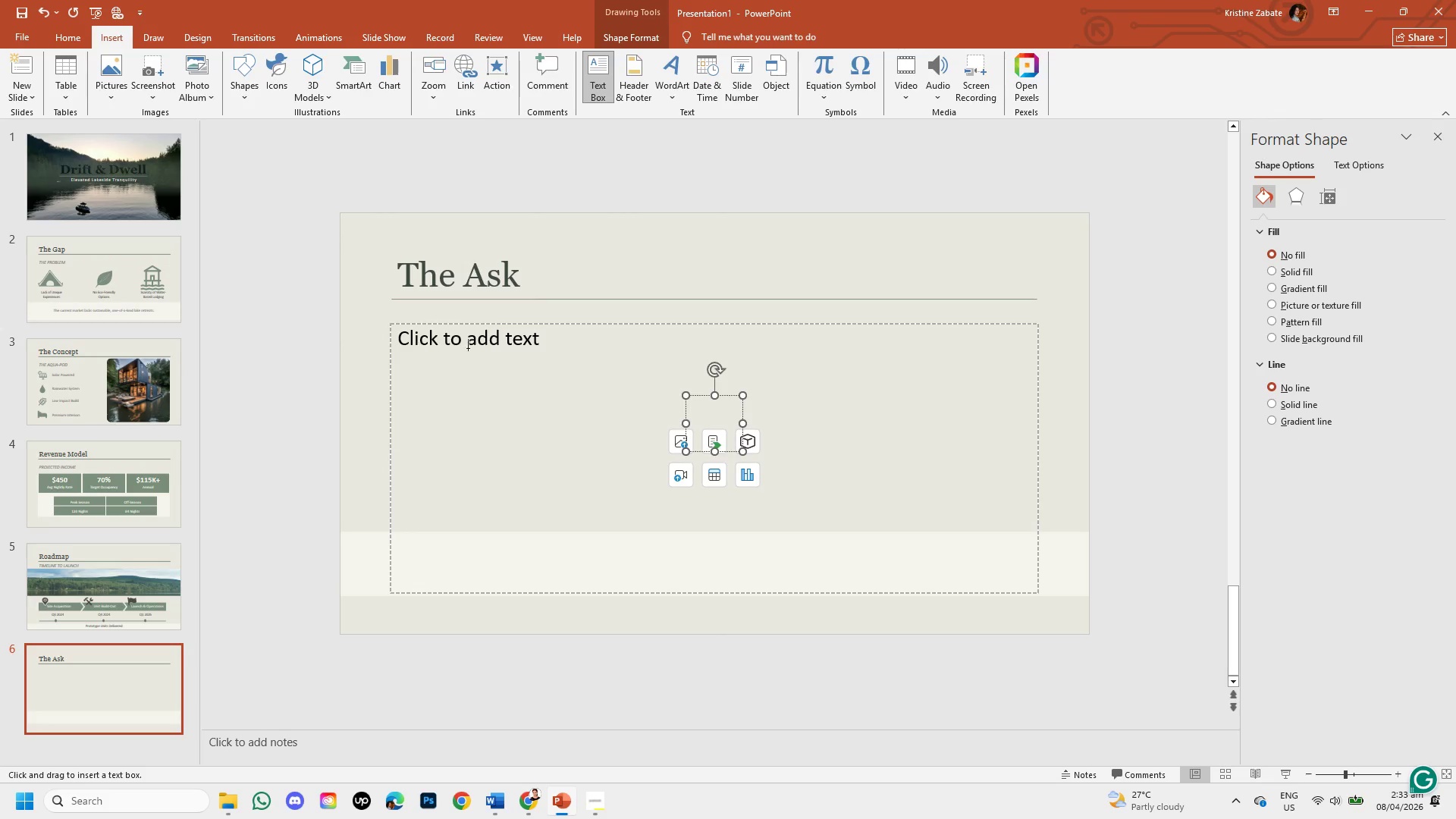 
left_click([616, 36])
 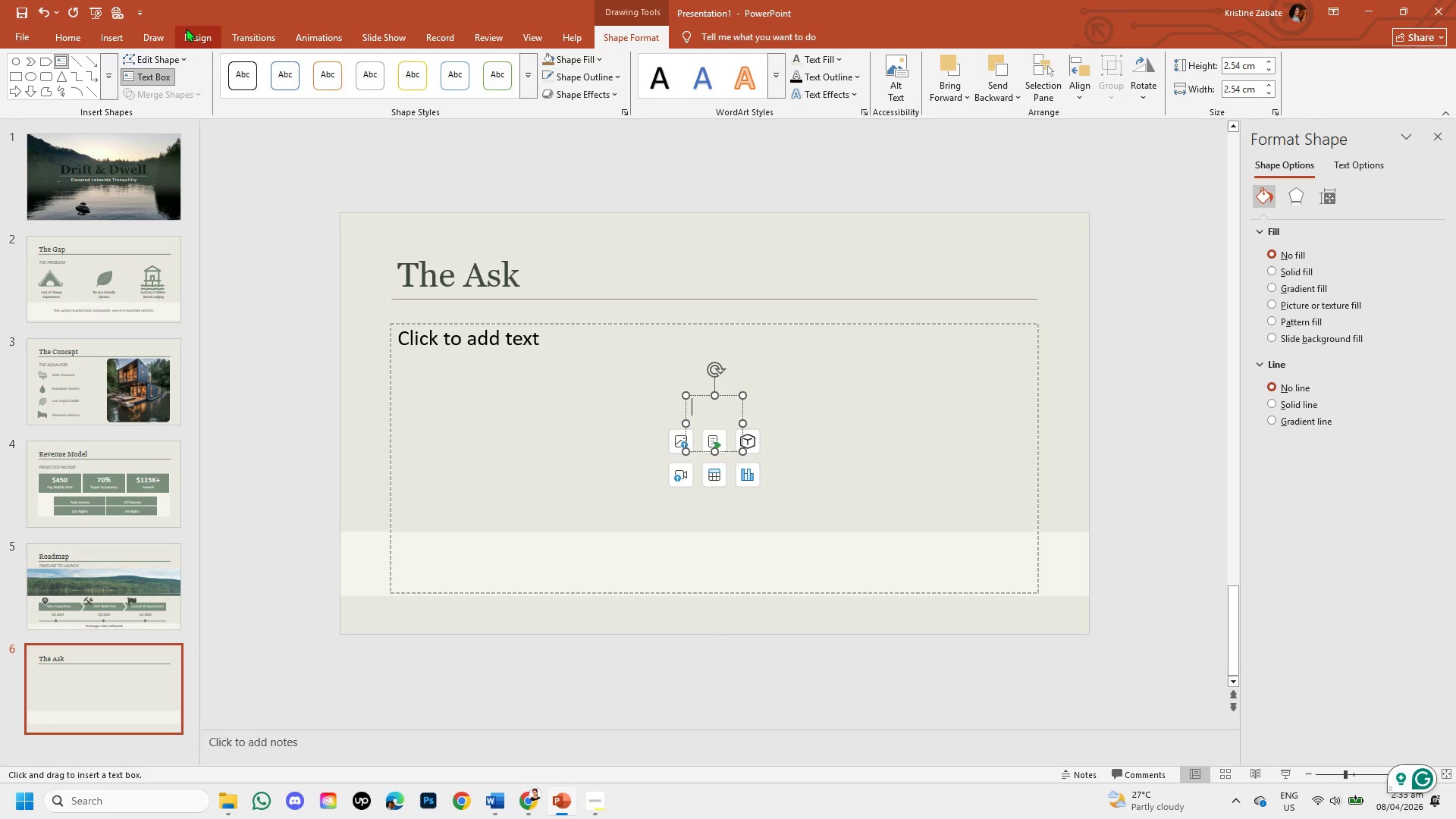 
left_click([525, 37])
 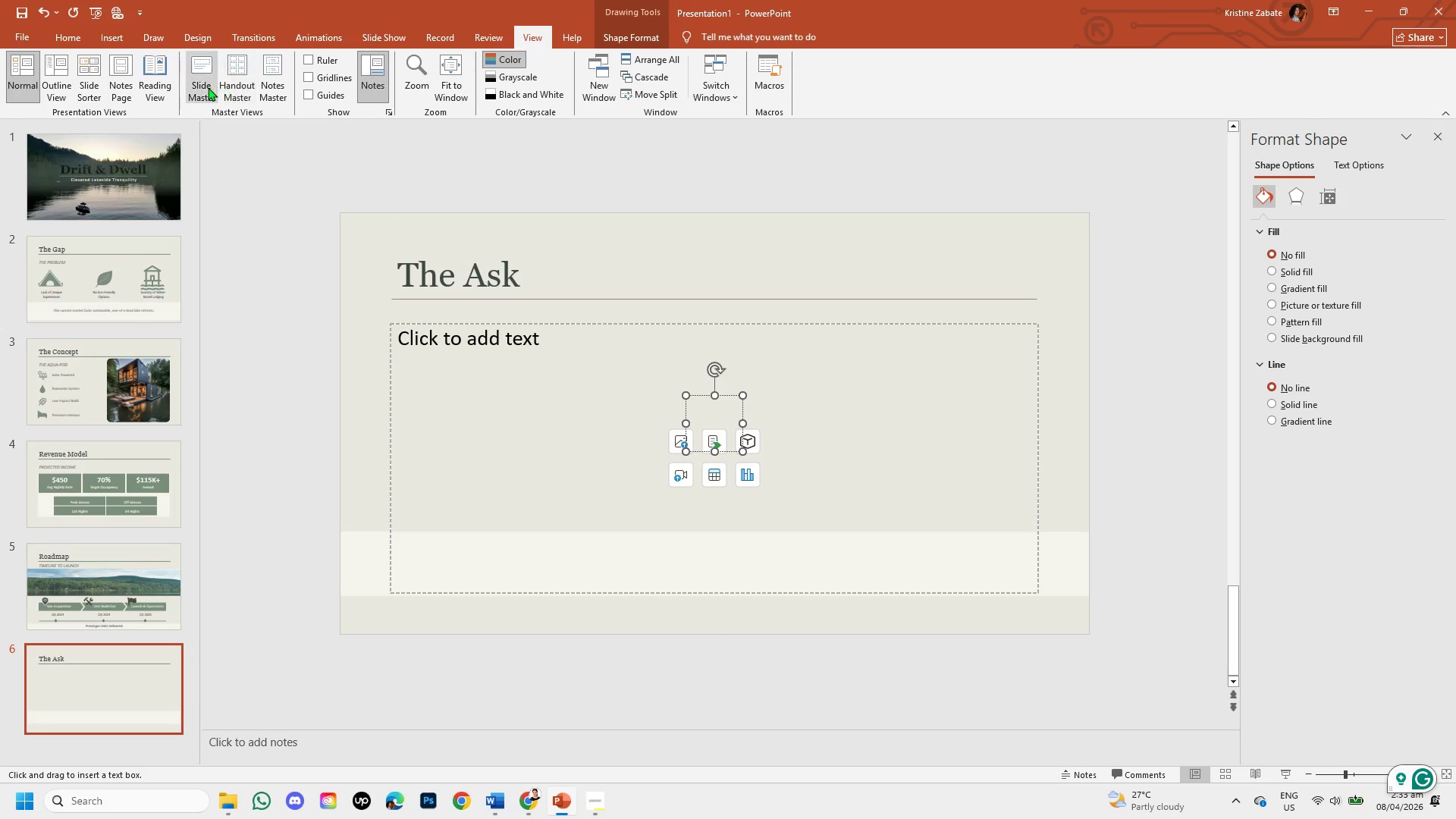 
left_click([204, 87])
 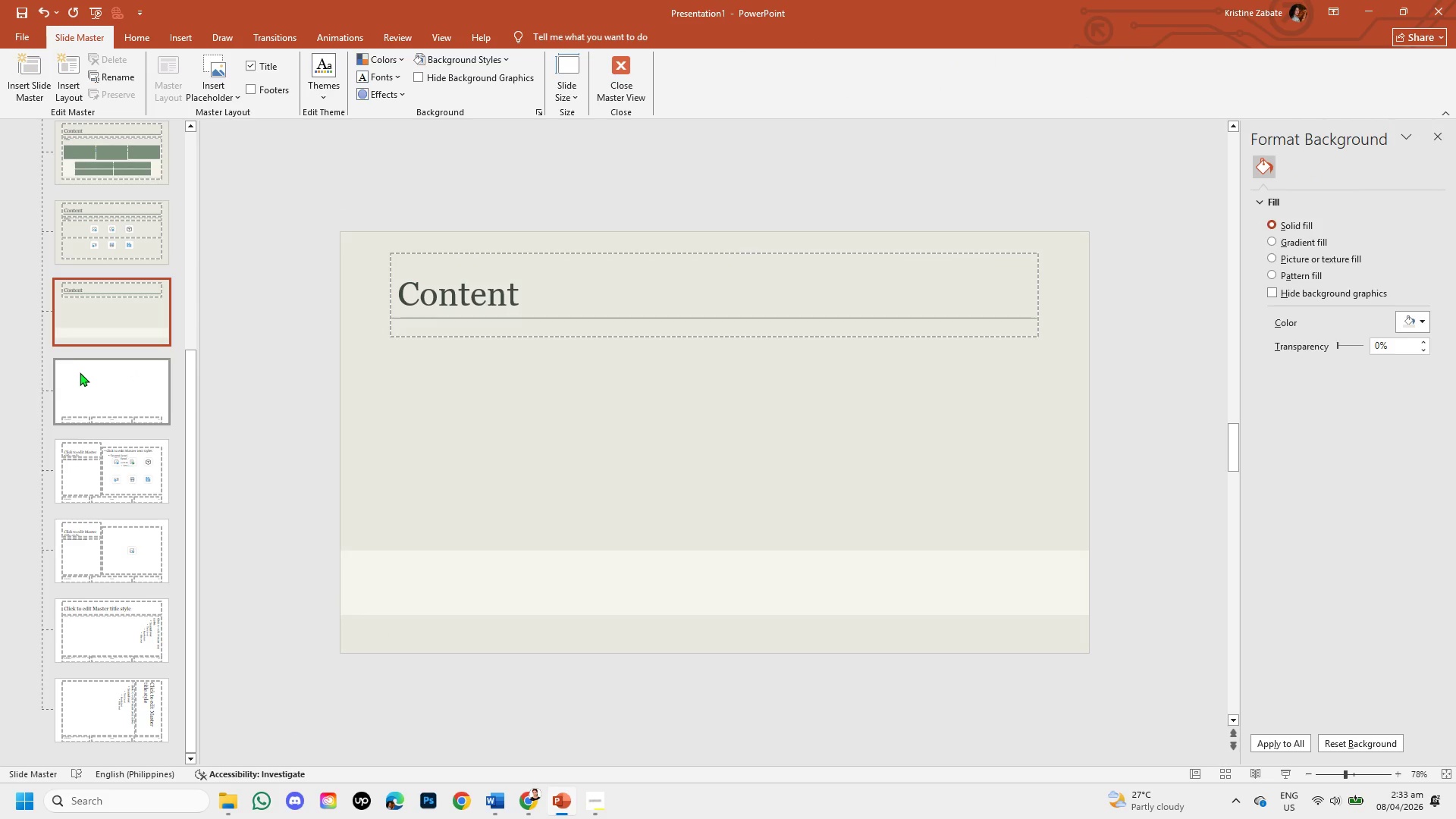 
left_click([513, 419])
 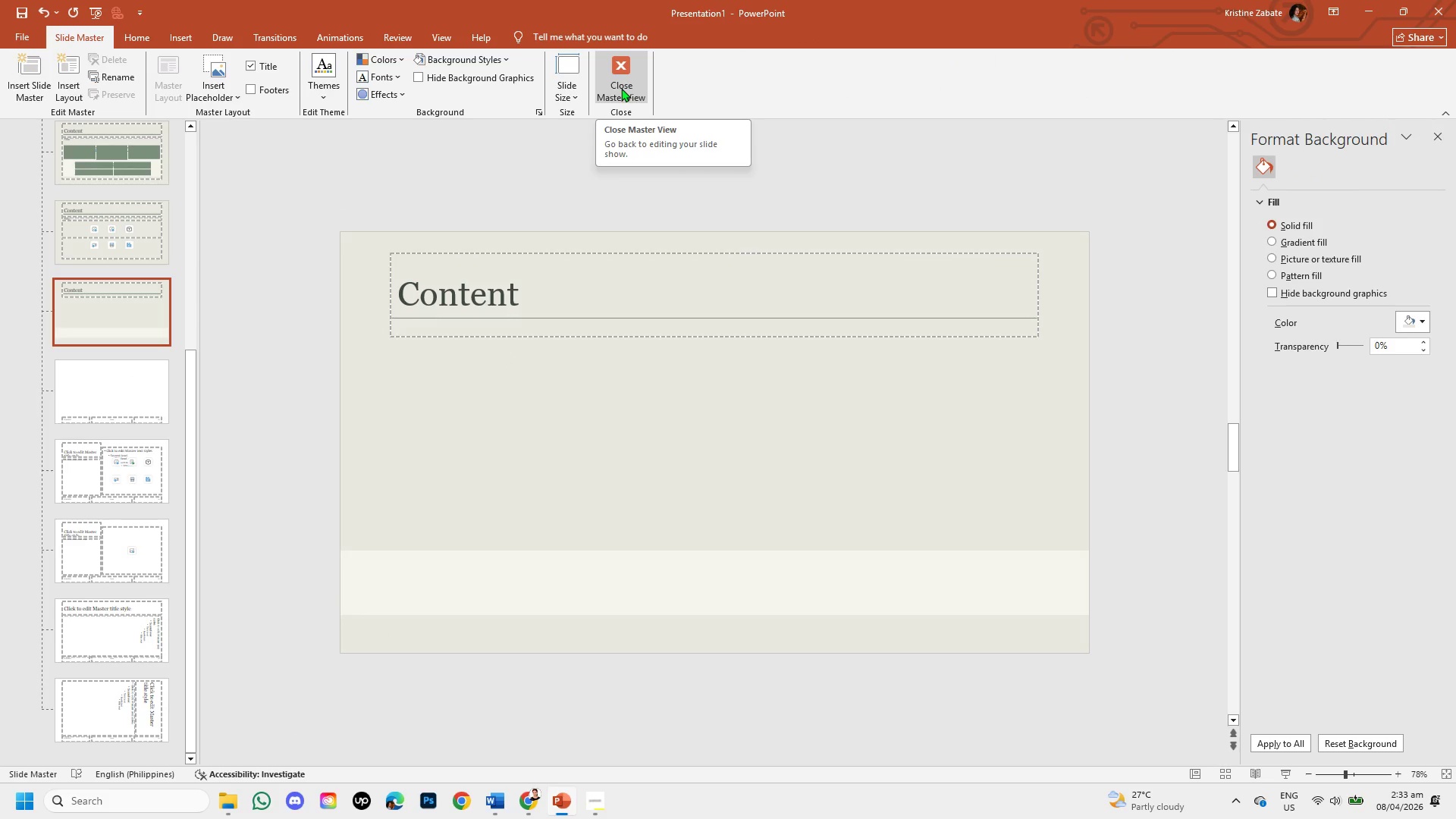 
left_click([621, 88])
 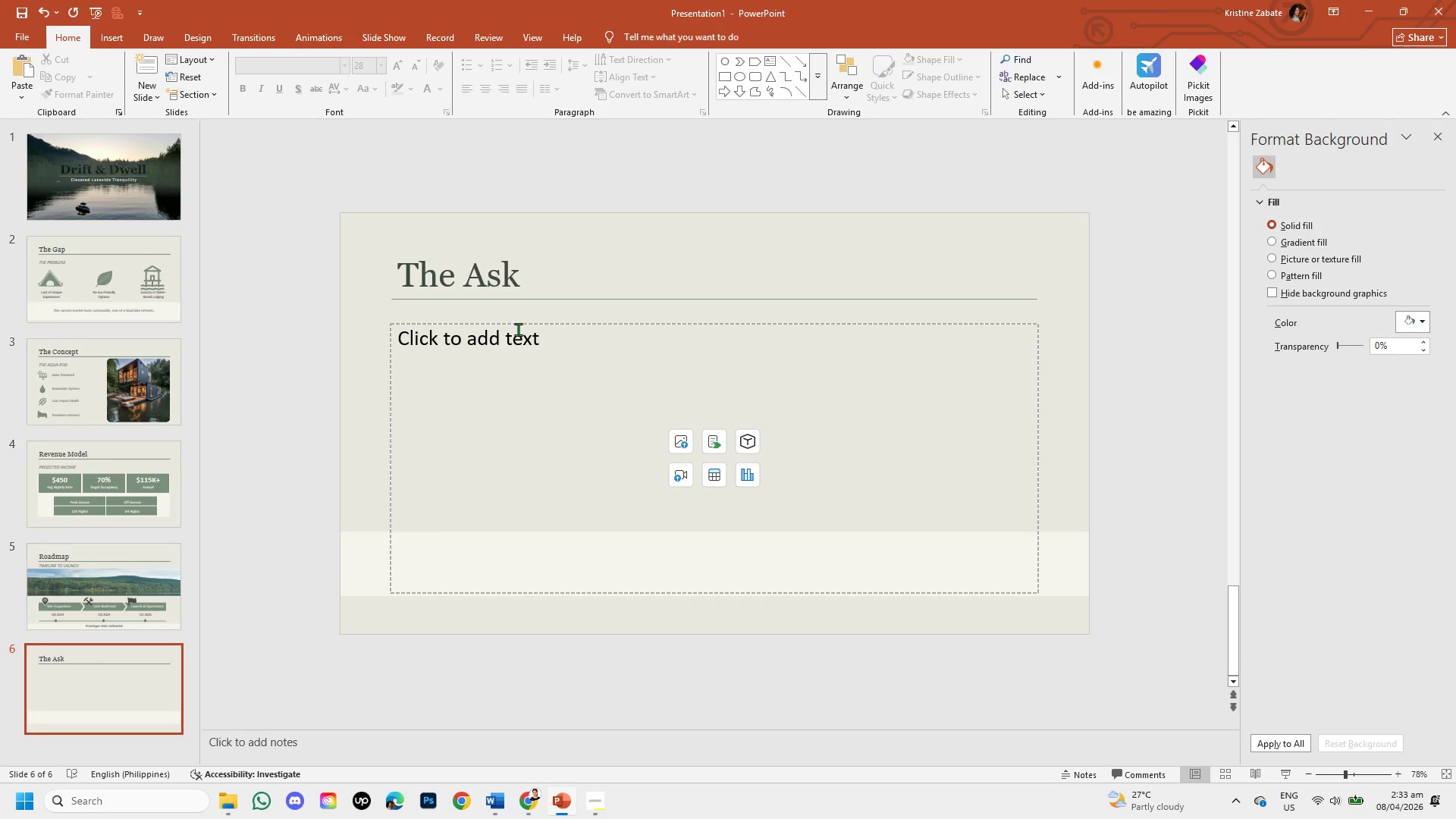 
left_click([546, 340])
 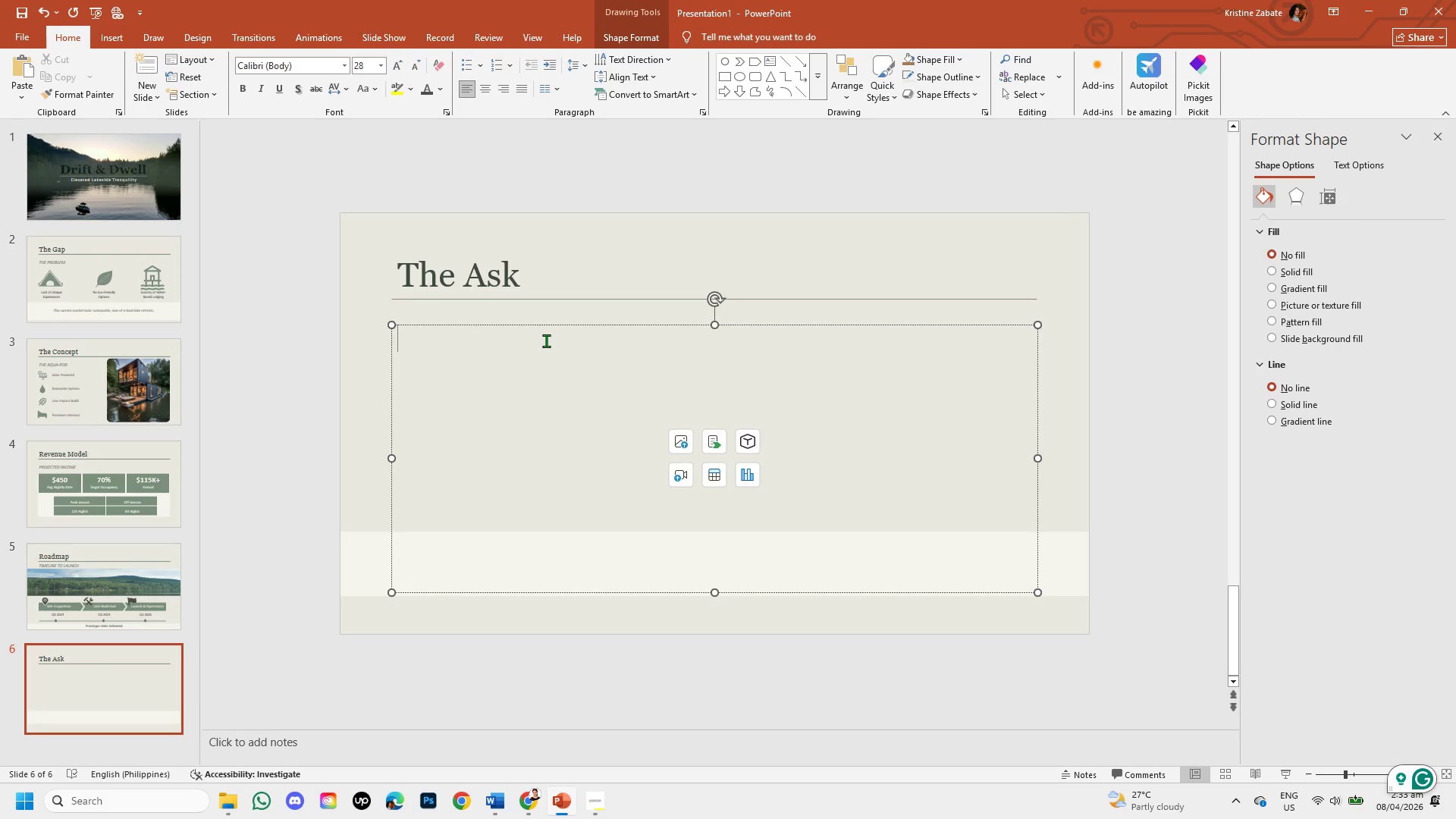 
key(Shift+4)
 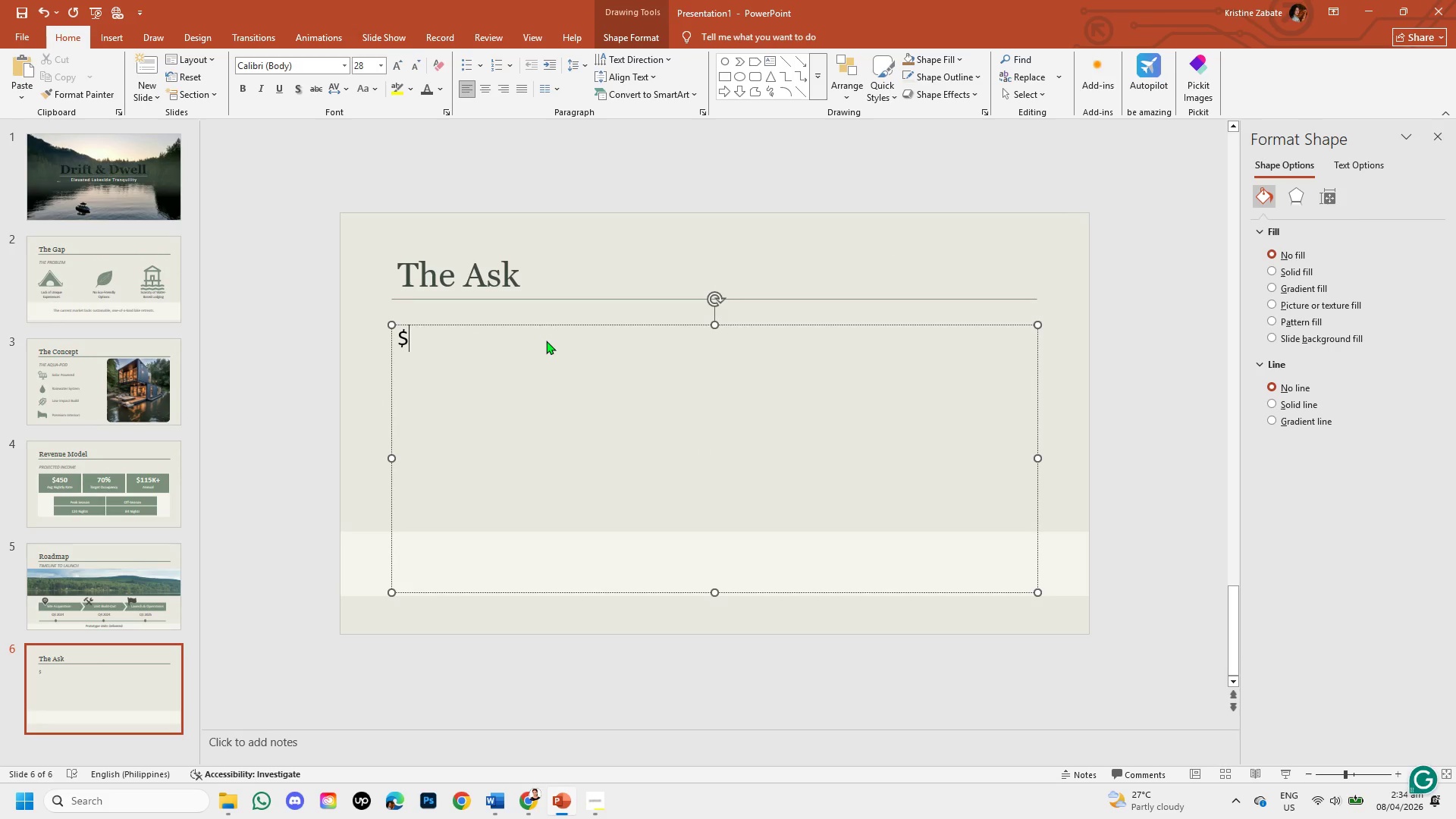 
key(Backspace)
 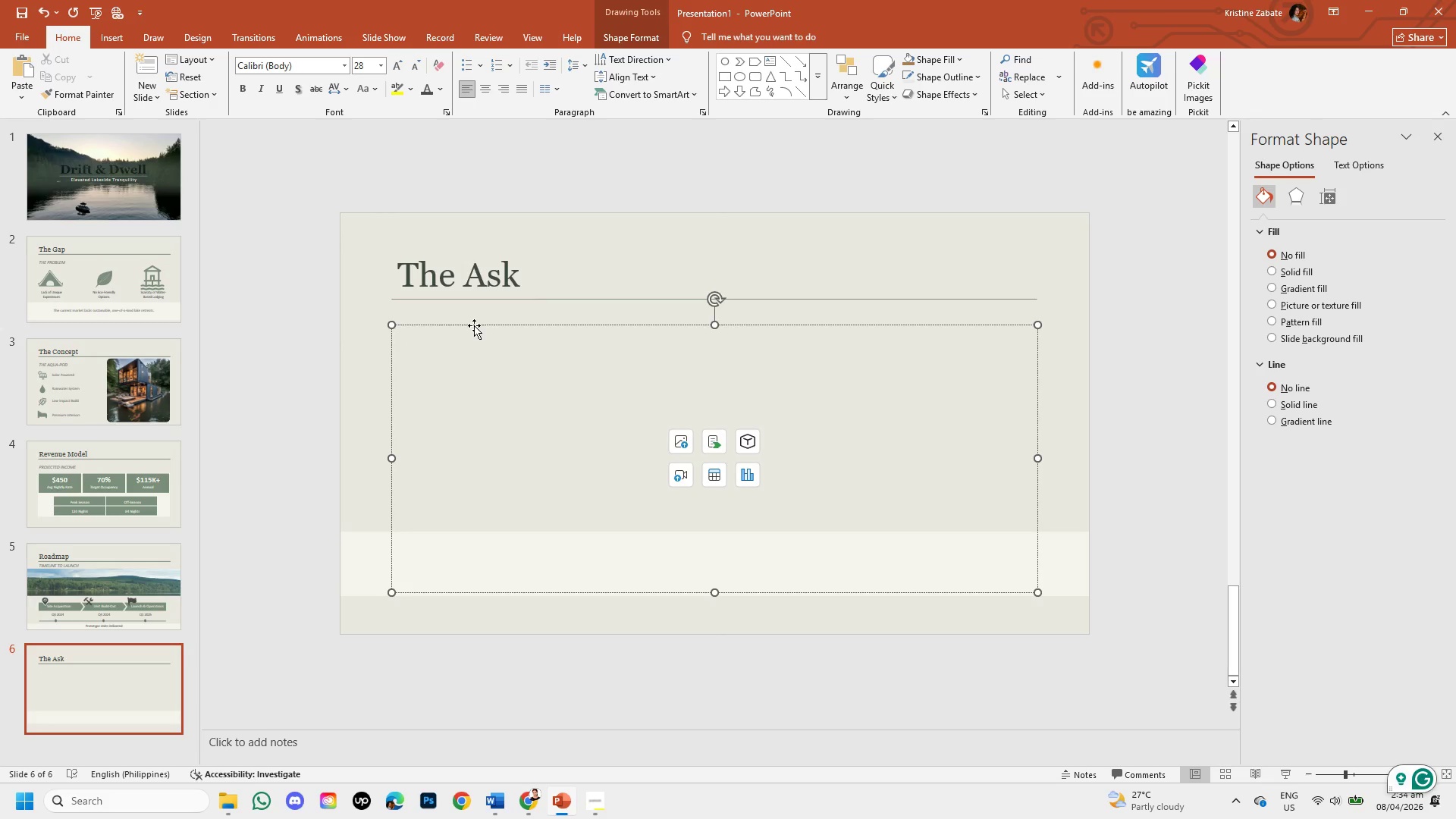 
left_click([474, 325])
 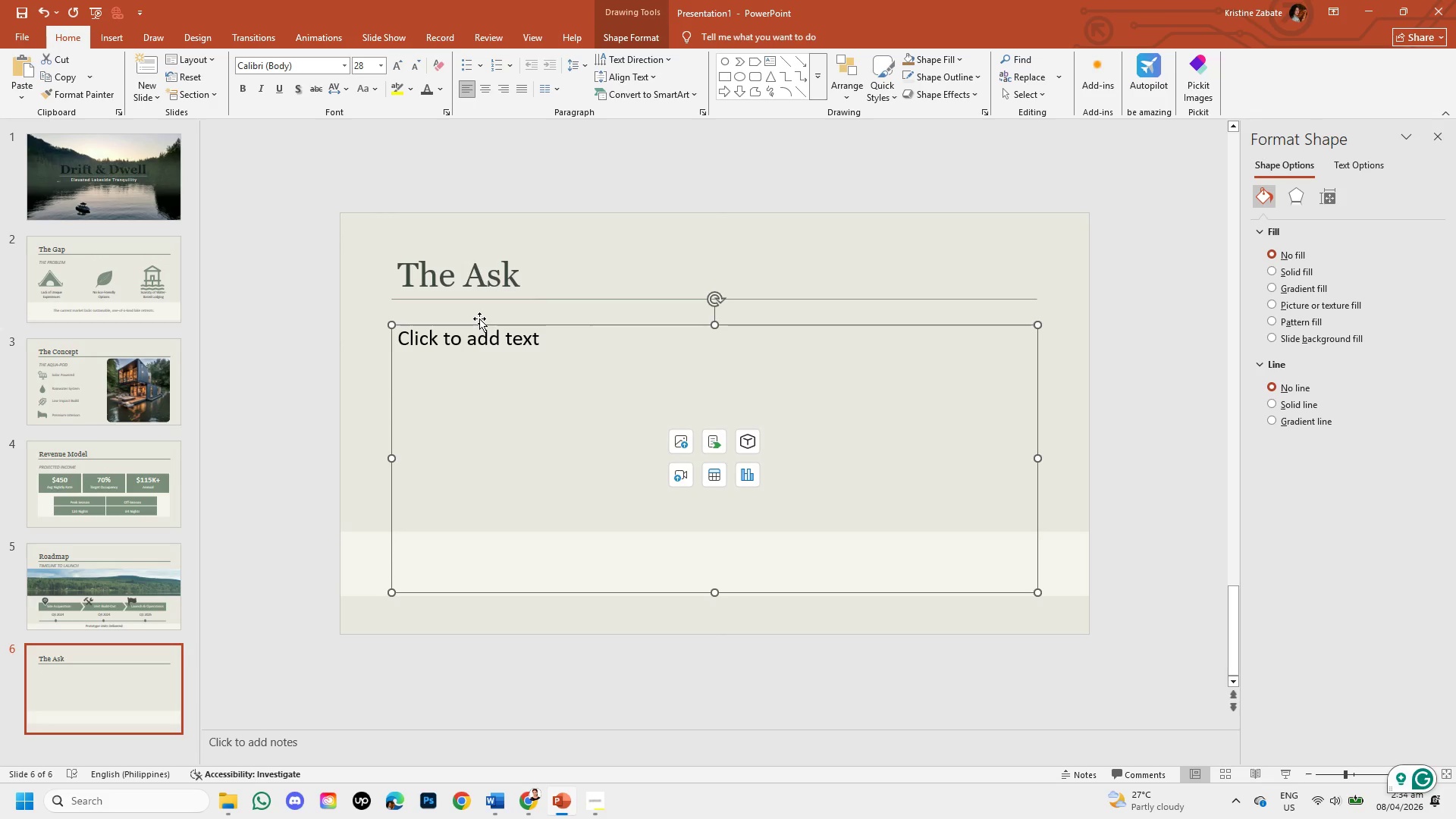 
key(Backspace)
 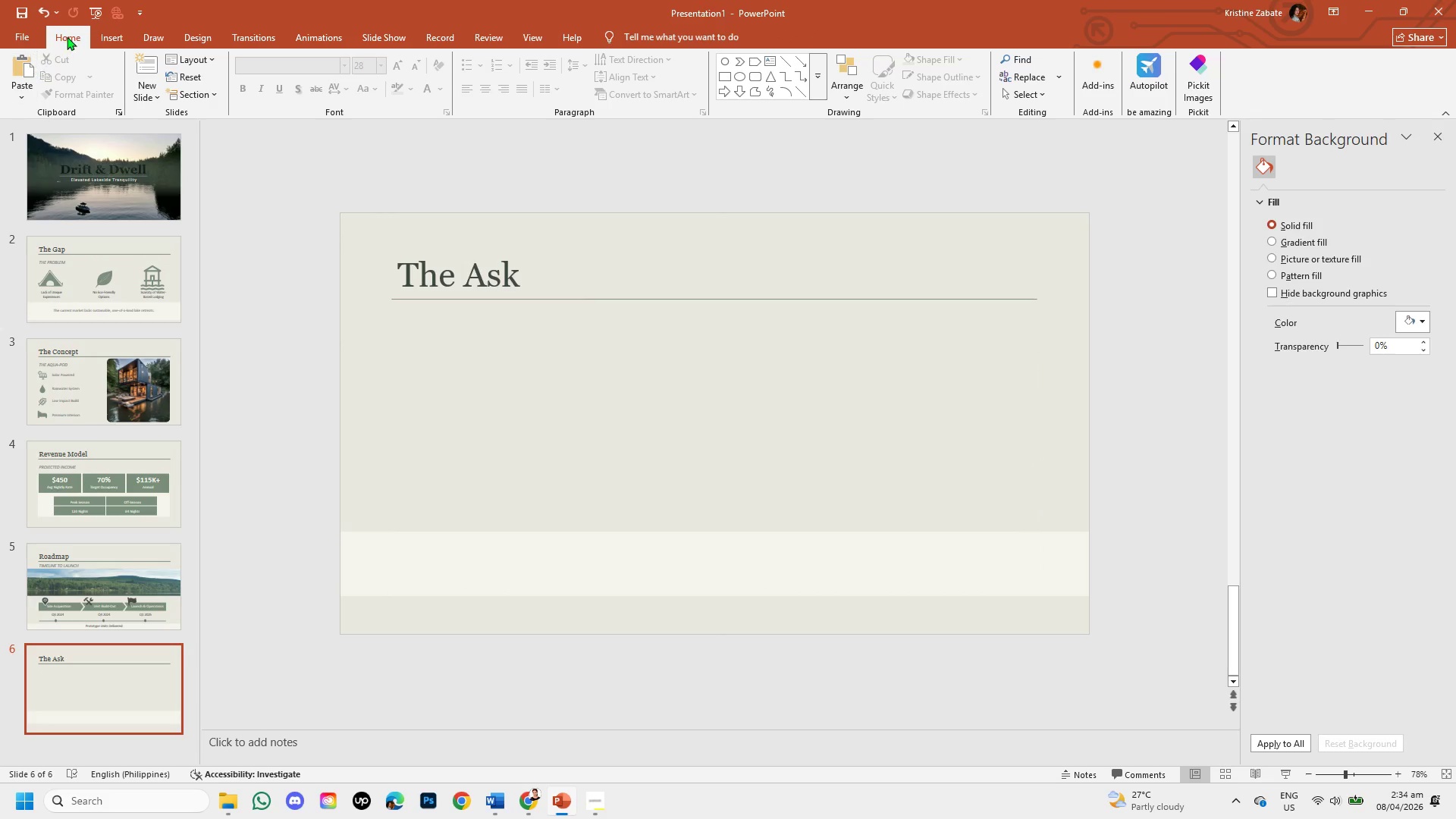 
left_click([112, 32])
 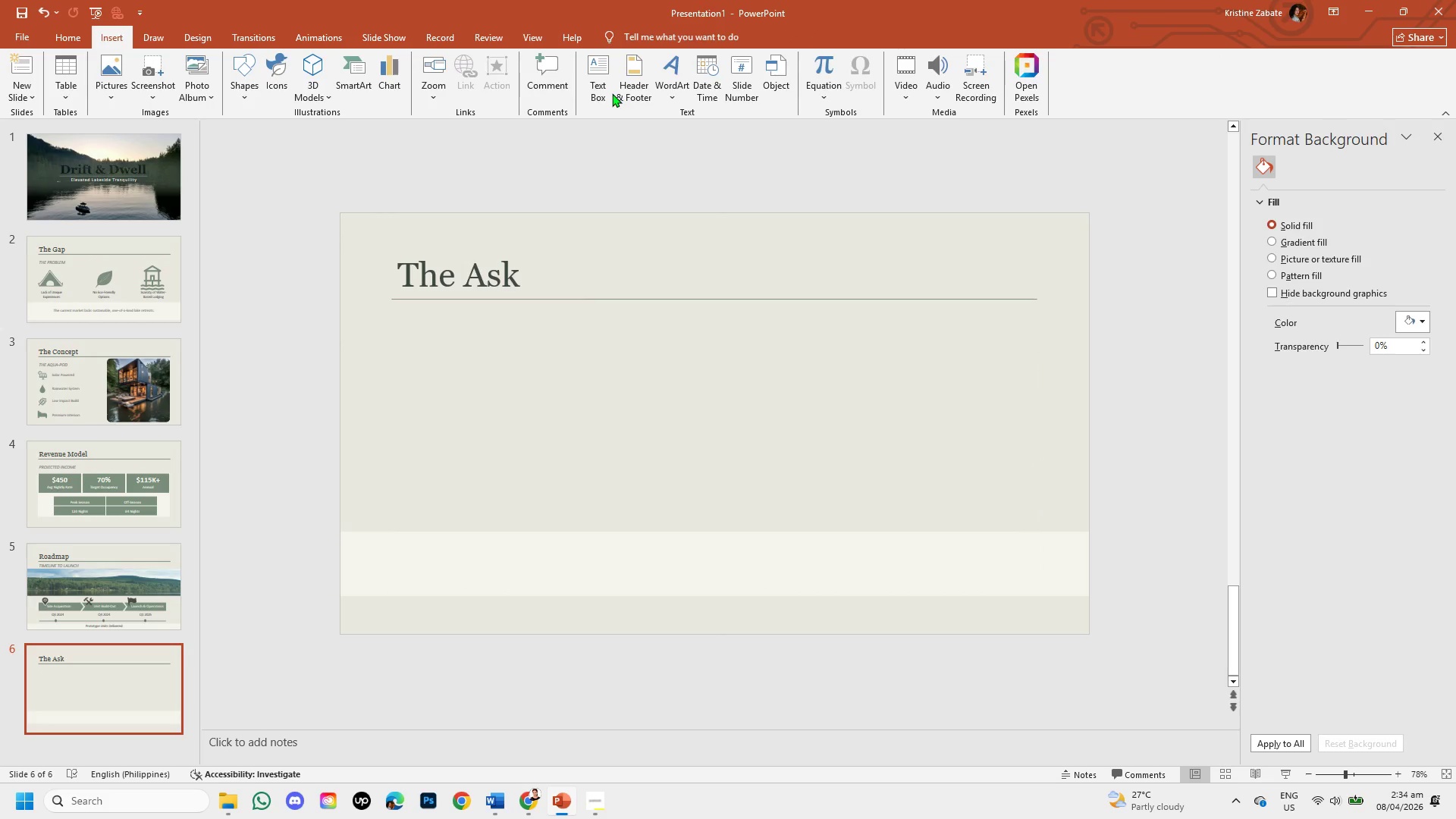 
left_click([609, 93])
 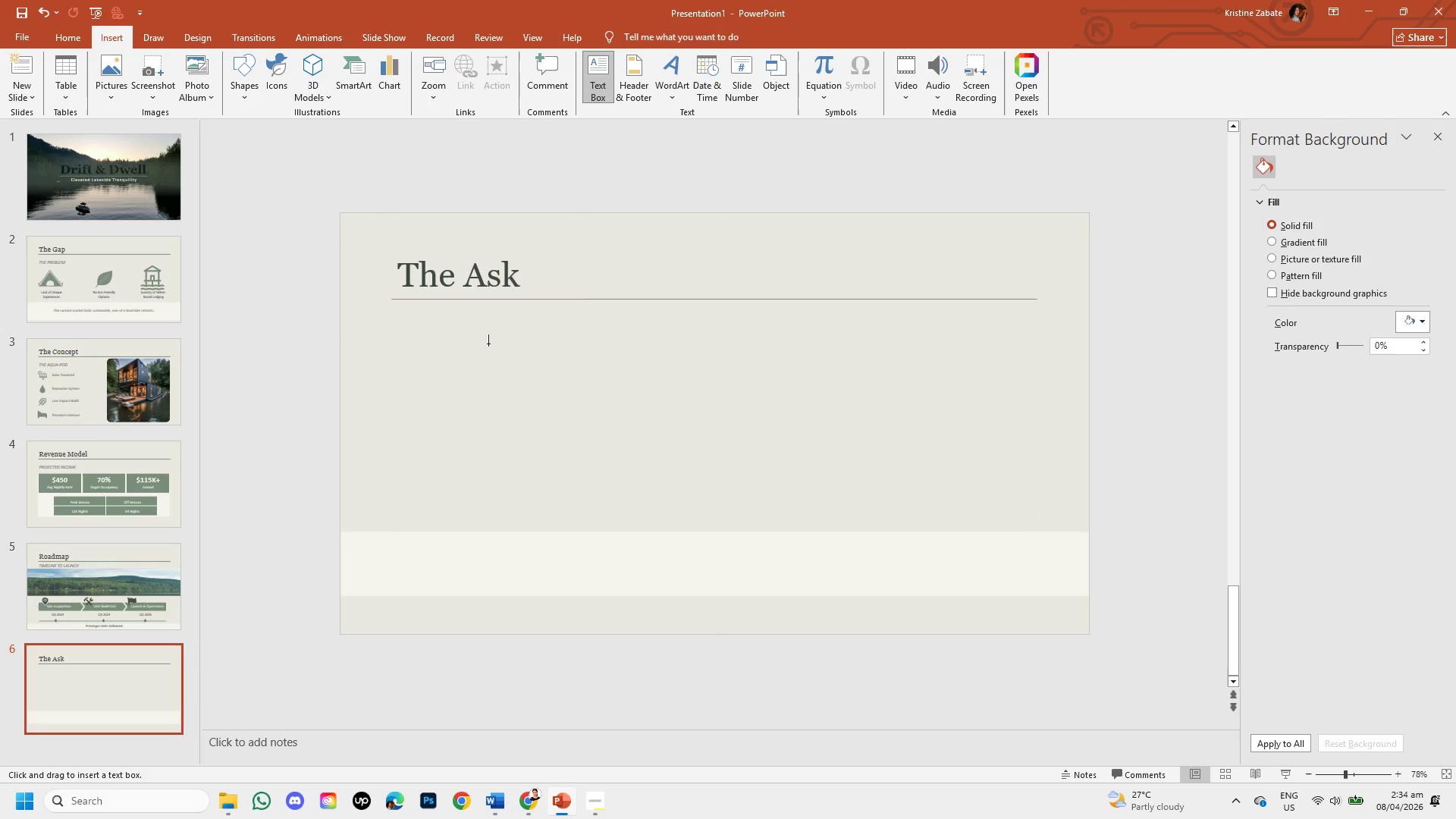 
left_click_drag(start_coordinate=[490, 340], to_coordinate=[863, 417])
 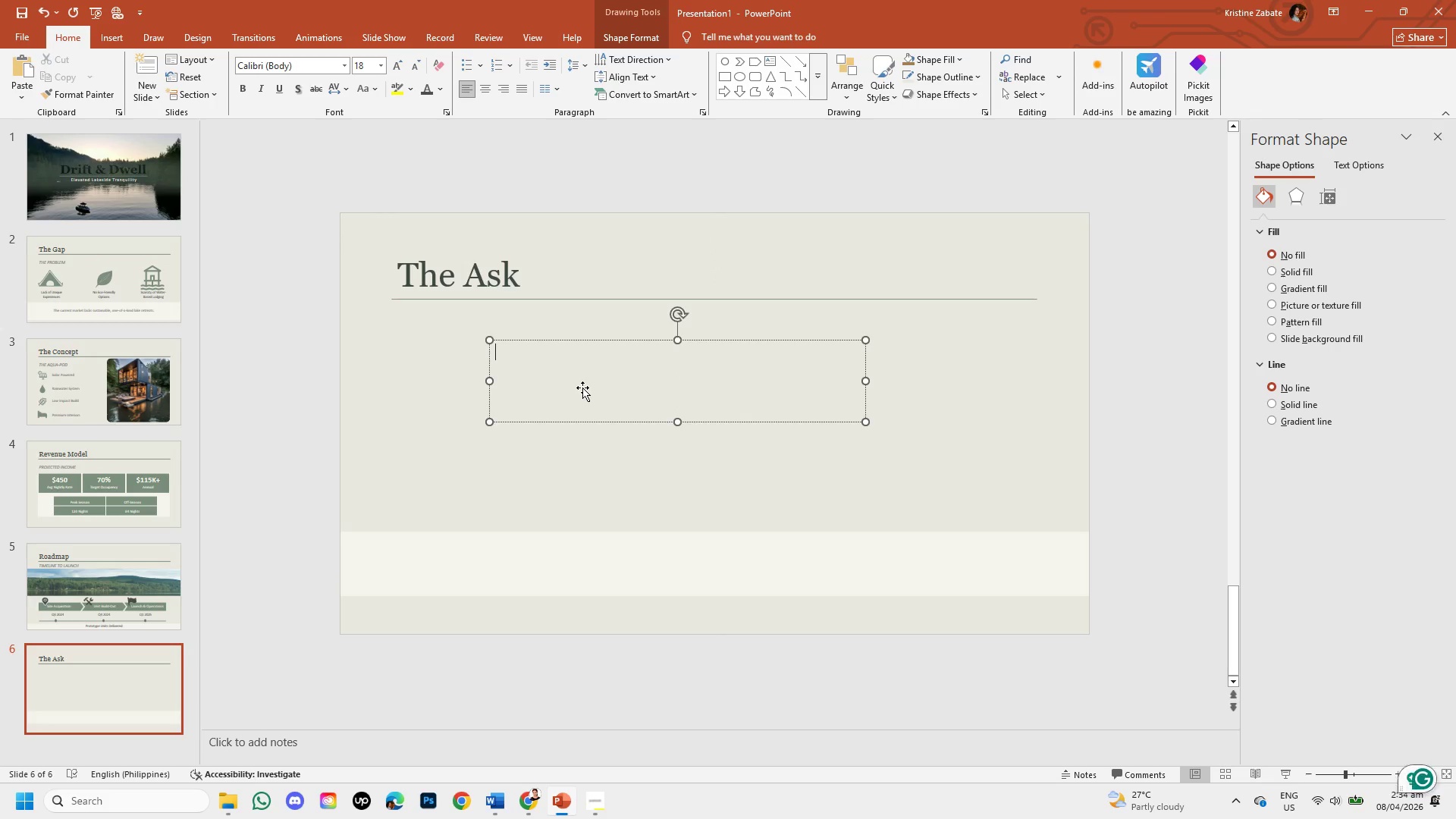 
type($250.)
key(Backspace)
type(, 000)
 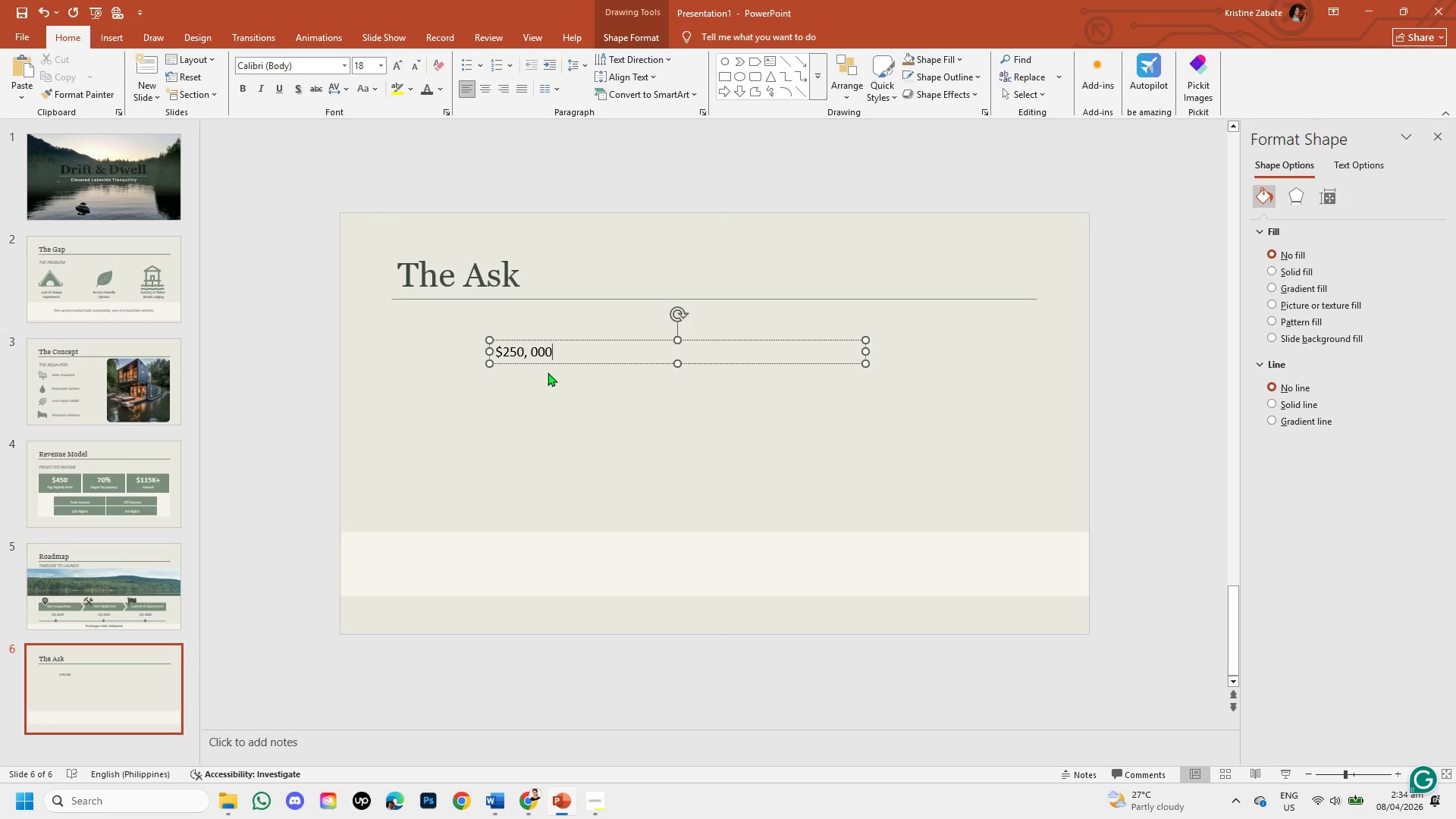 
wait(7.7)
 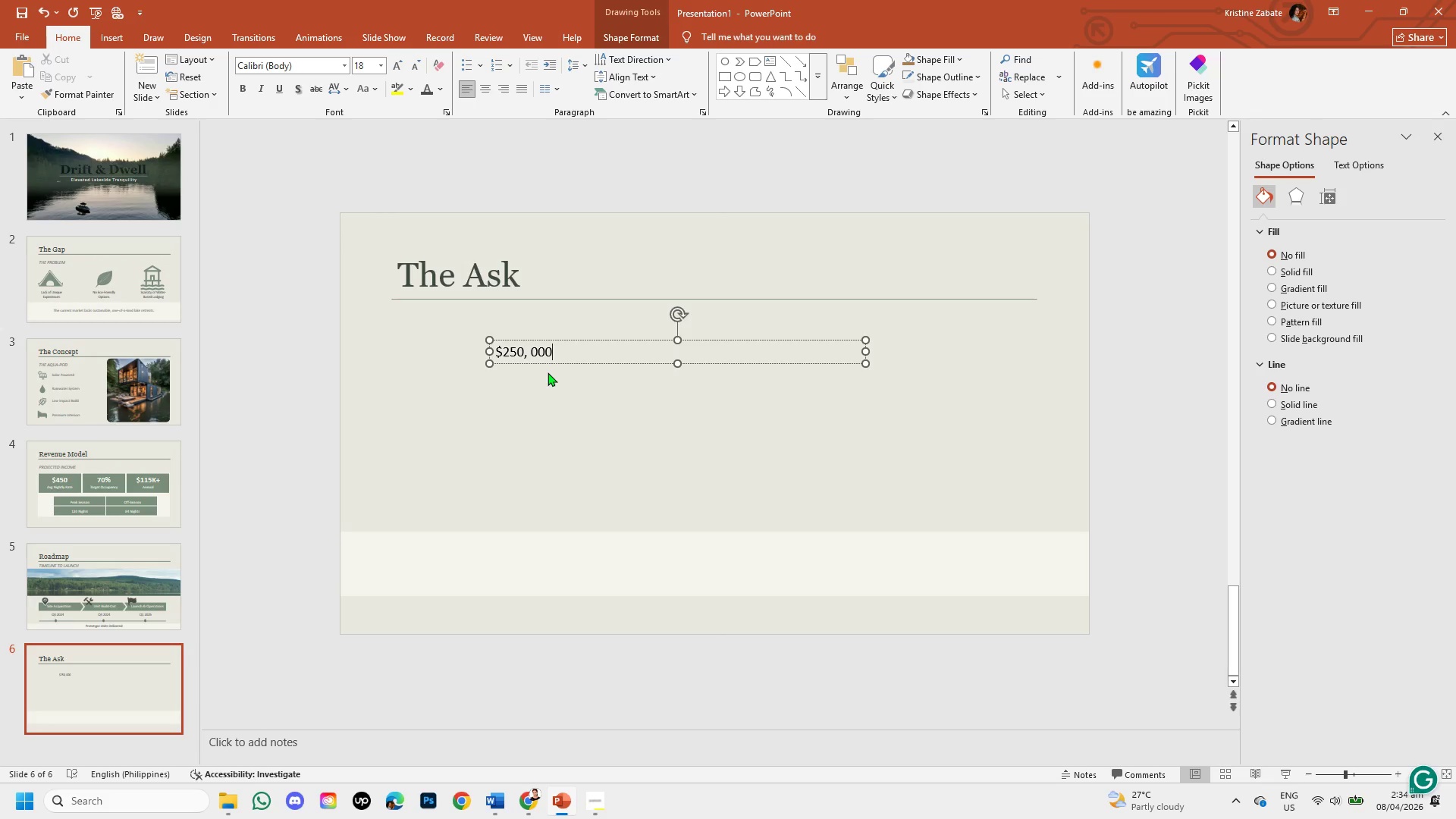 
left_click_drag(start_coordinate=[497, 353], to_coordinate=[577, 355])
 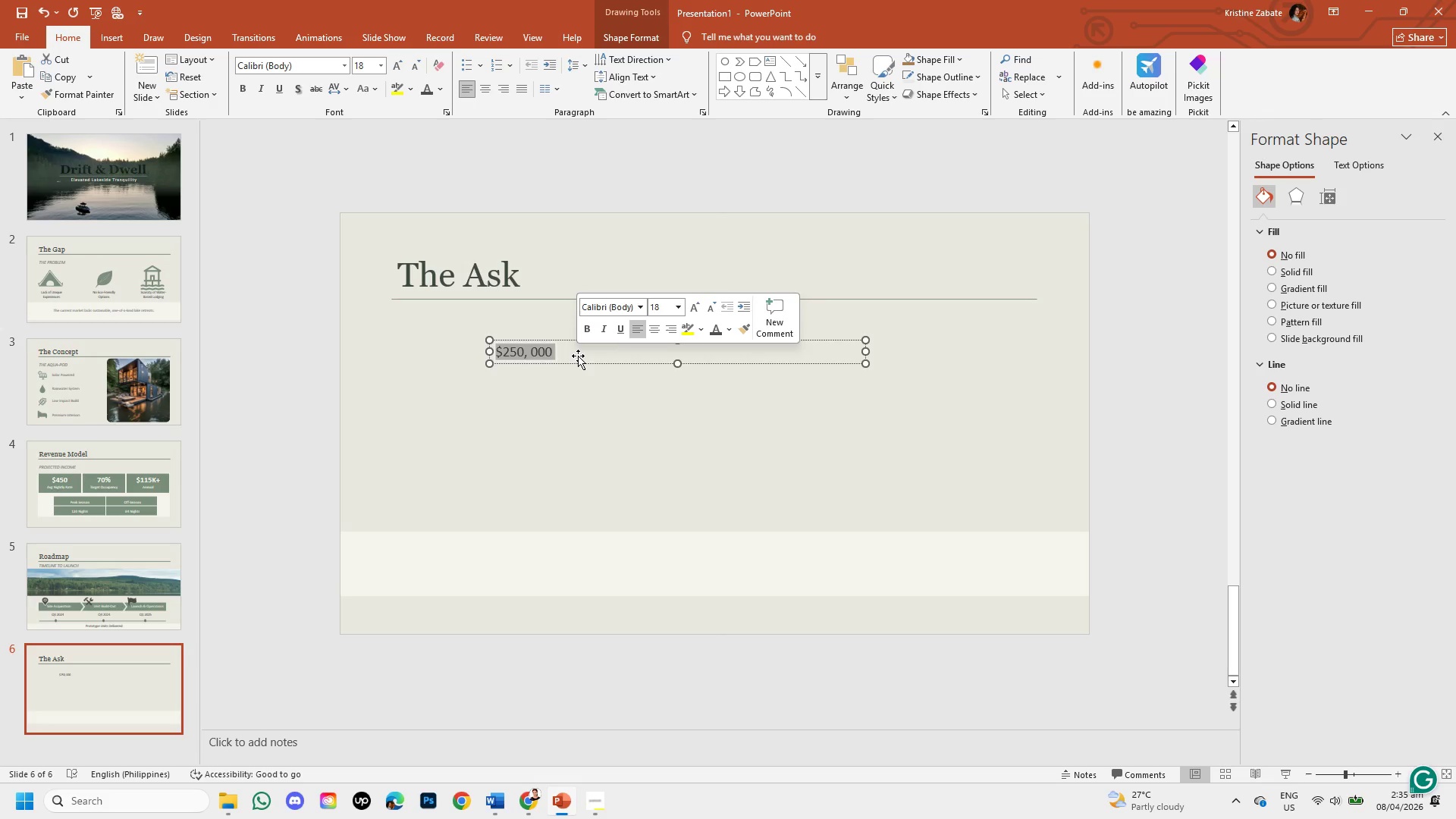 
wait(42.12)
 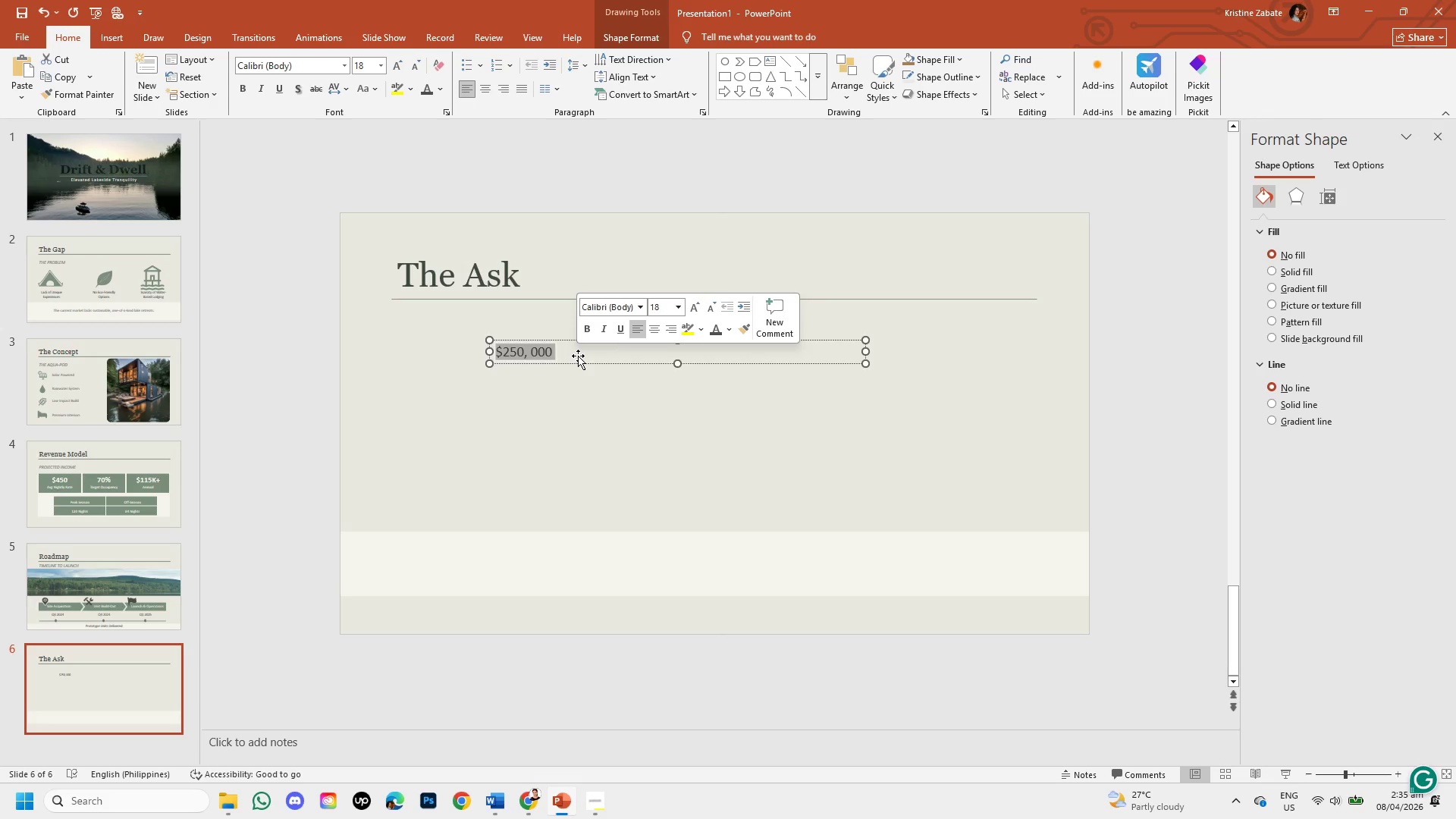 
left_click([438, 89])
 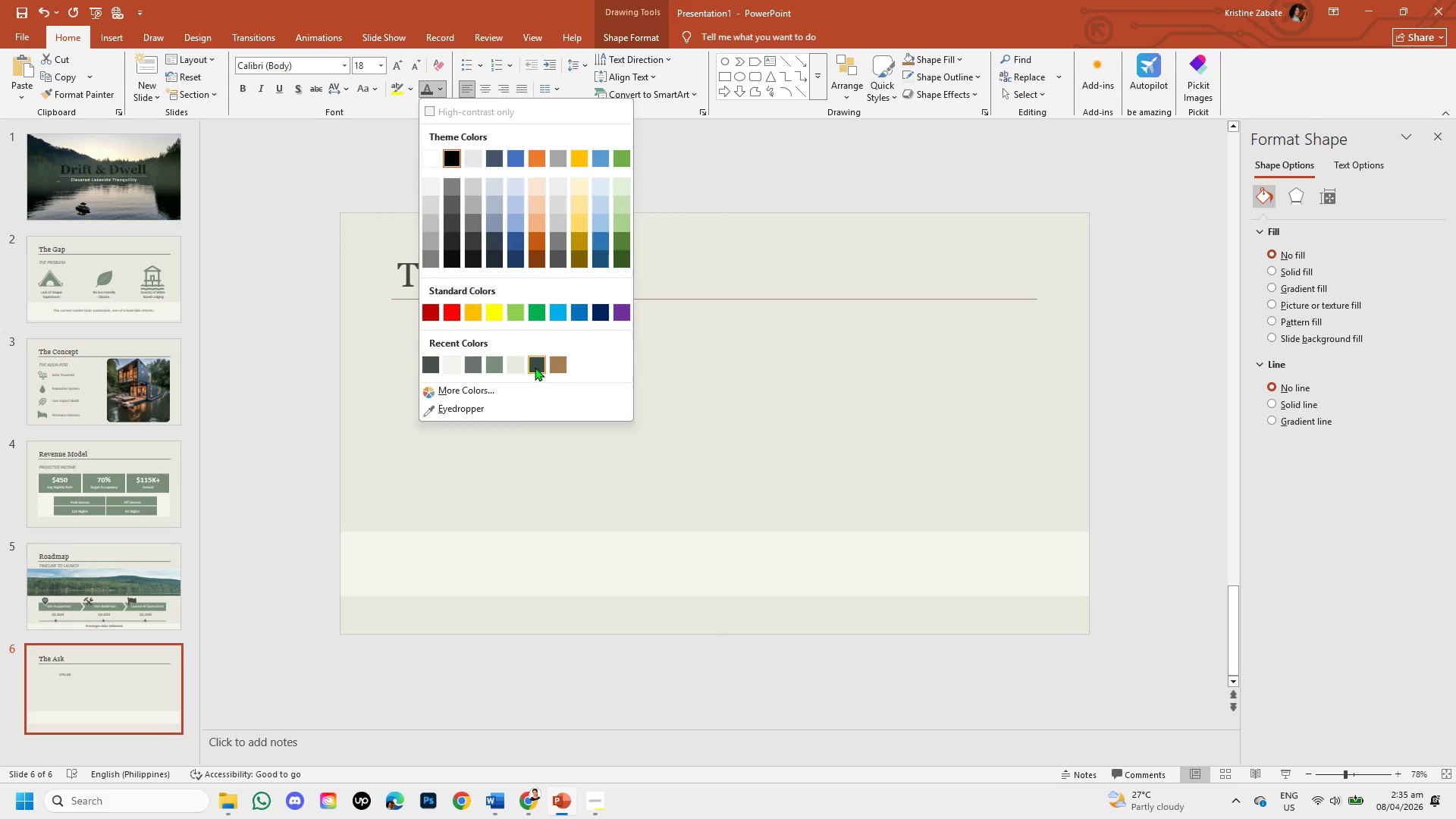 
wait(5.41)
 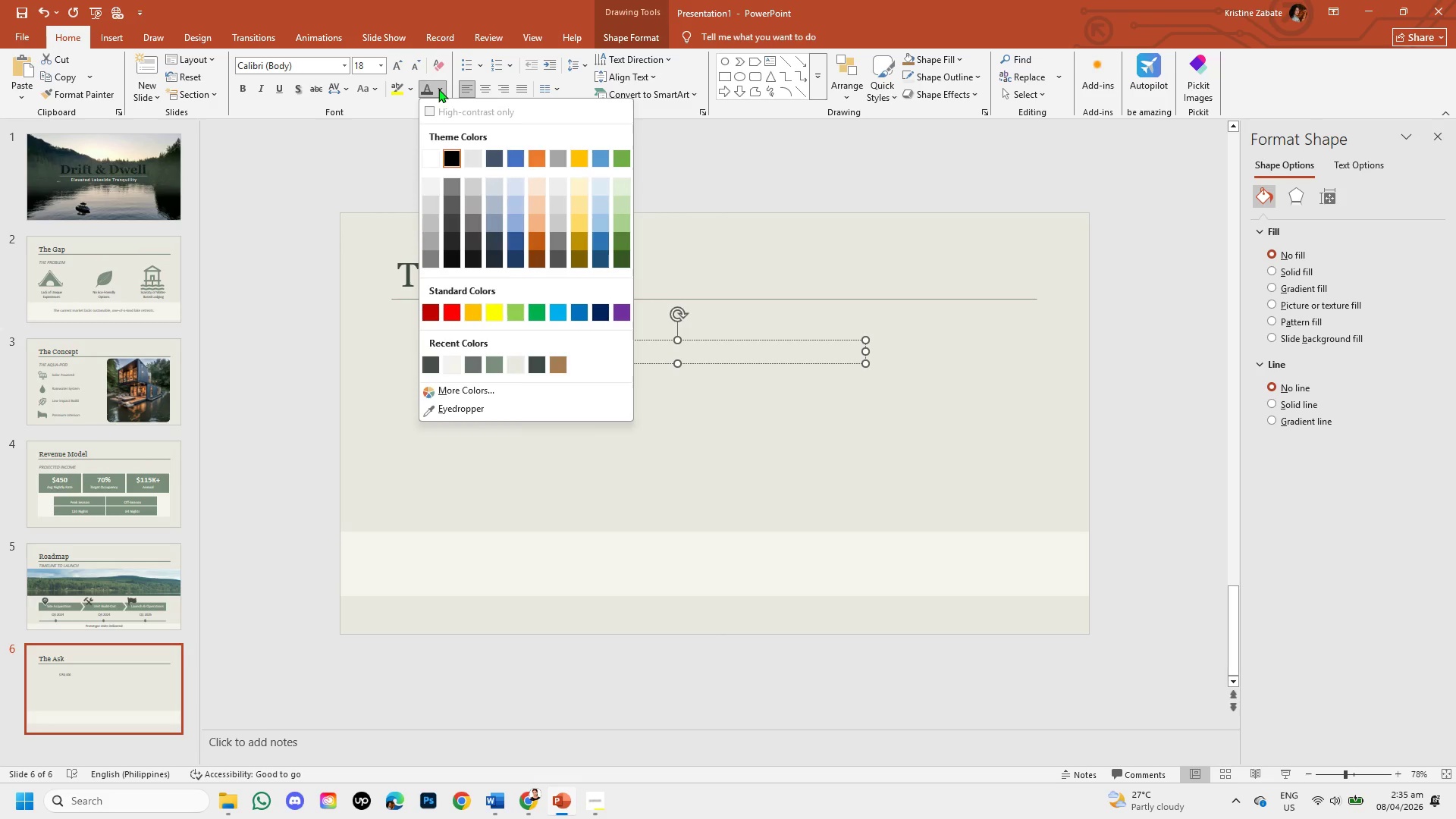 
left_click([535, 367])
 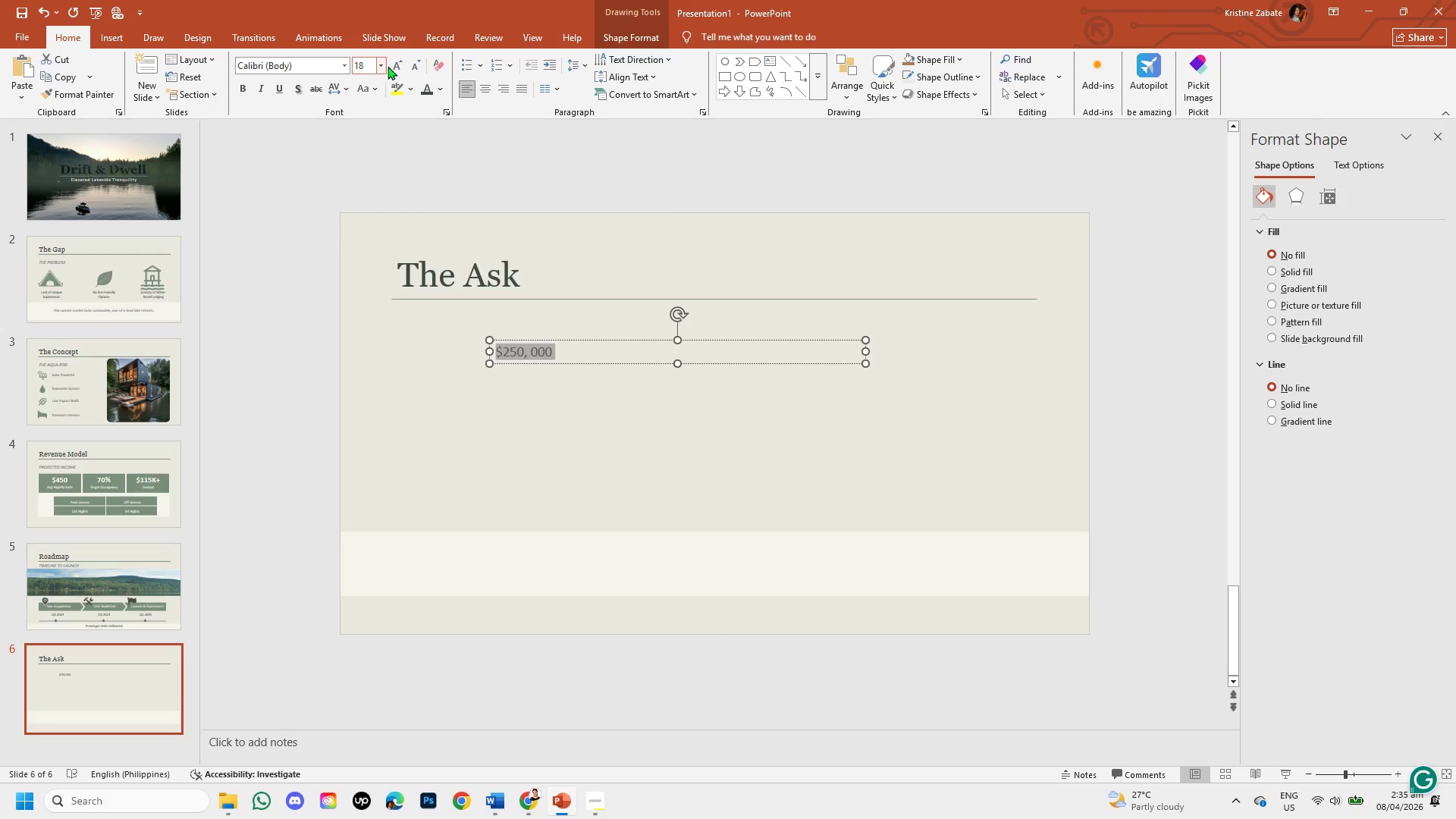 
double_click([394, 68])
 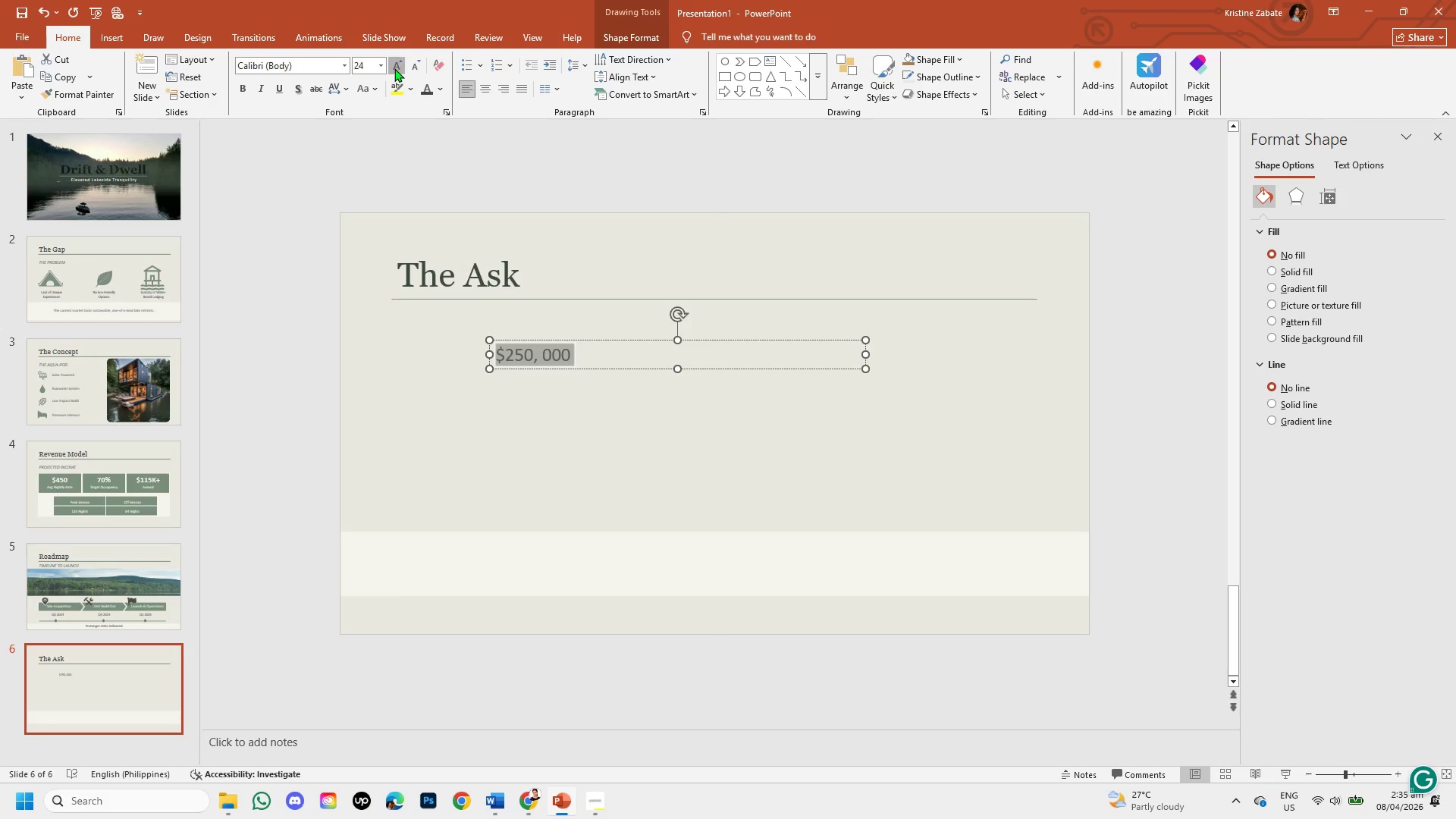 
triple_click([394, 68])
 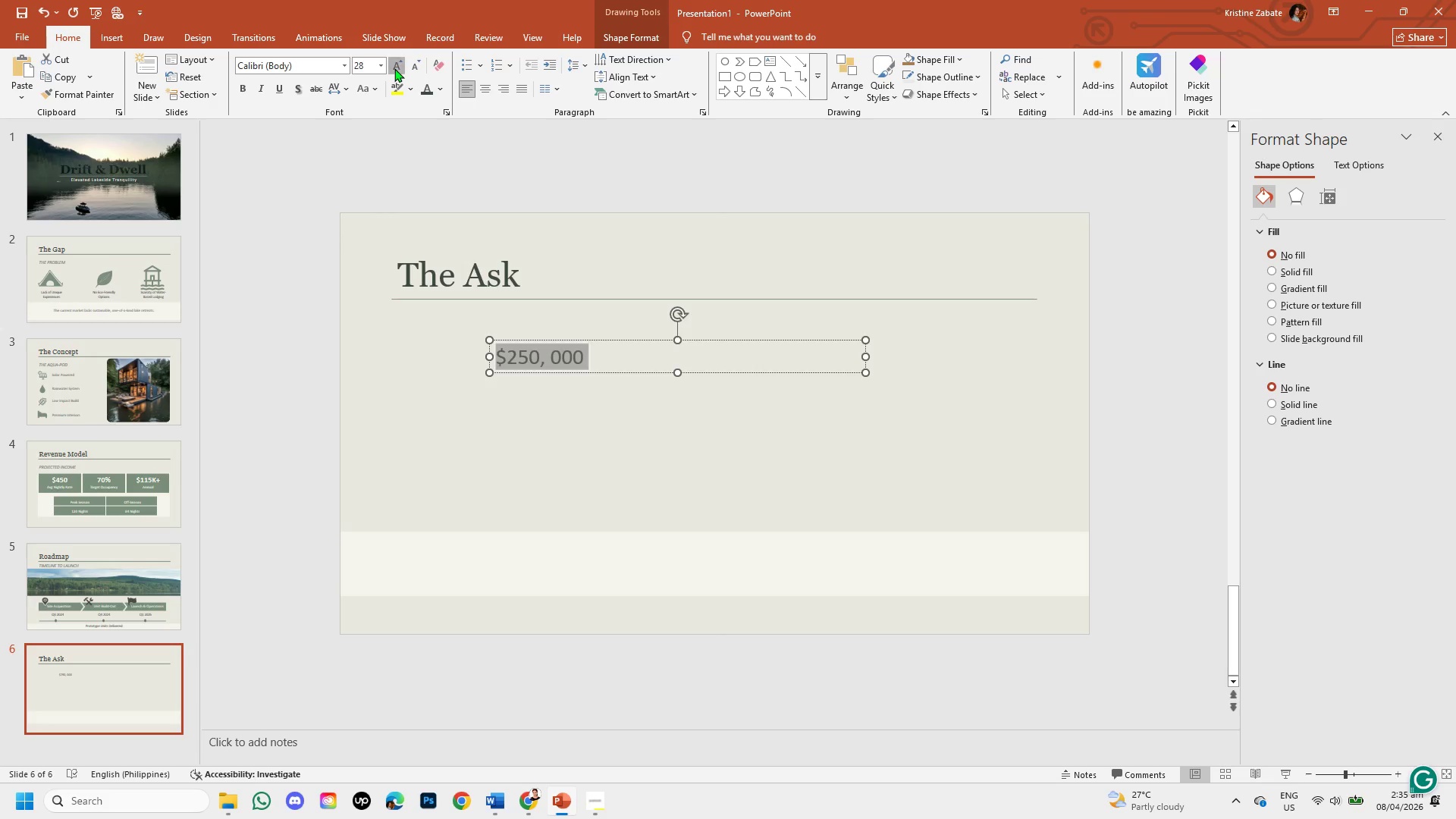 
triple_click([394, 68])
 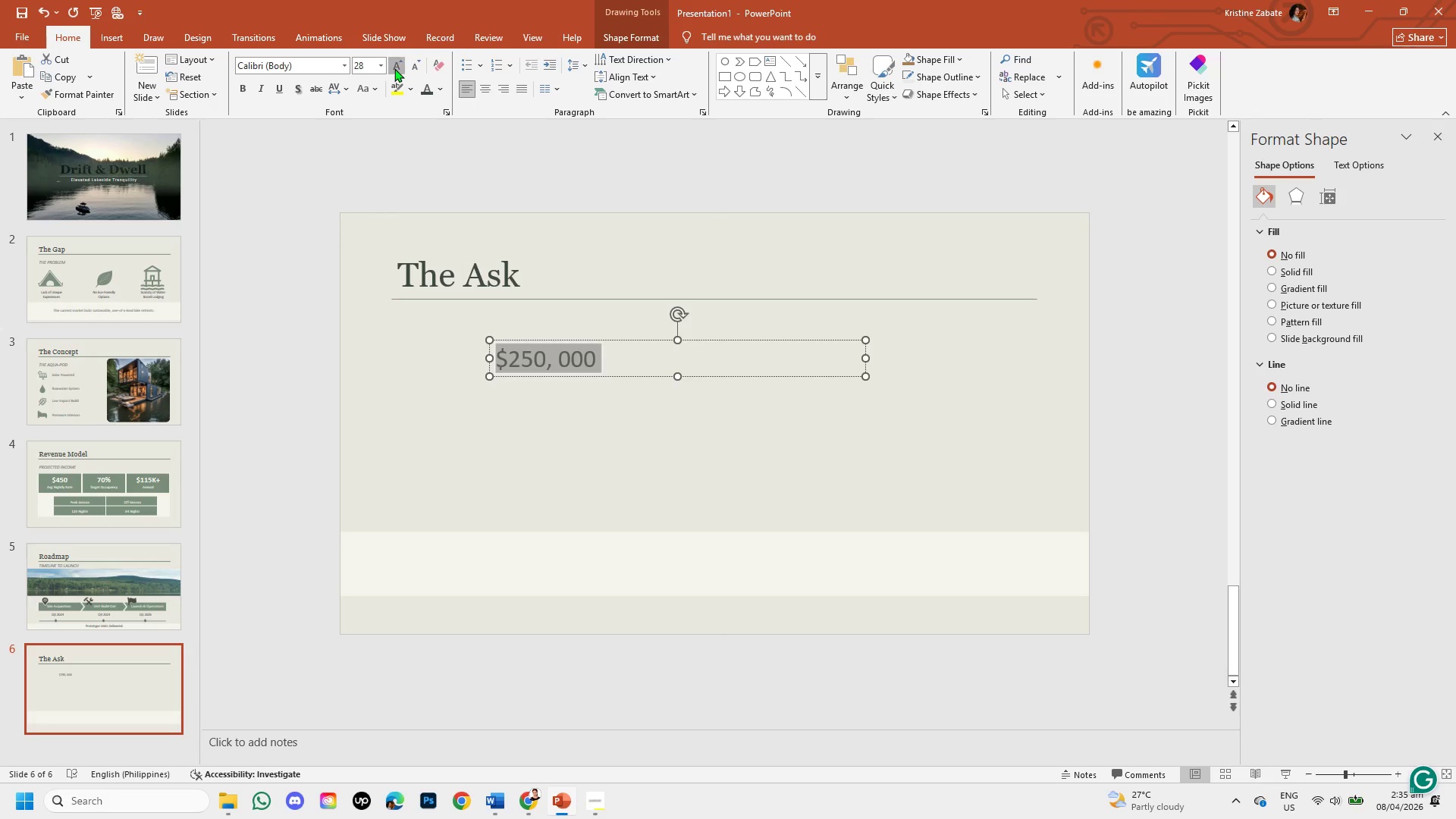 
triple_click([394, 68])
 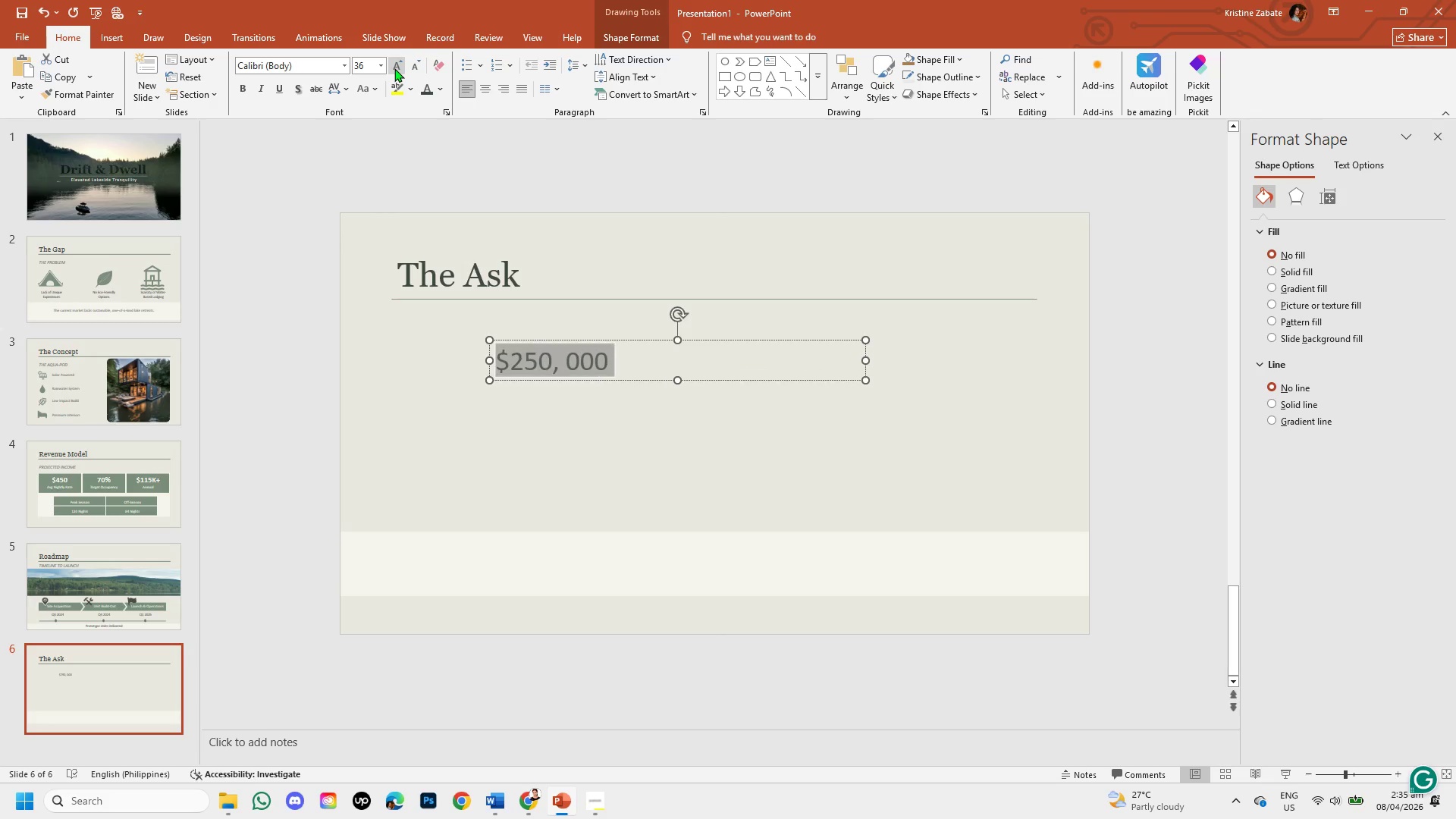 
triple_click([394, 68])
 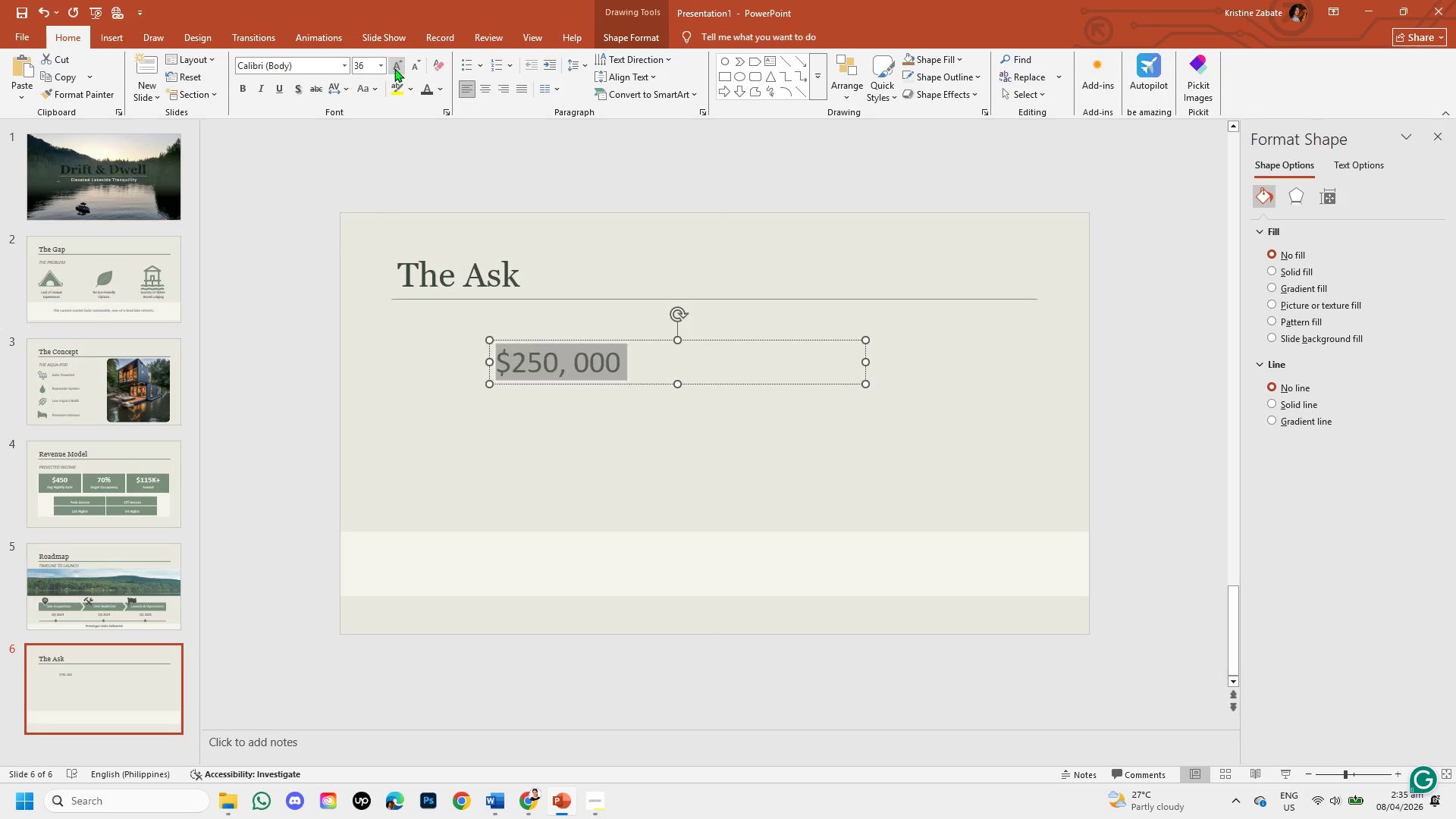 
triple_click([394, 68])
 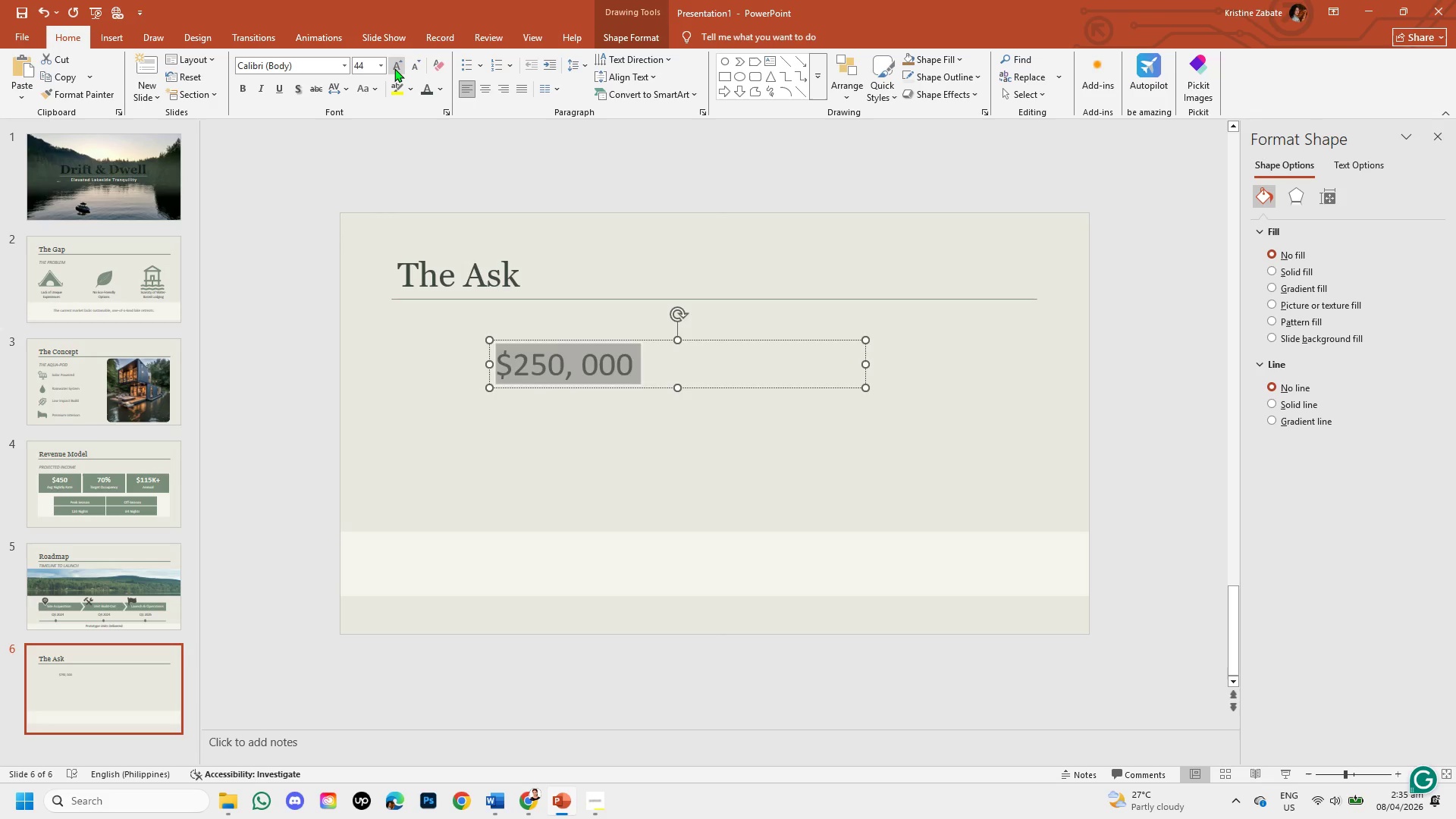 
triple_click([394, 68])
 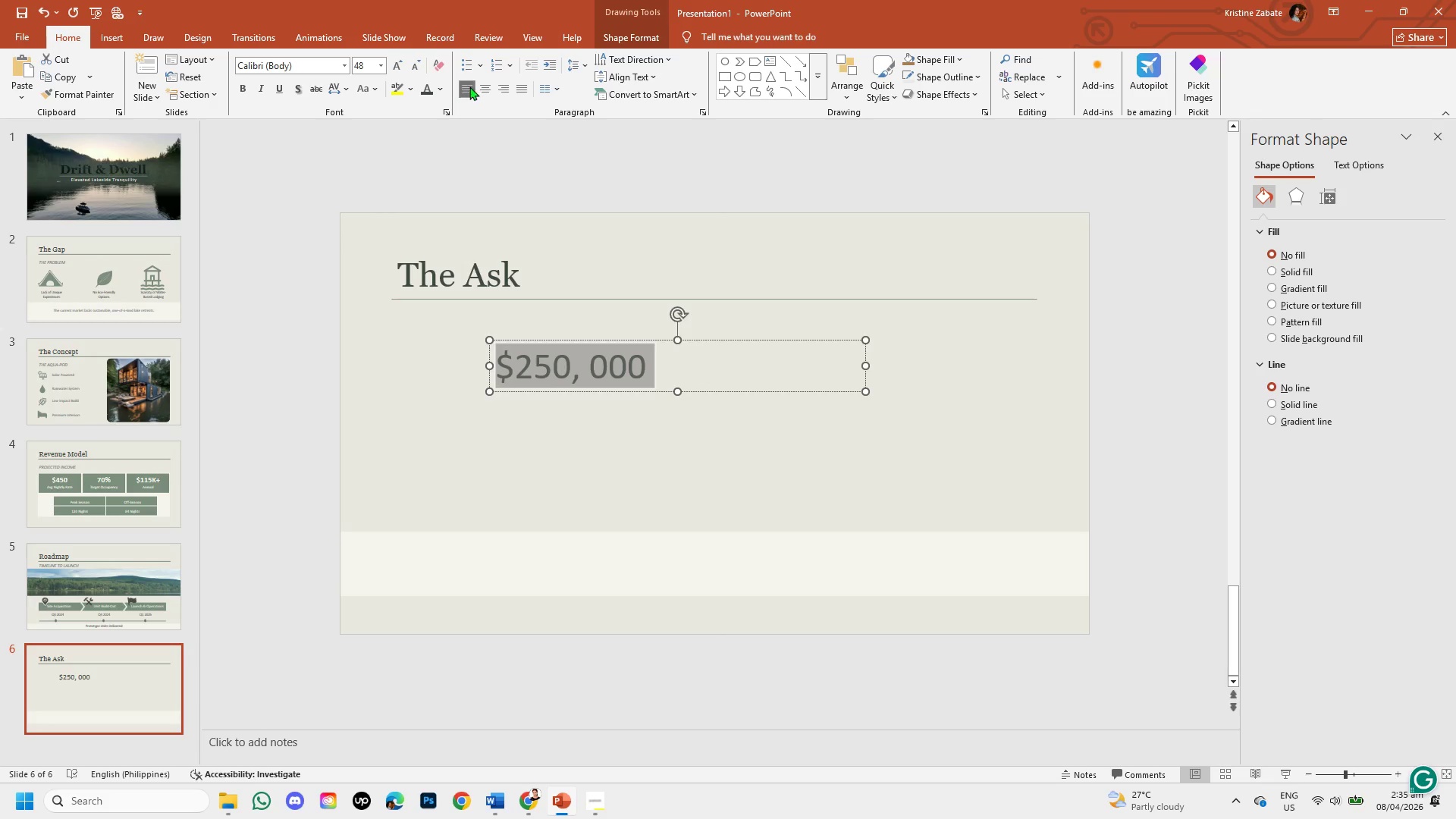 
left_click([482, 88])
 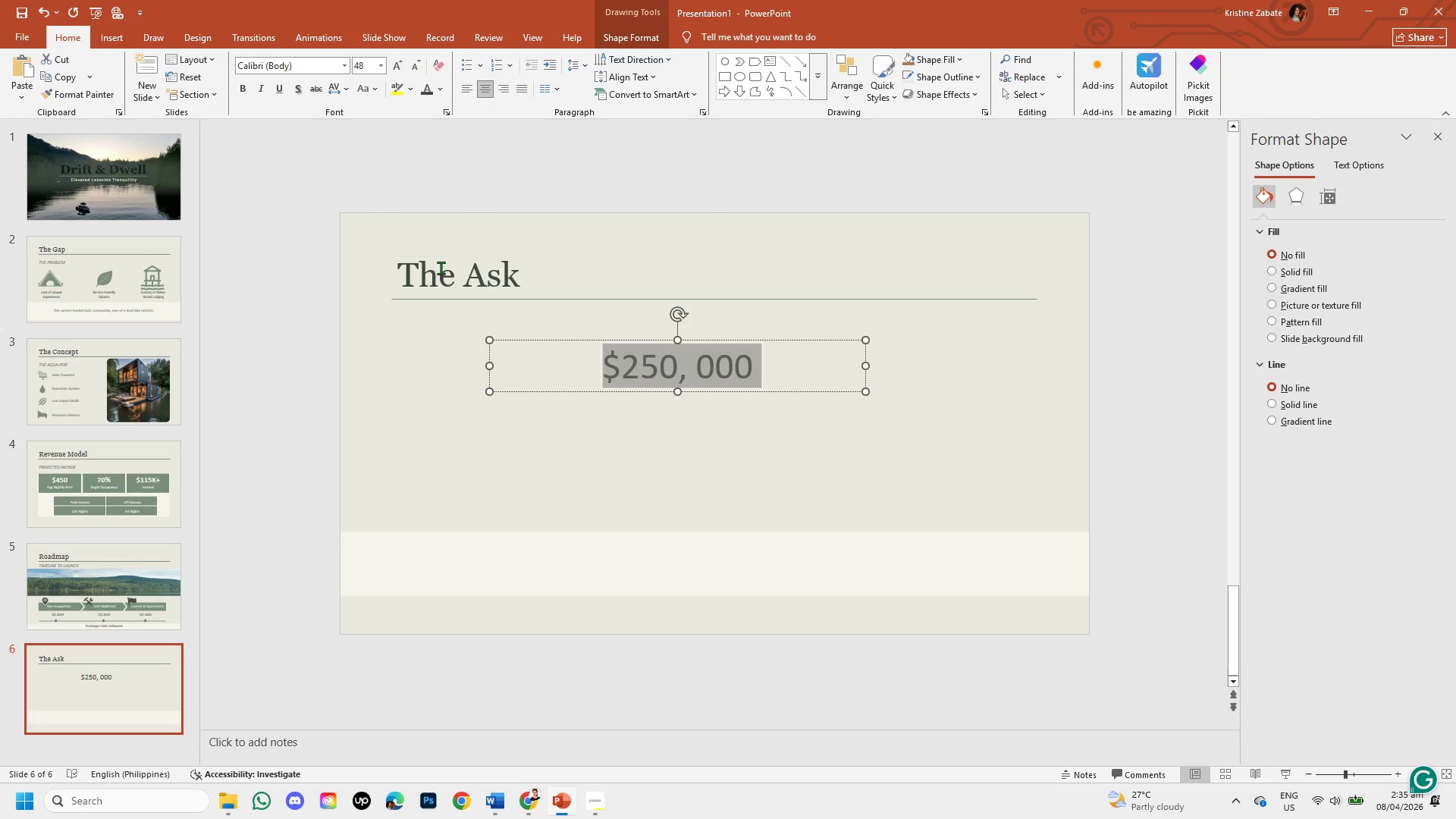 
left_click([467, 278])
 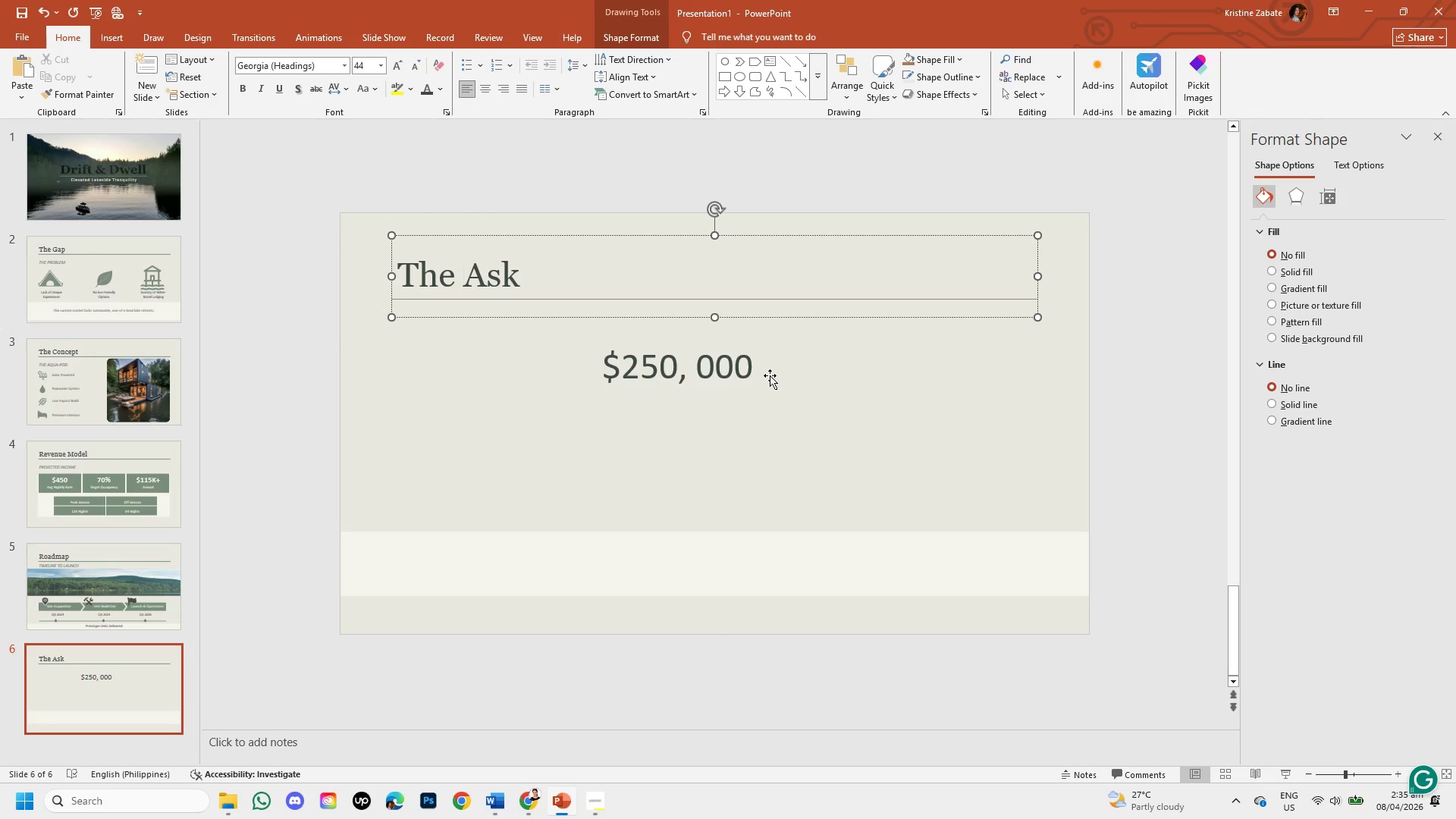 
left_click([747, 369])
 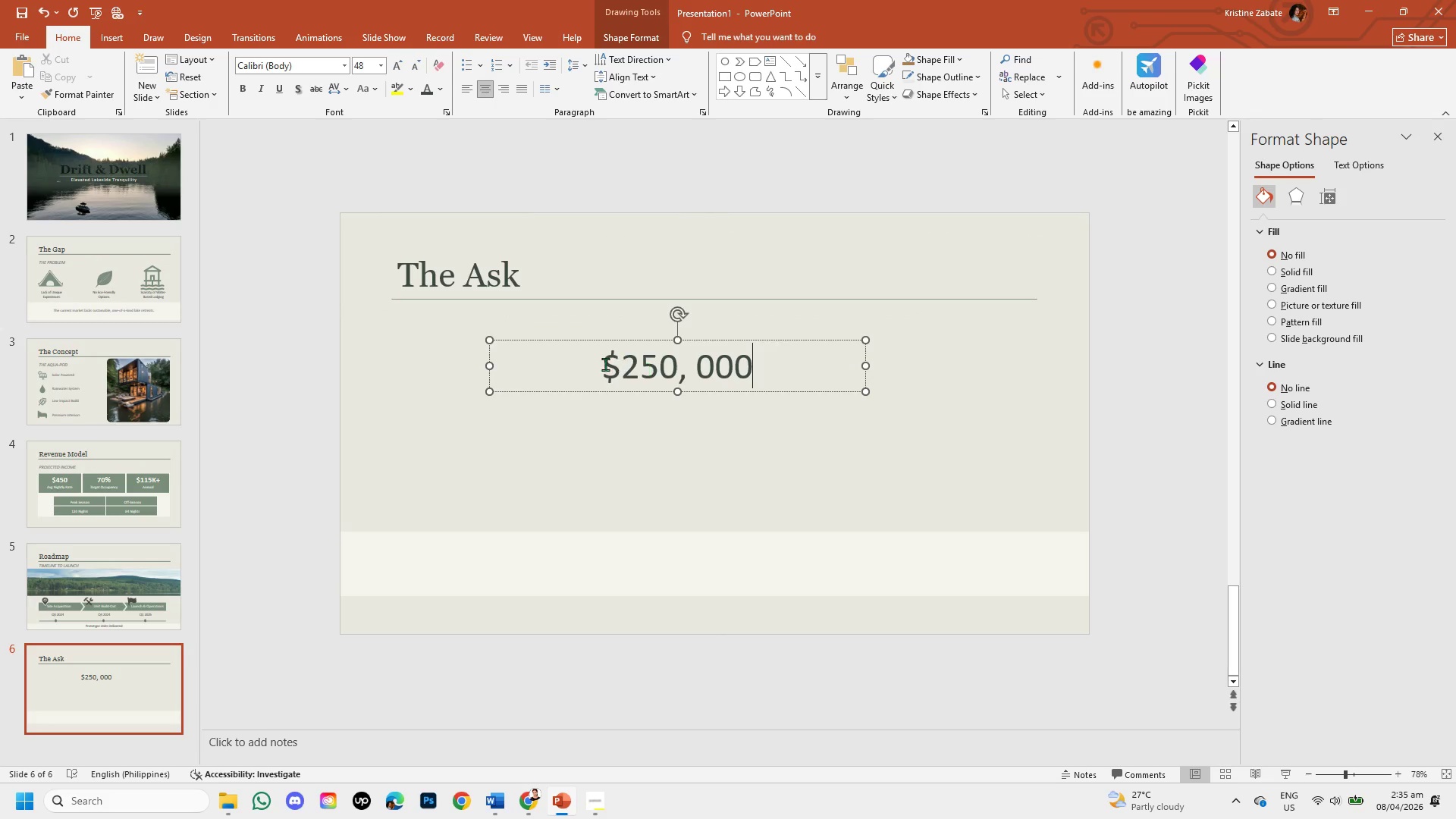 
left_click_drag(start_coordinate=[591, 364], to_coordinate=[632, 369])
 